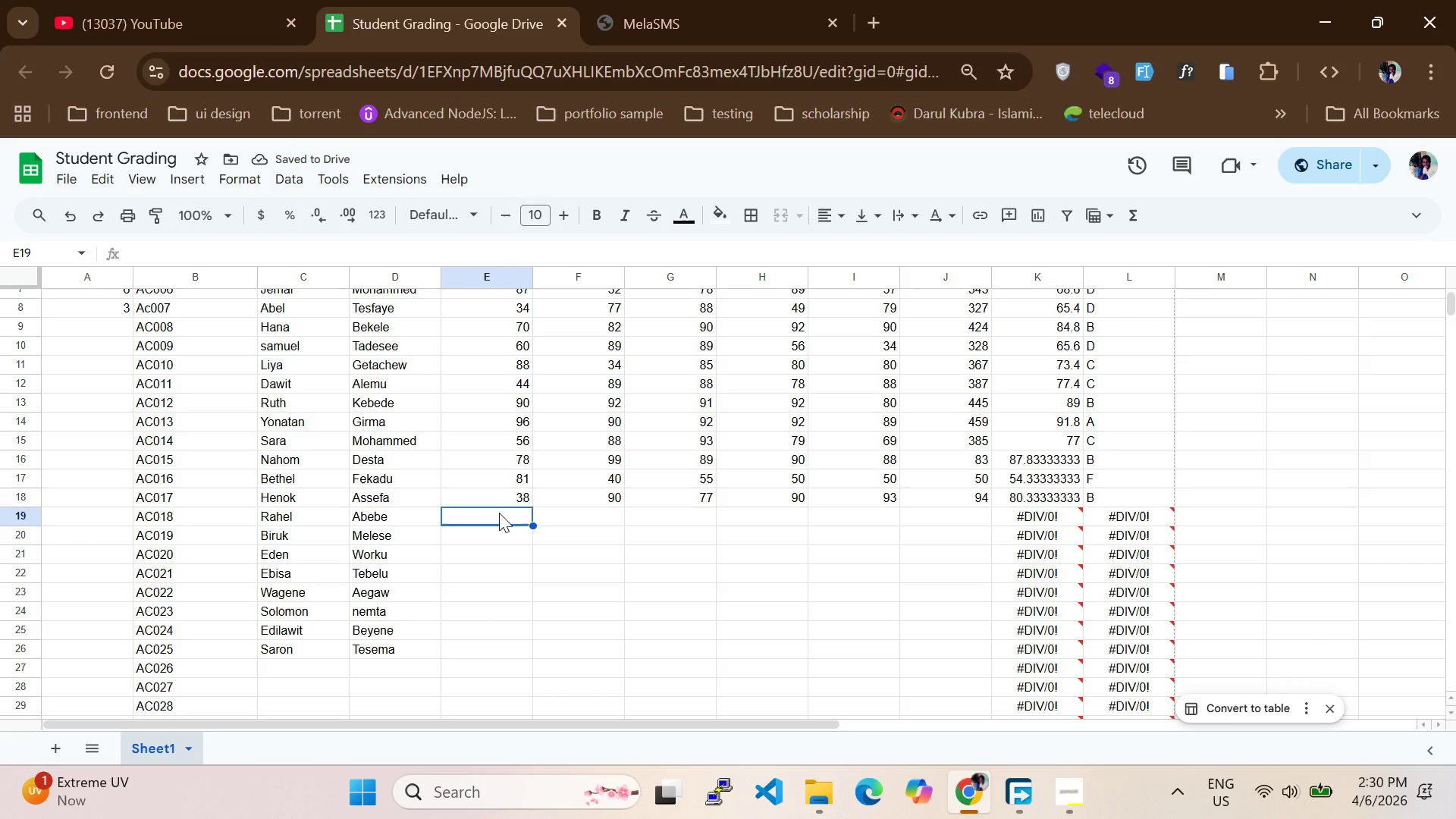 
type(90)
 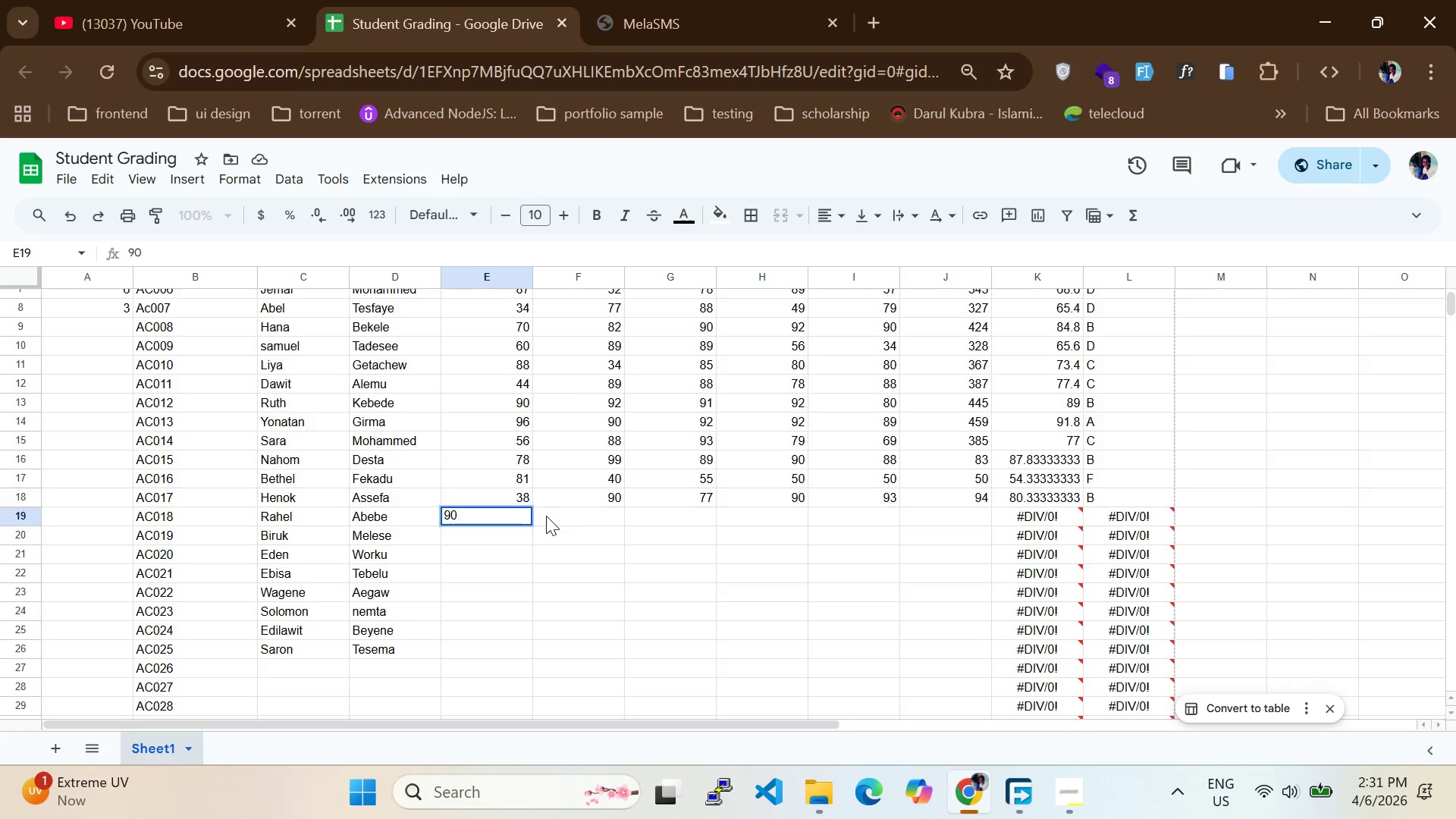 
left_click([583, 506])
 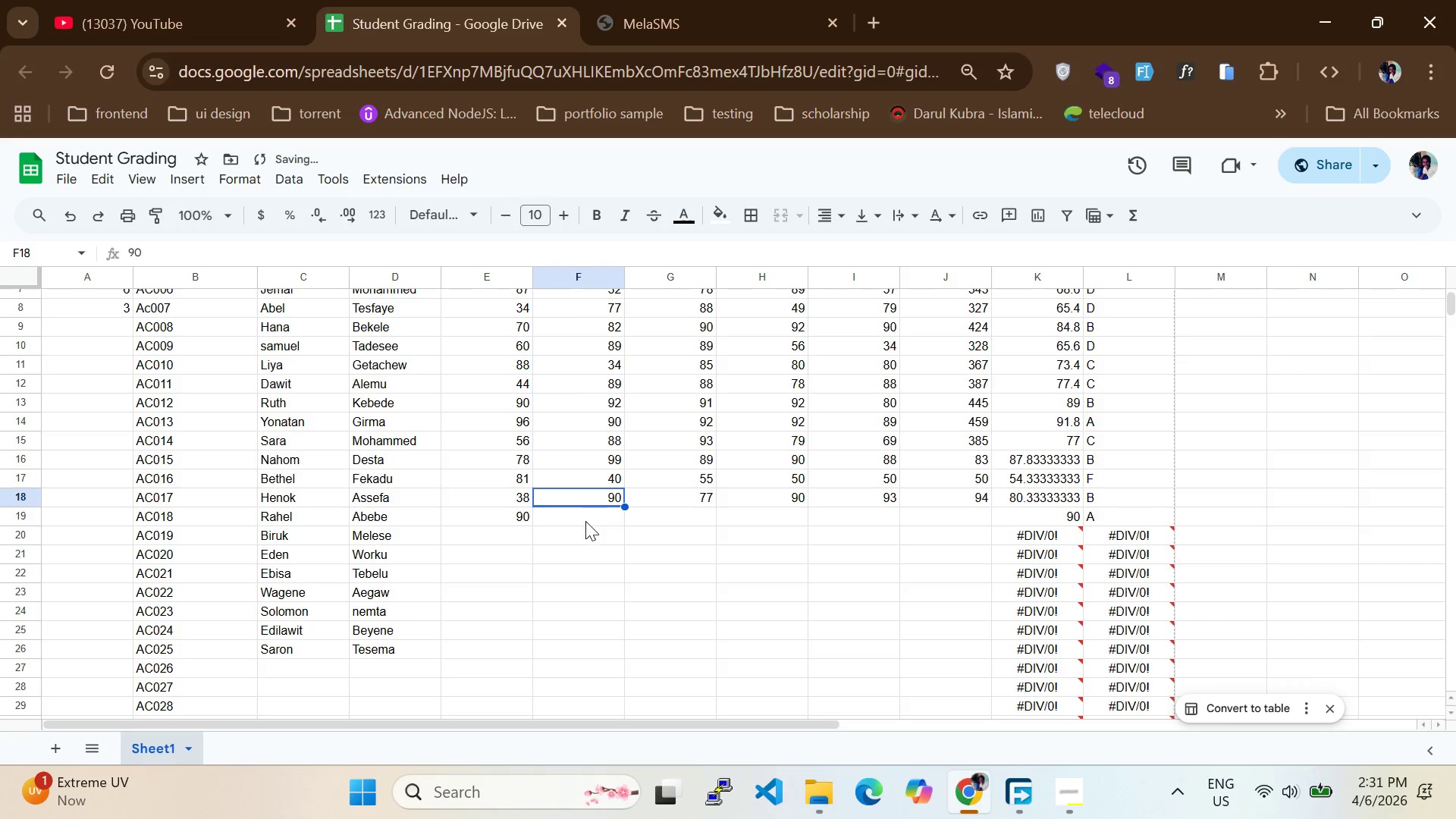 
left_click([585, 521])
 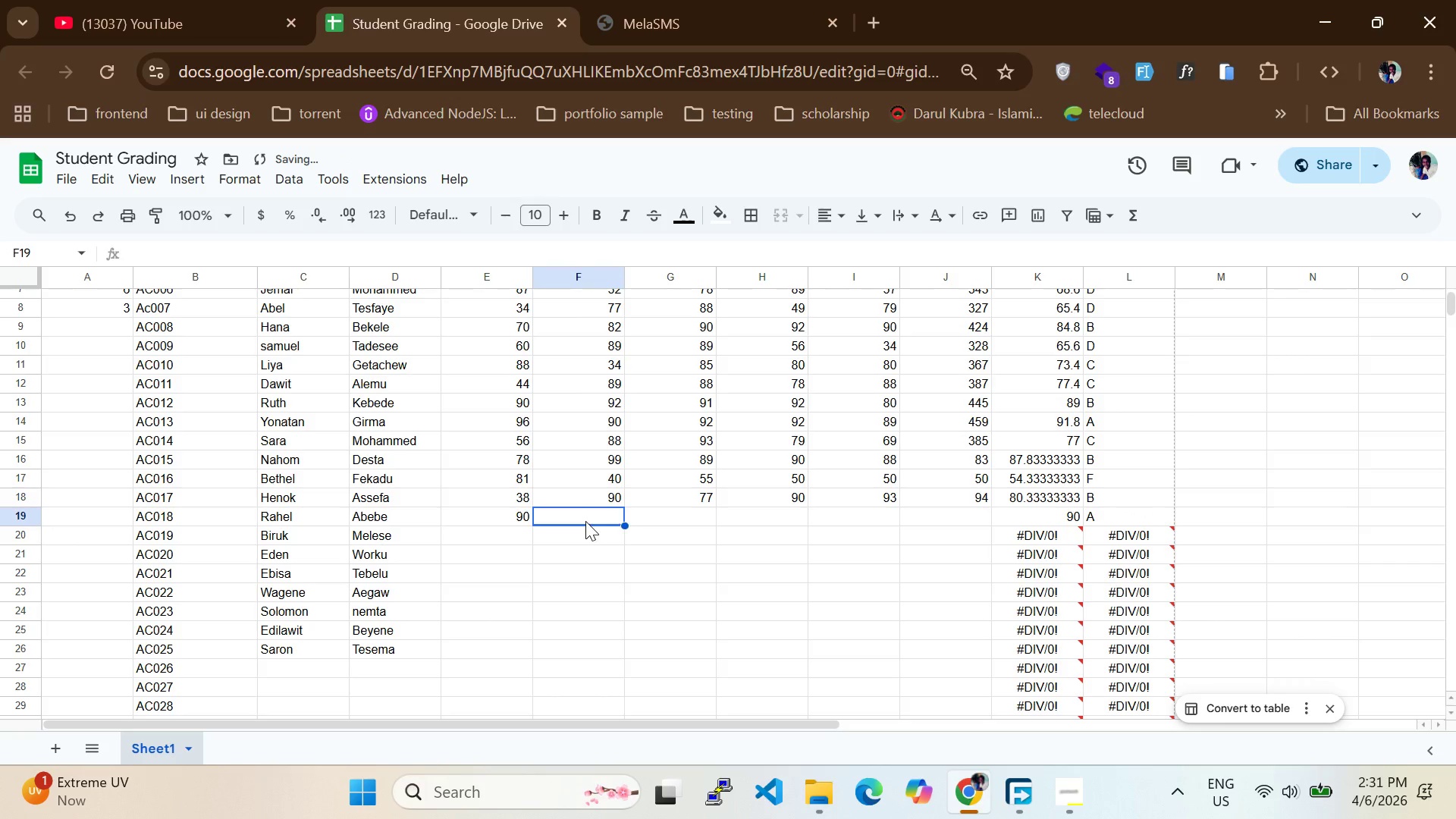 
type(89)
 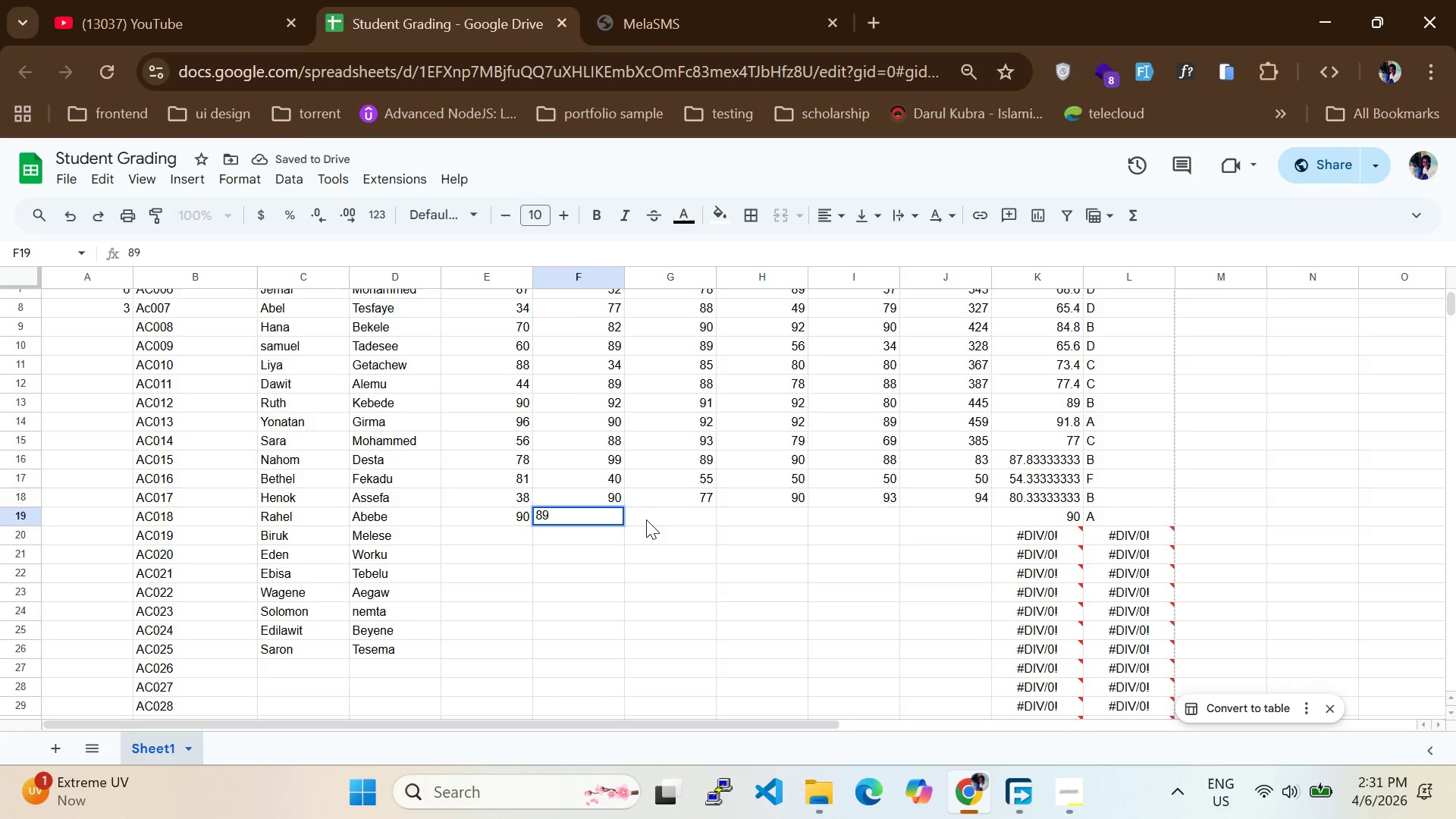 
left_click([647, 519])
 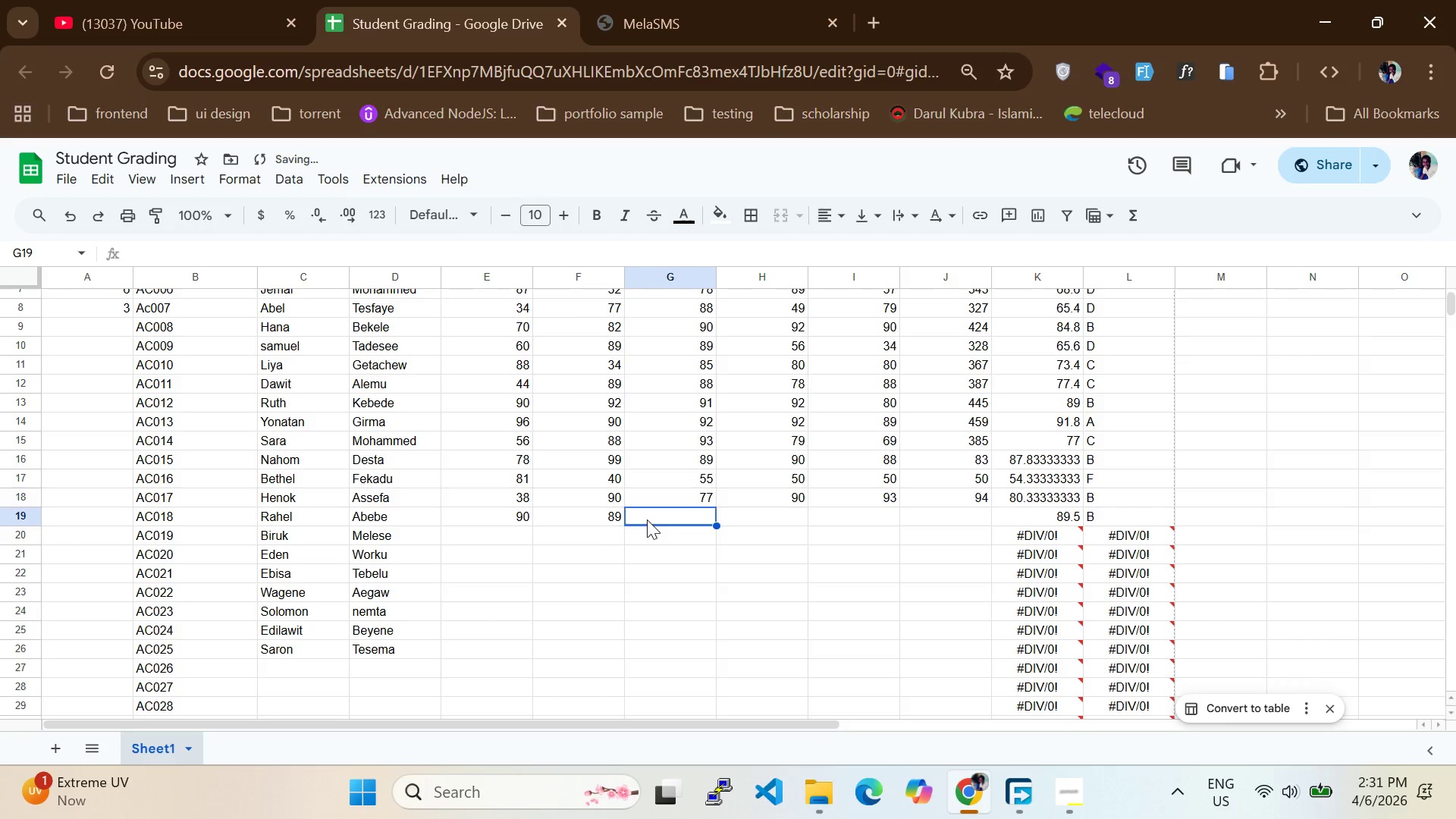 
type(98)
 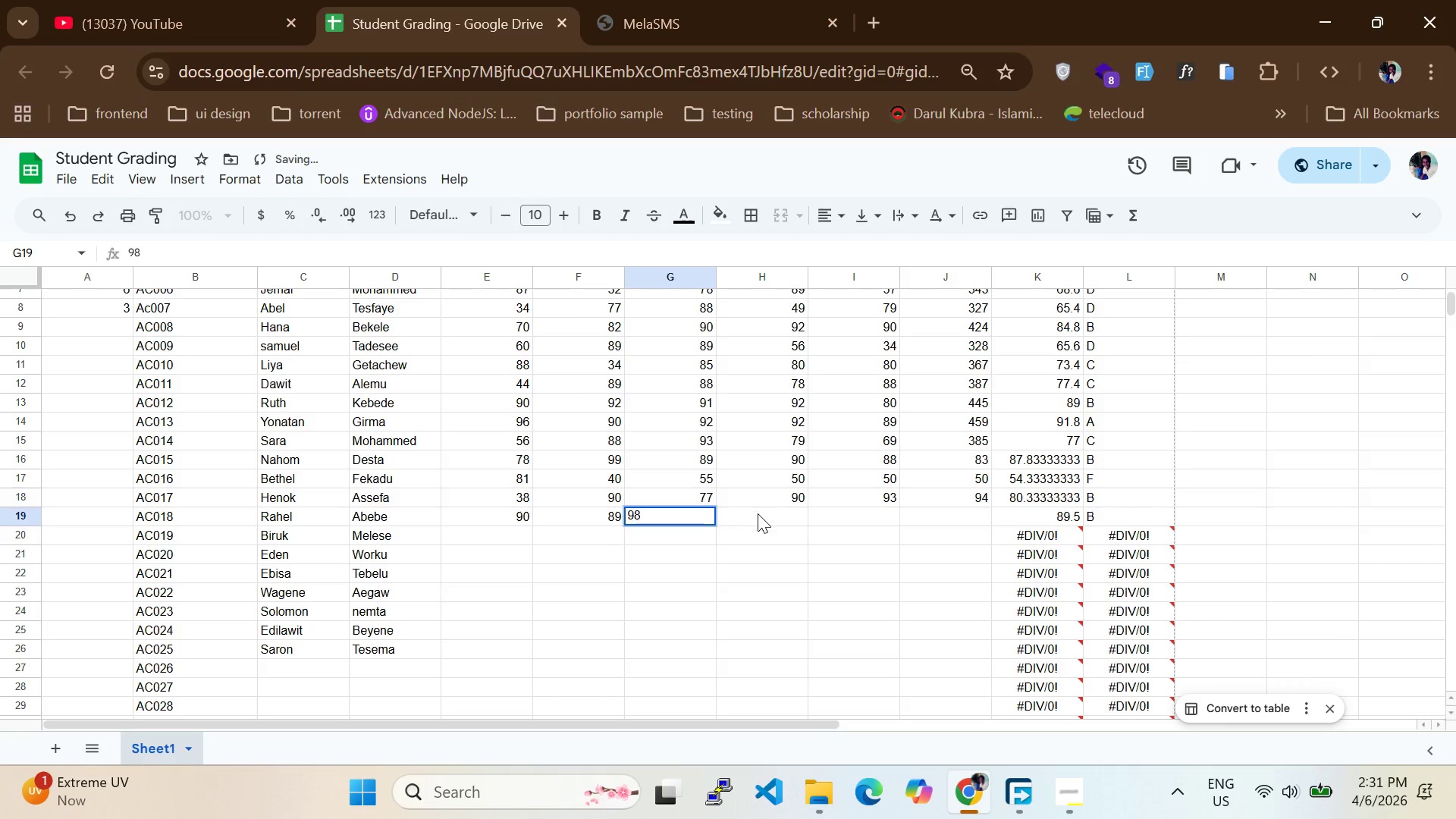 
left_click([760, 516])
 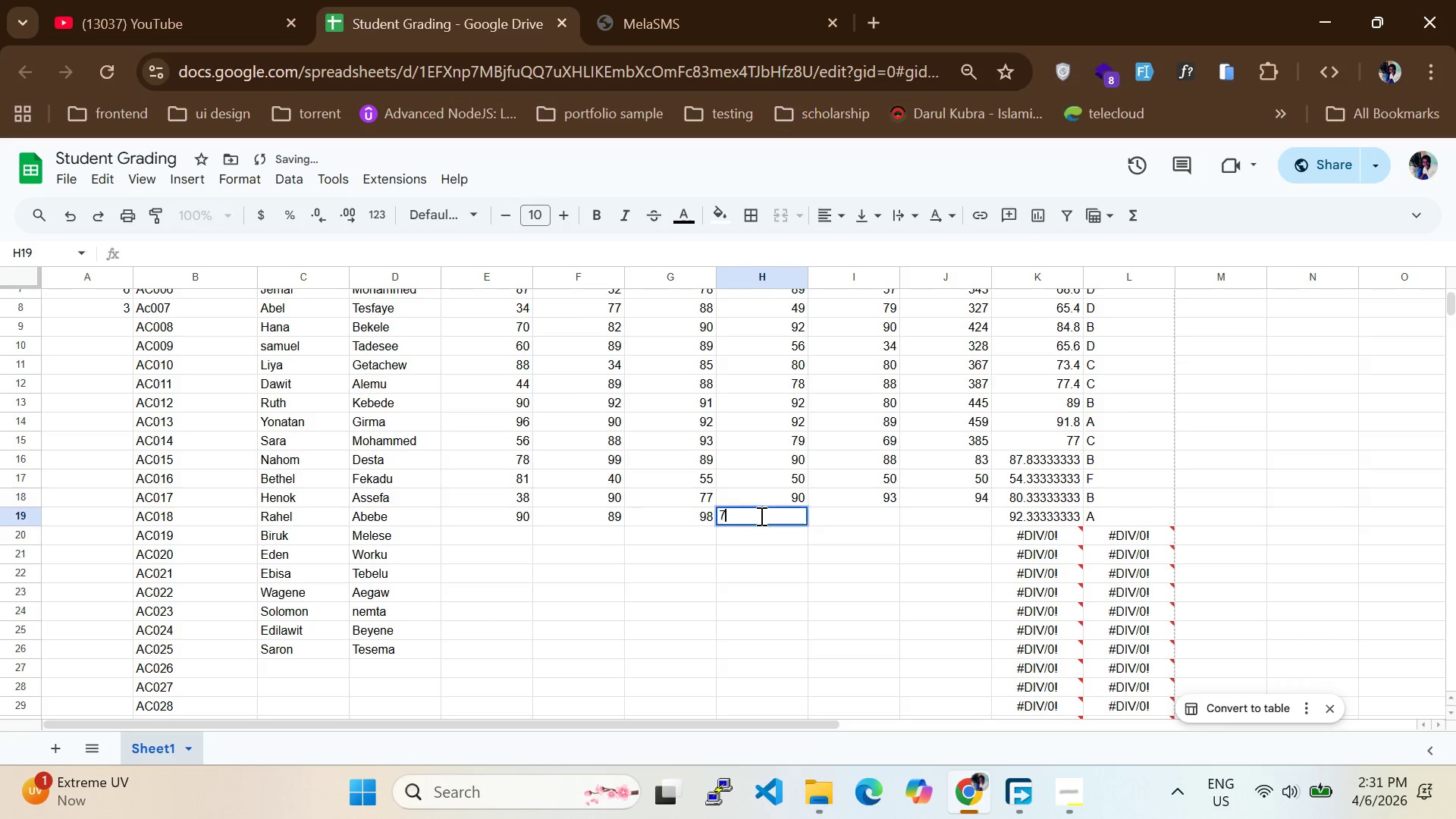 
type(77)
 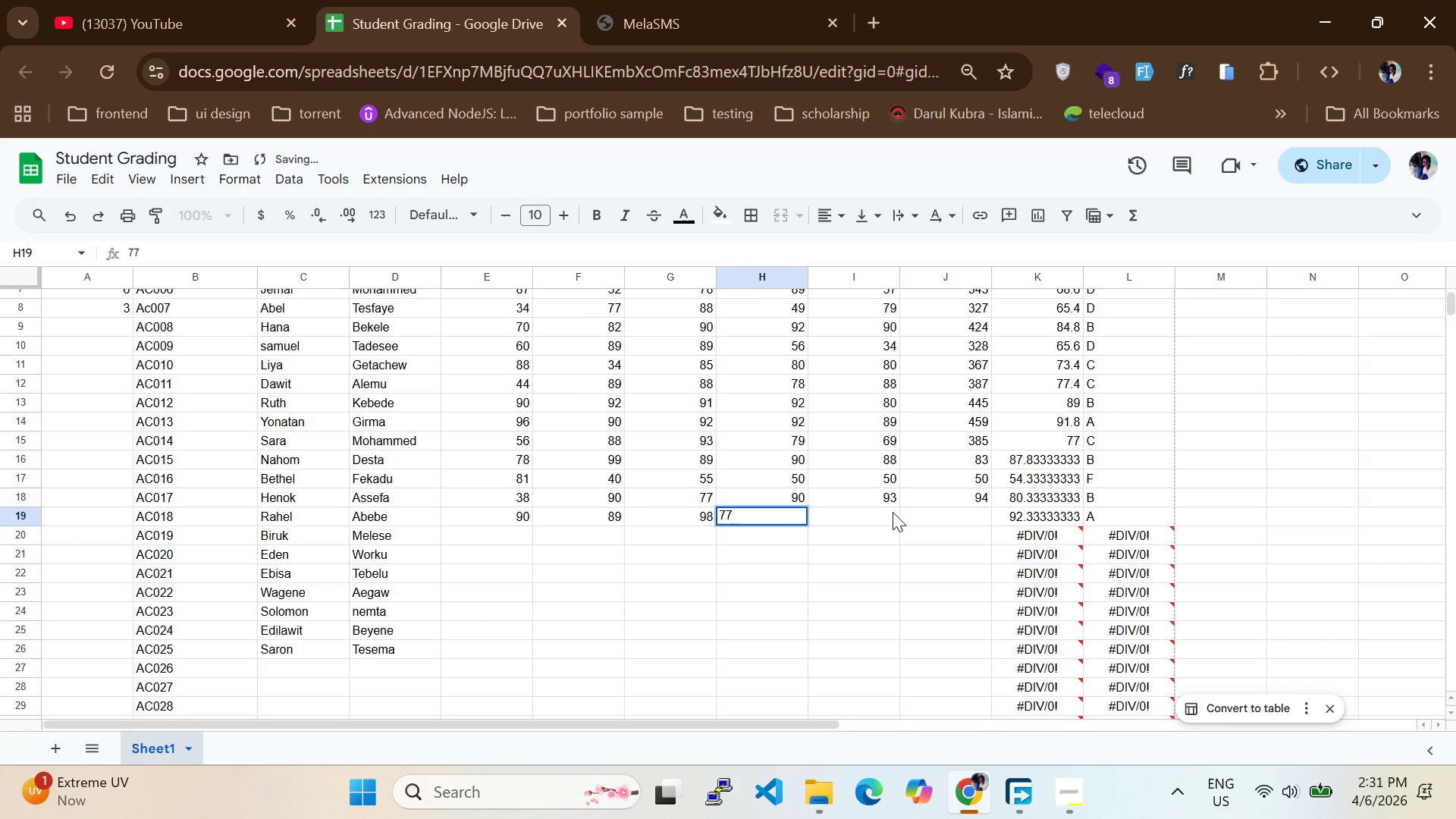 
left_click([888, 515])
 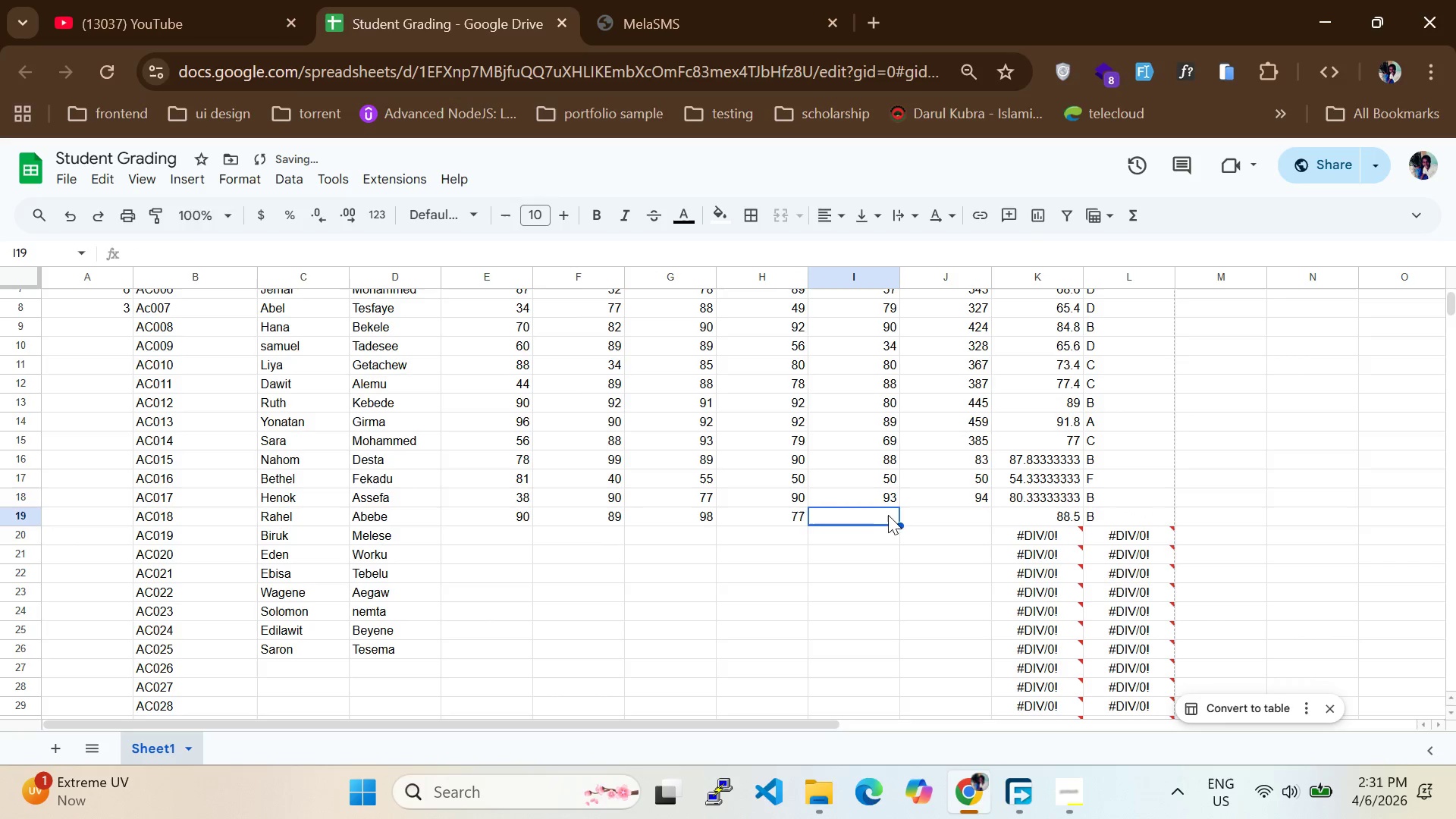 
type(39)
 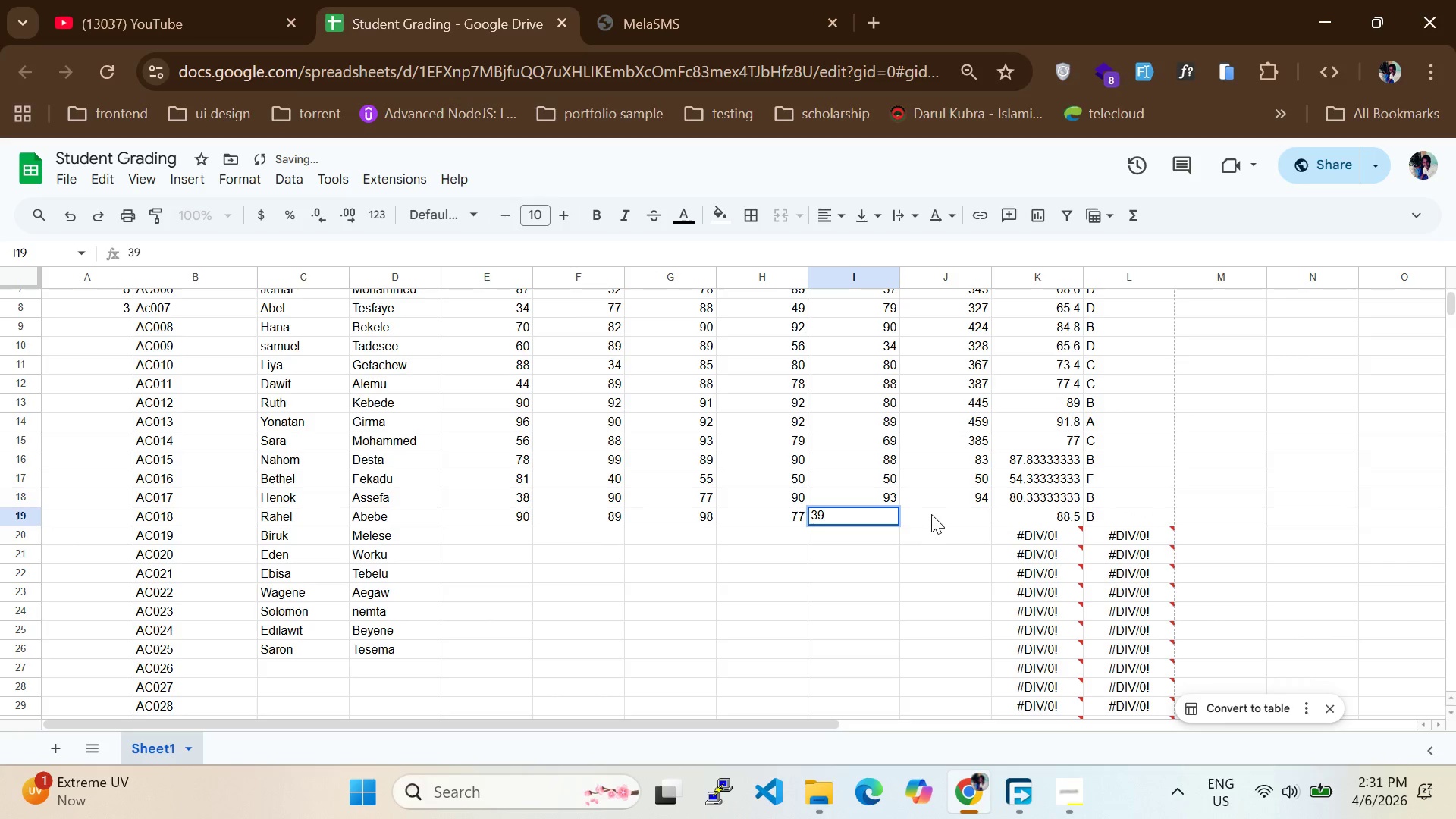 
left_click([931, 514])
 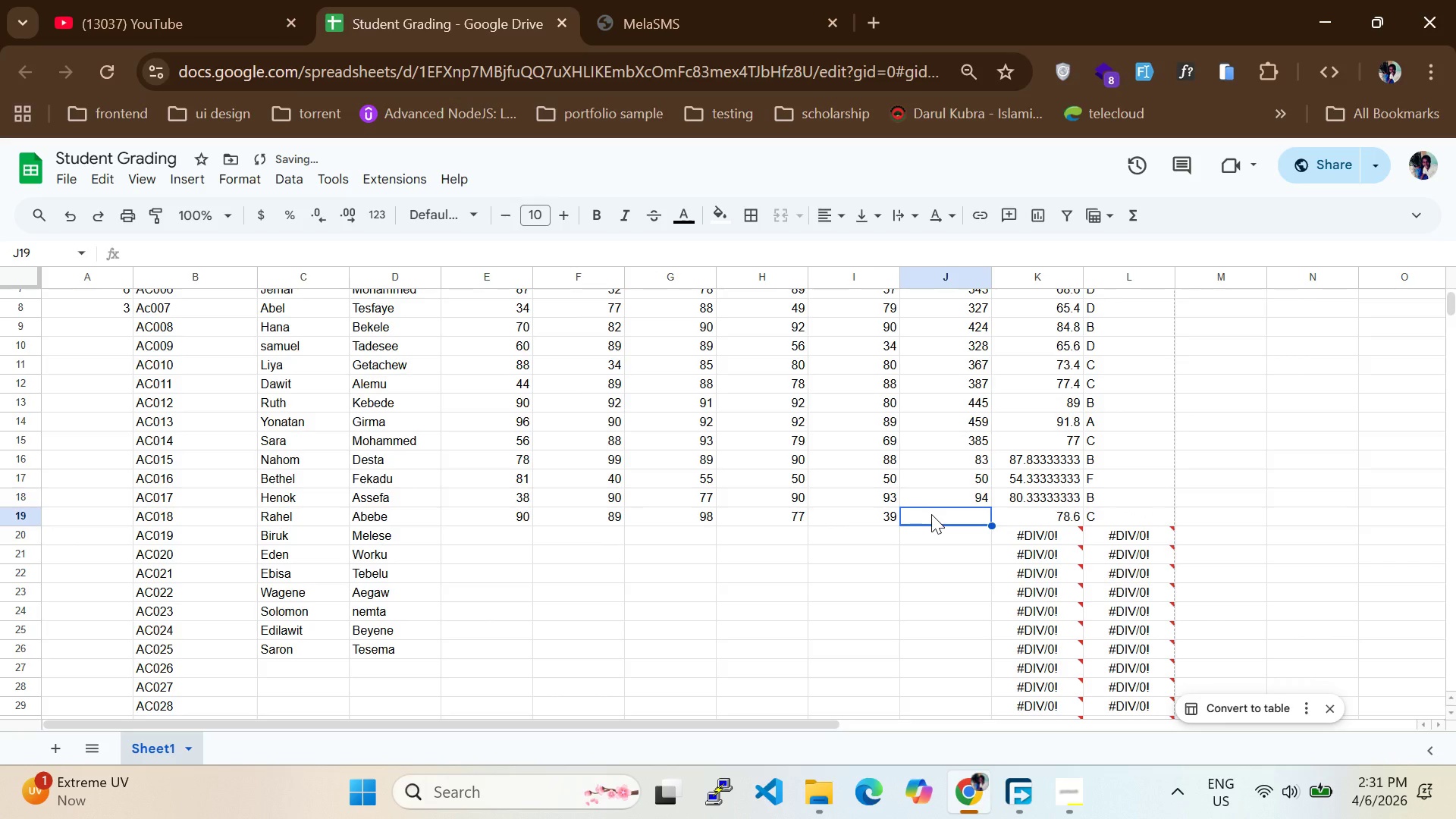 
type(87)
 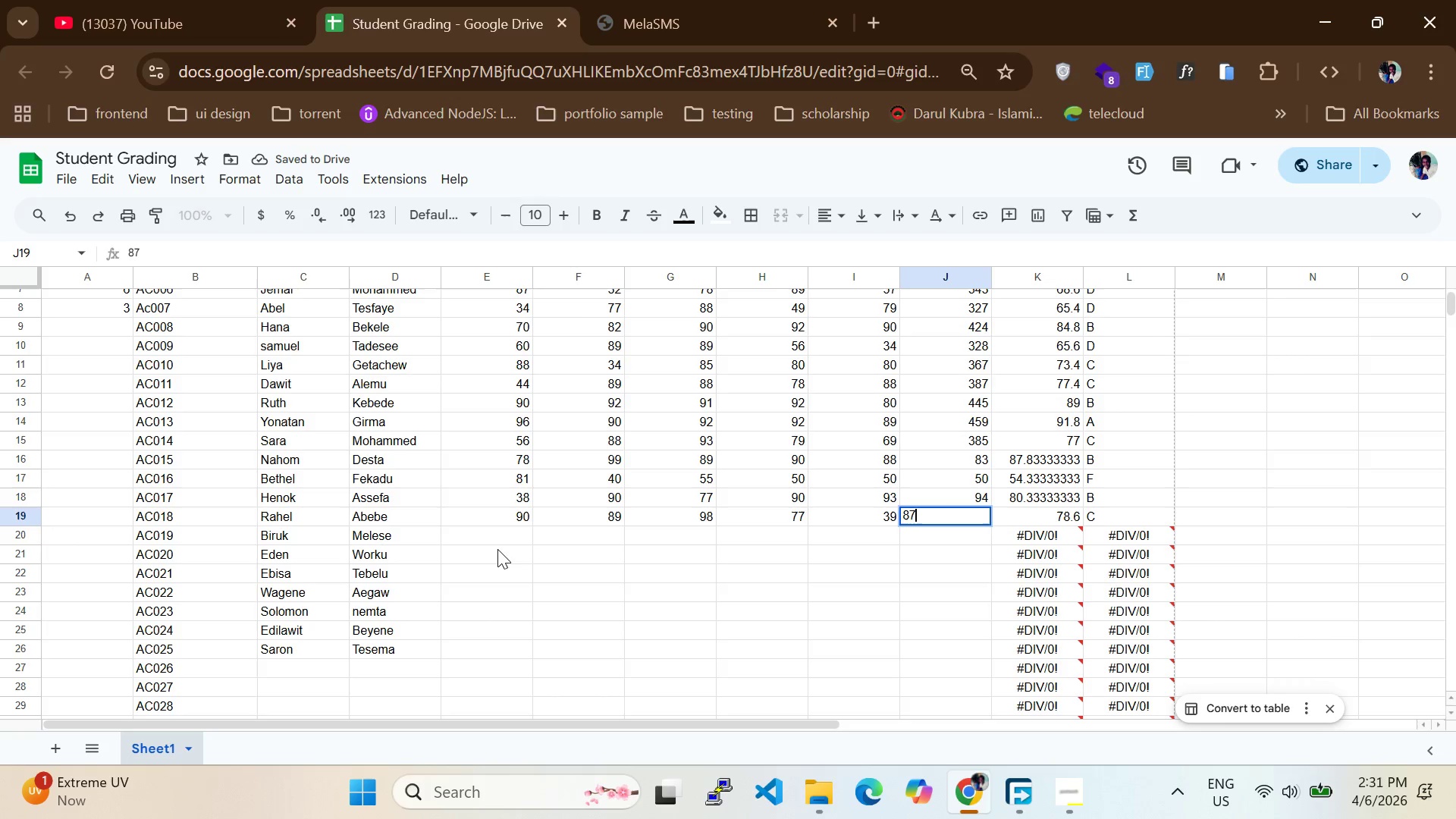 
left_click([516, 530])
 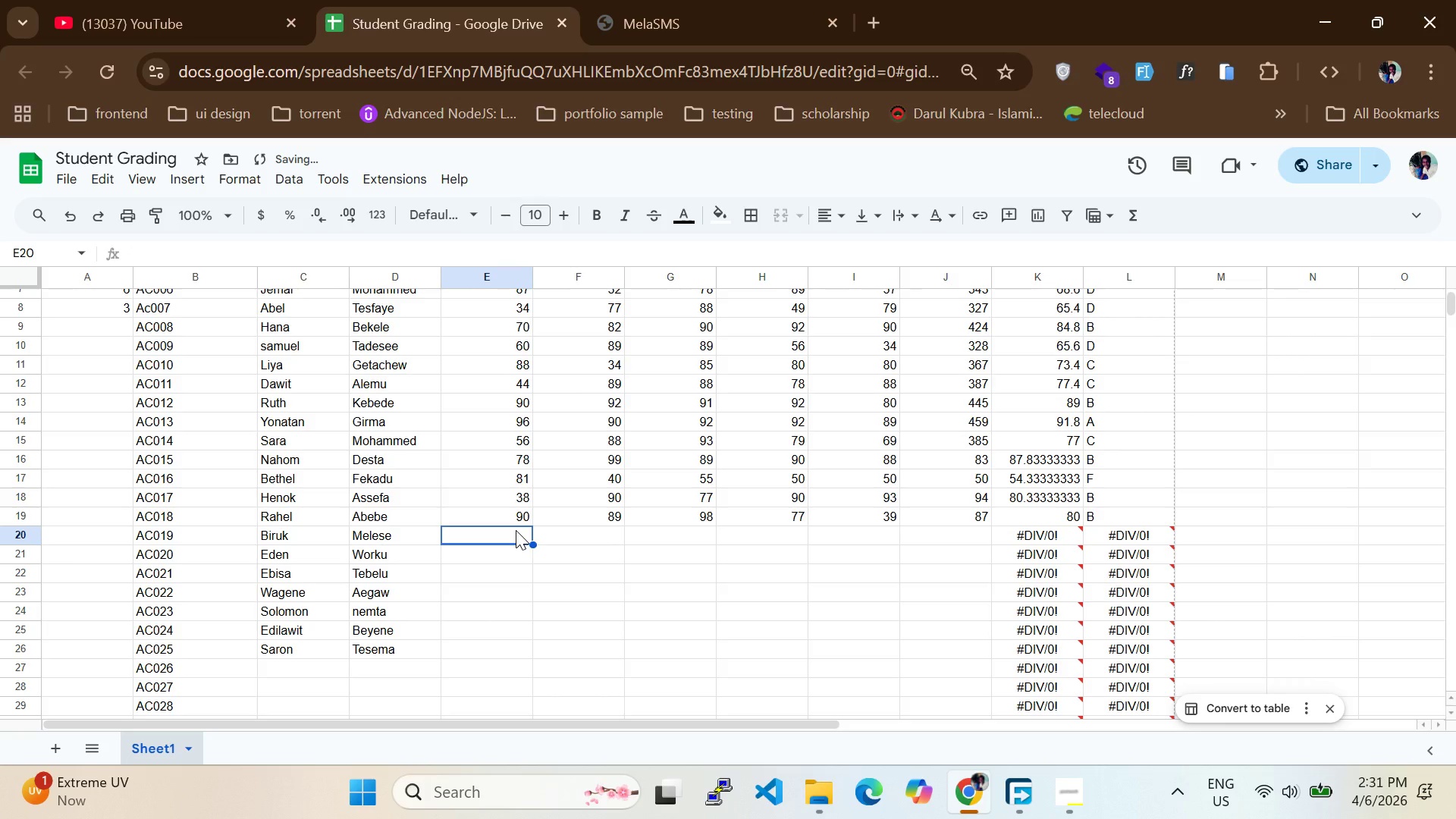 
type(78)
 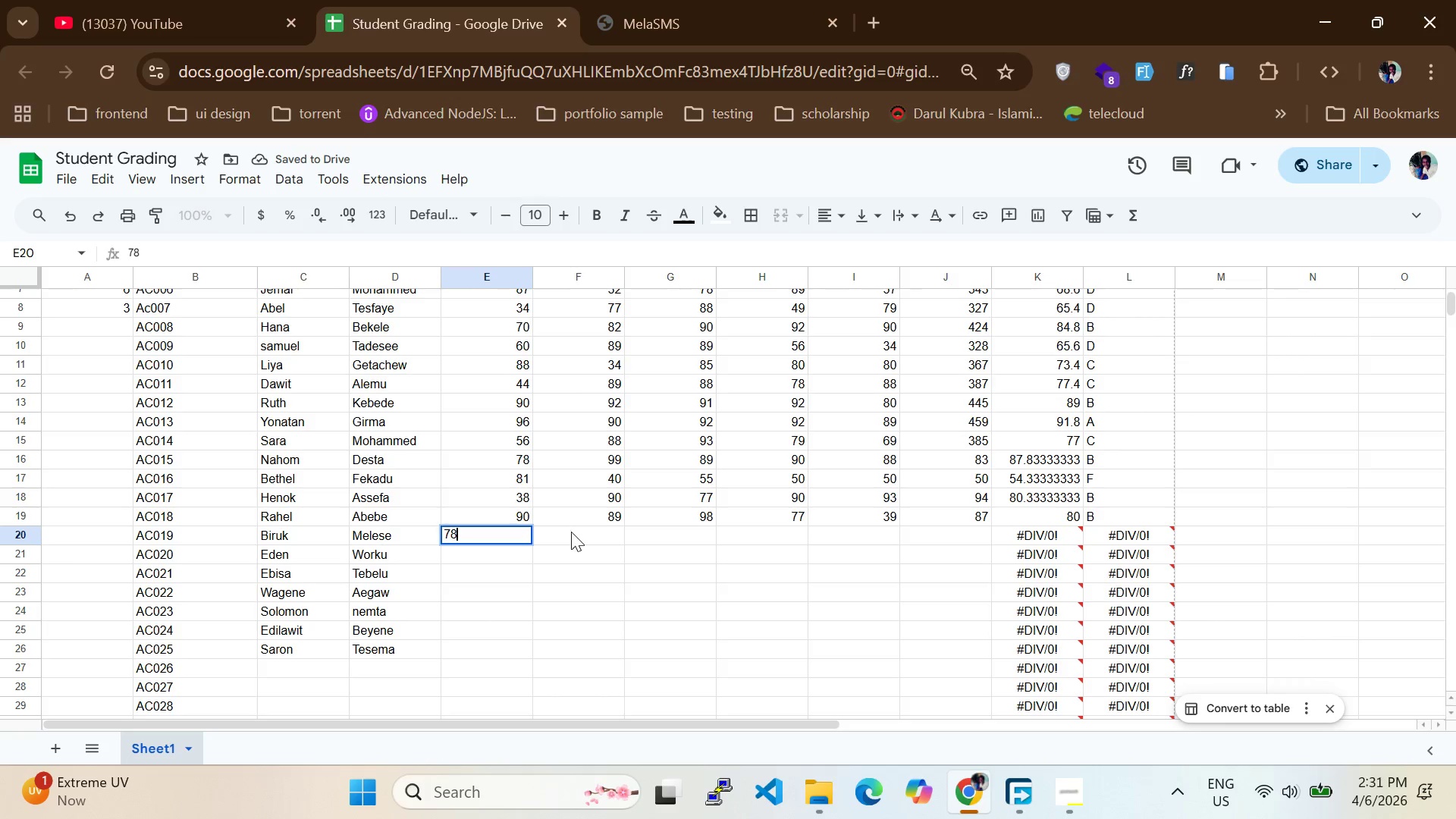 
left_click([572, 535])
 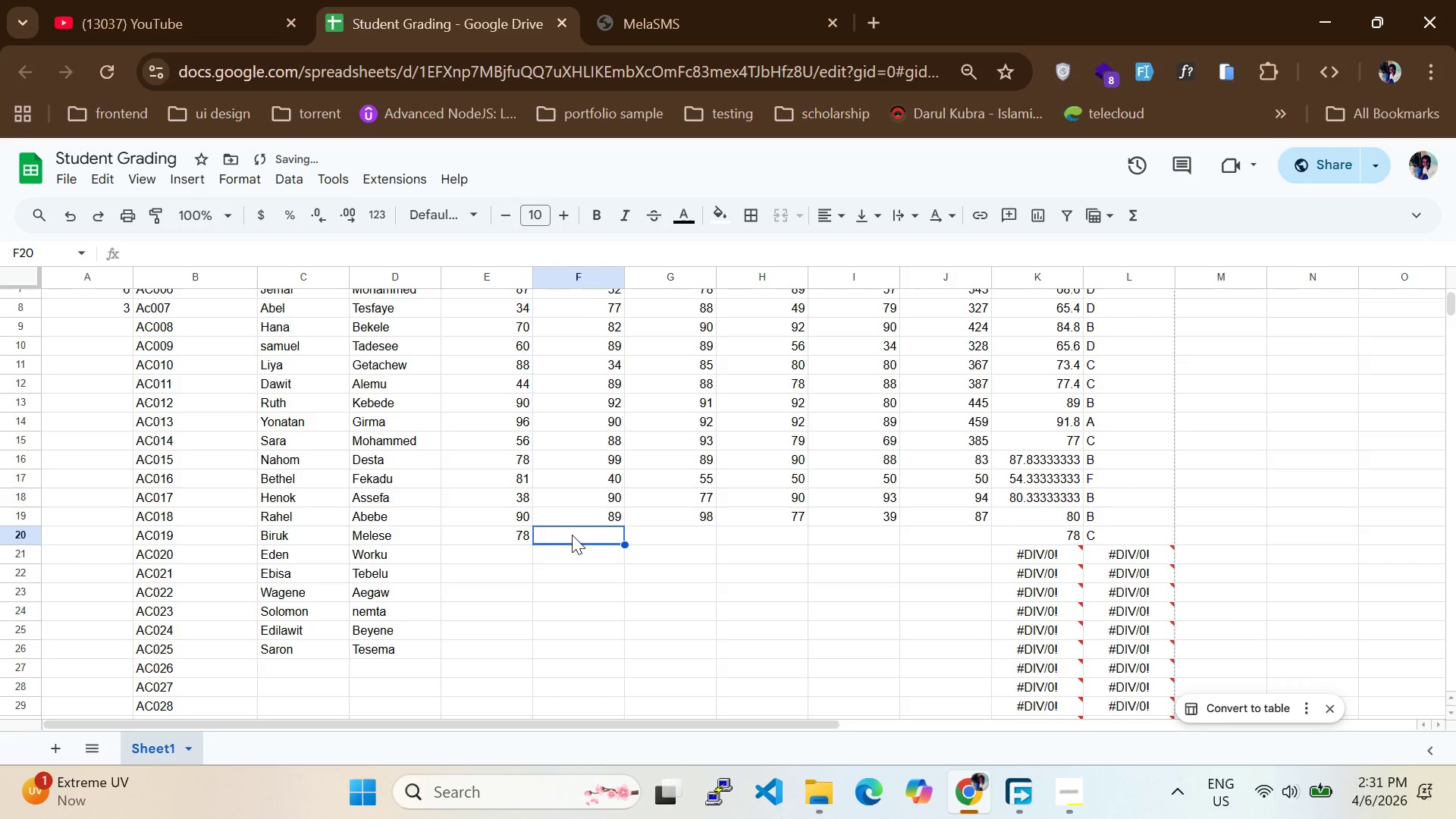 
type(89)
 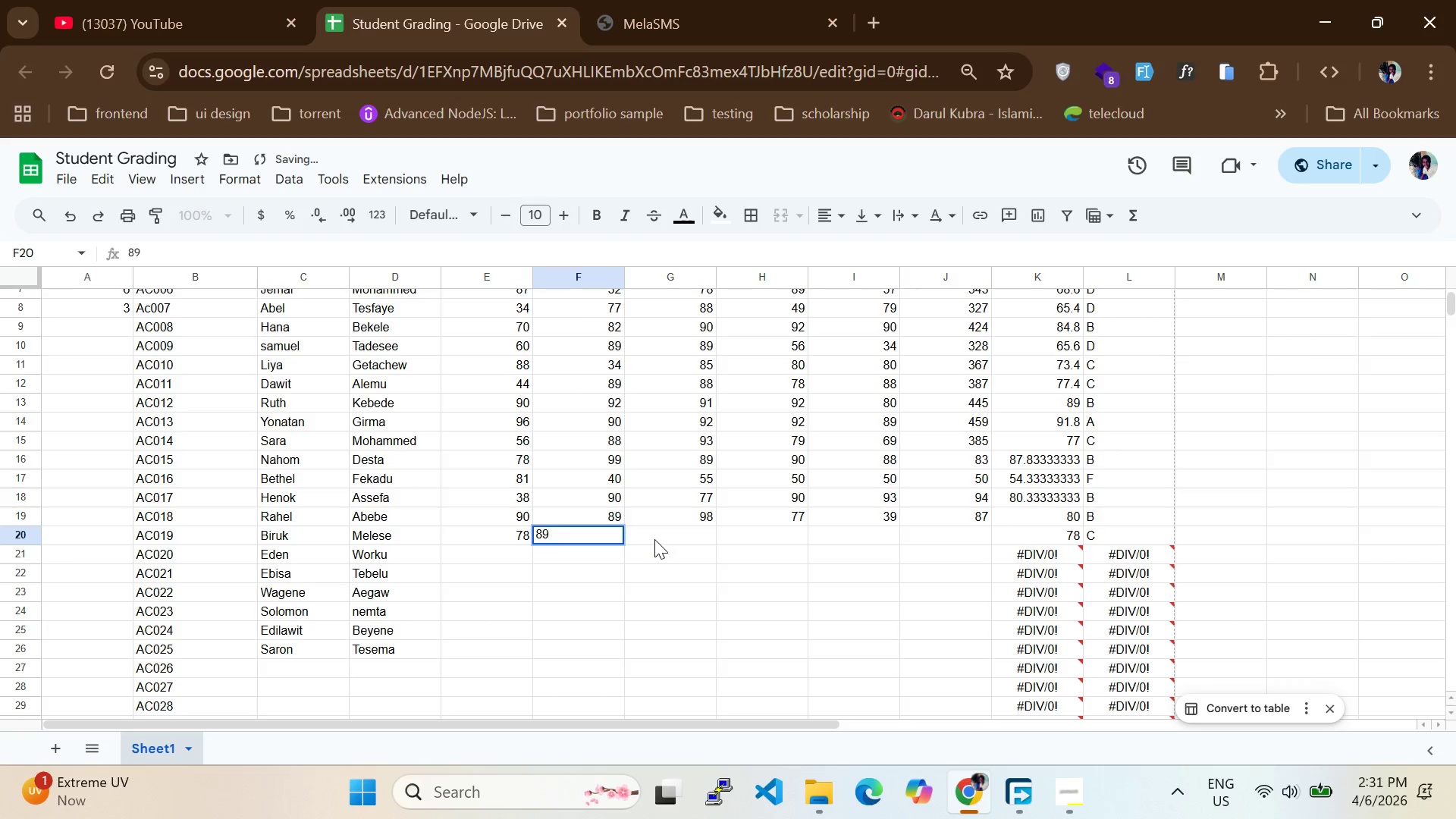 
left_click([657, 539])
 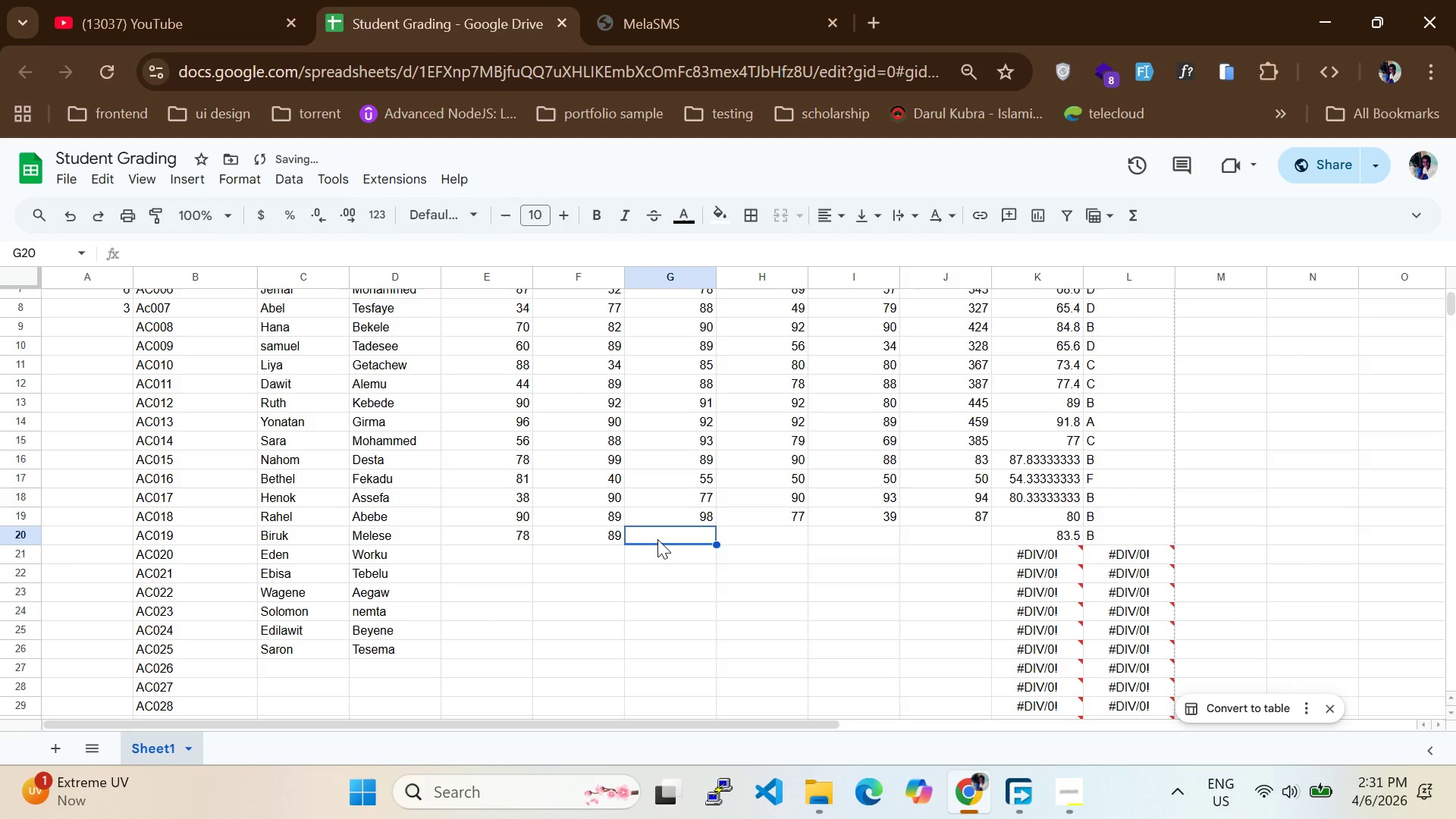 
type(85)
 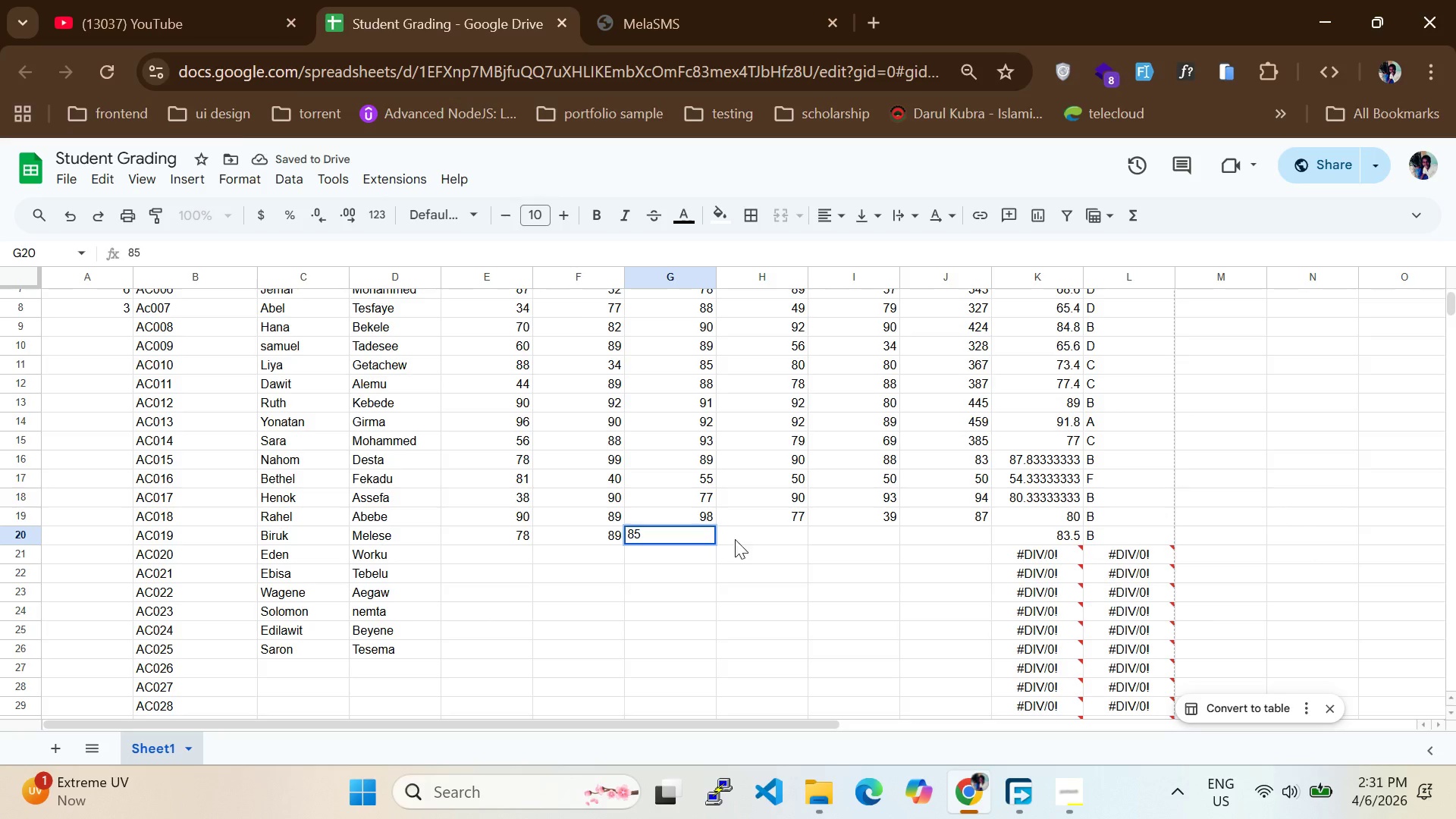 
left_click([741, 539])
 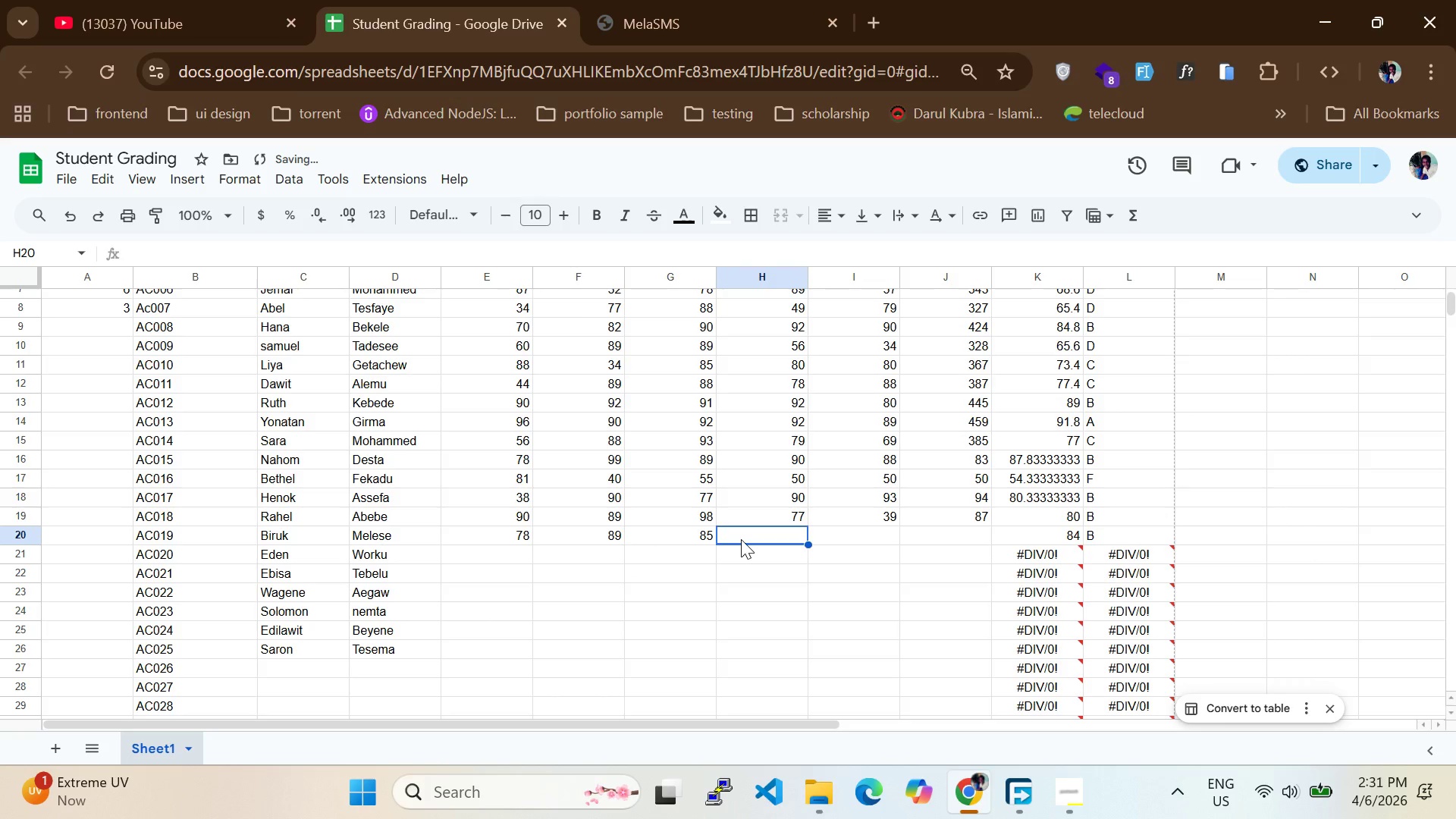 
type(59)
 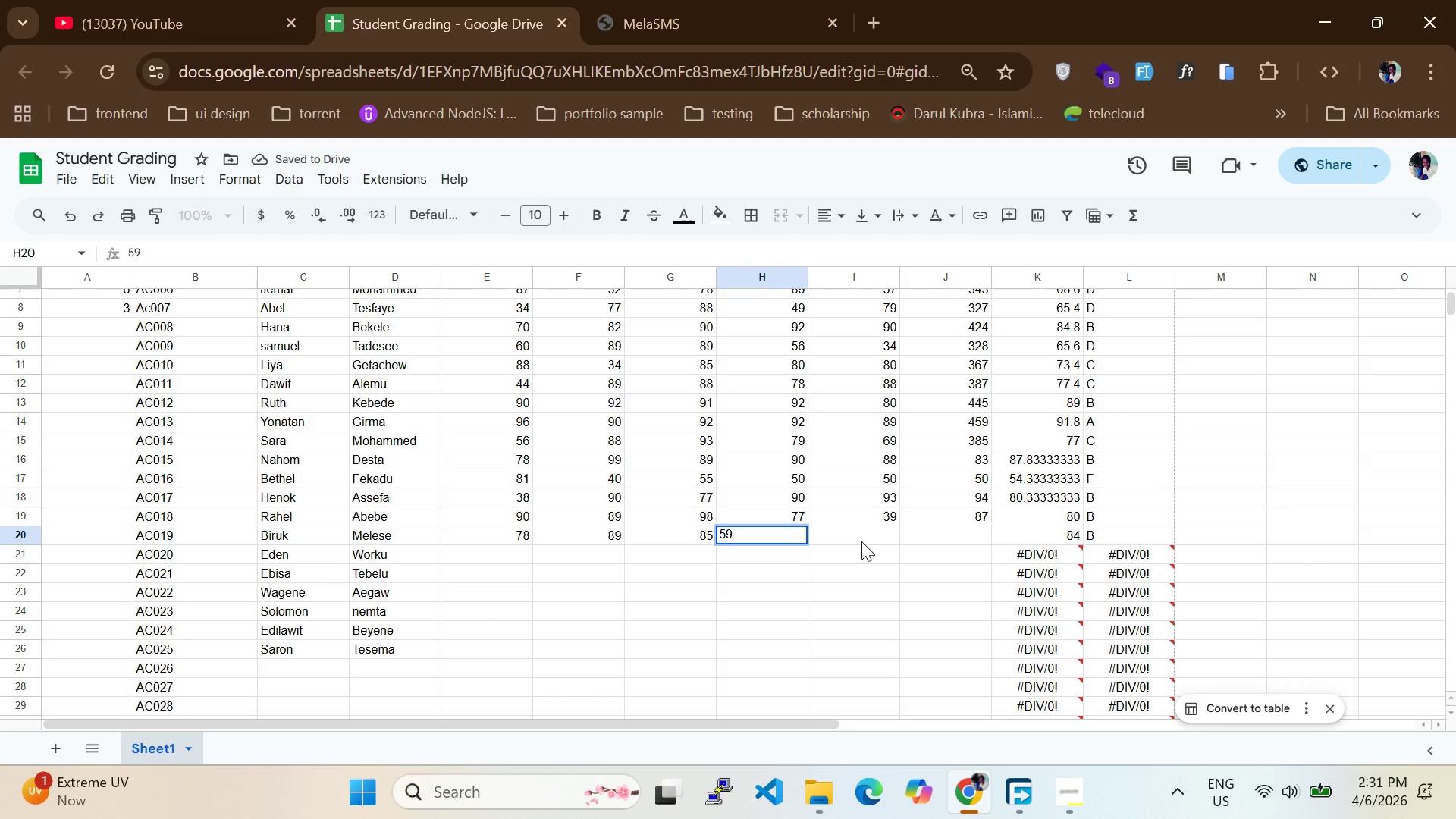 
left_click([861, 541])
 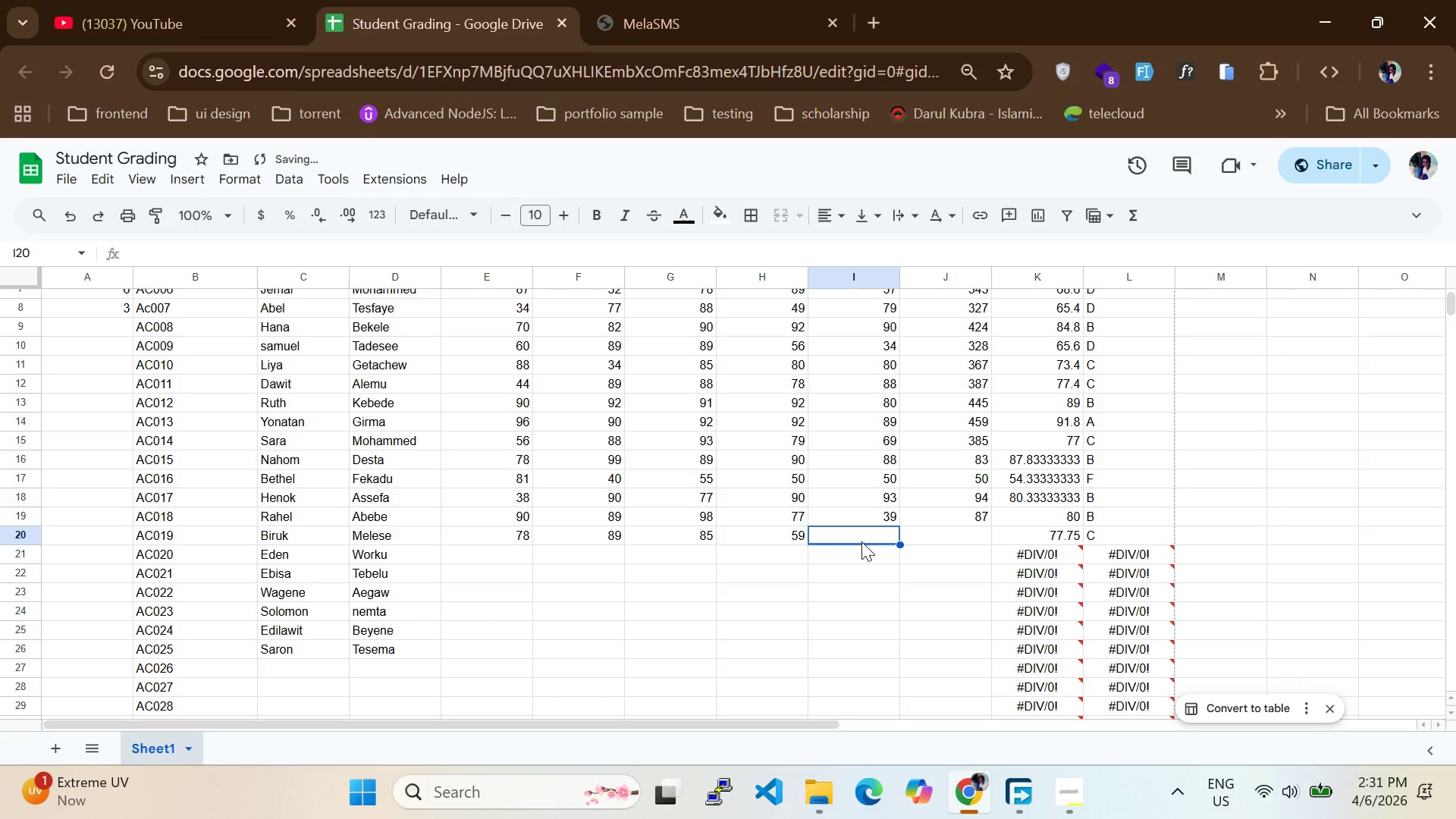 
type(76)
 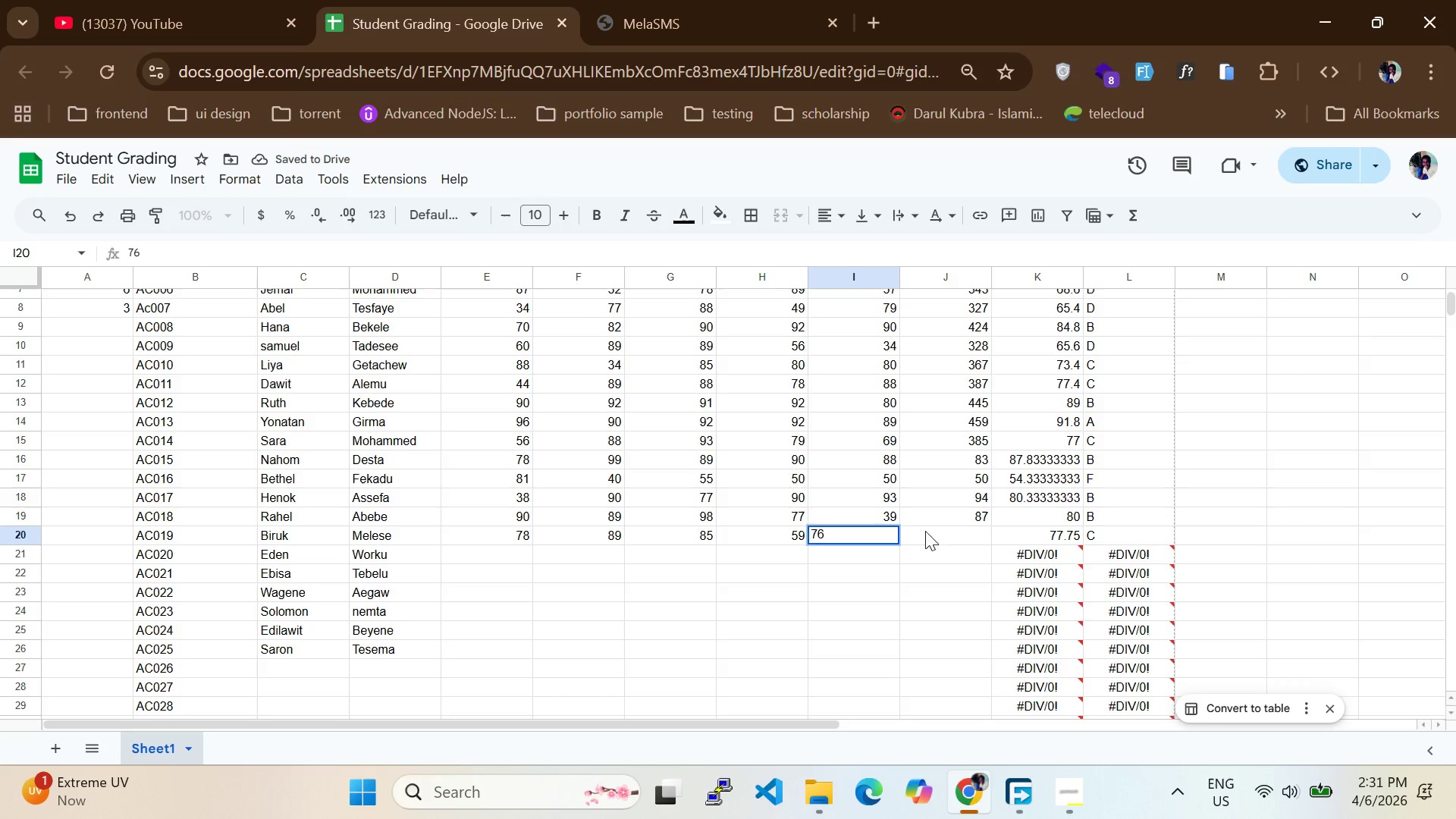 
left_click([935, 528])
 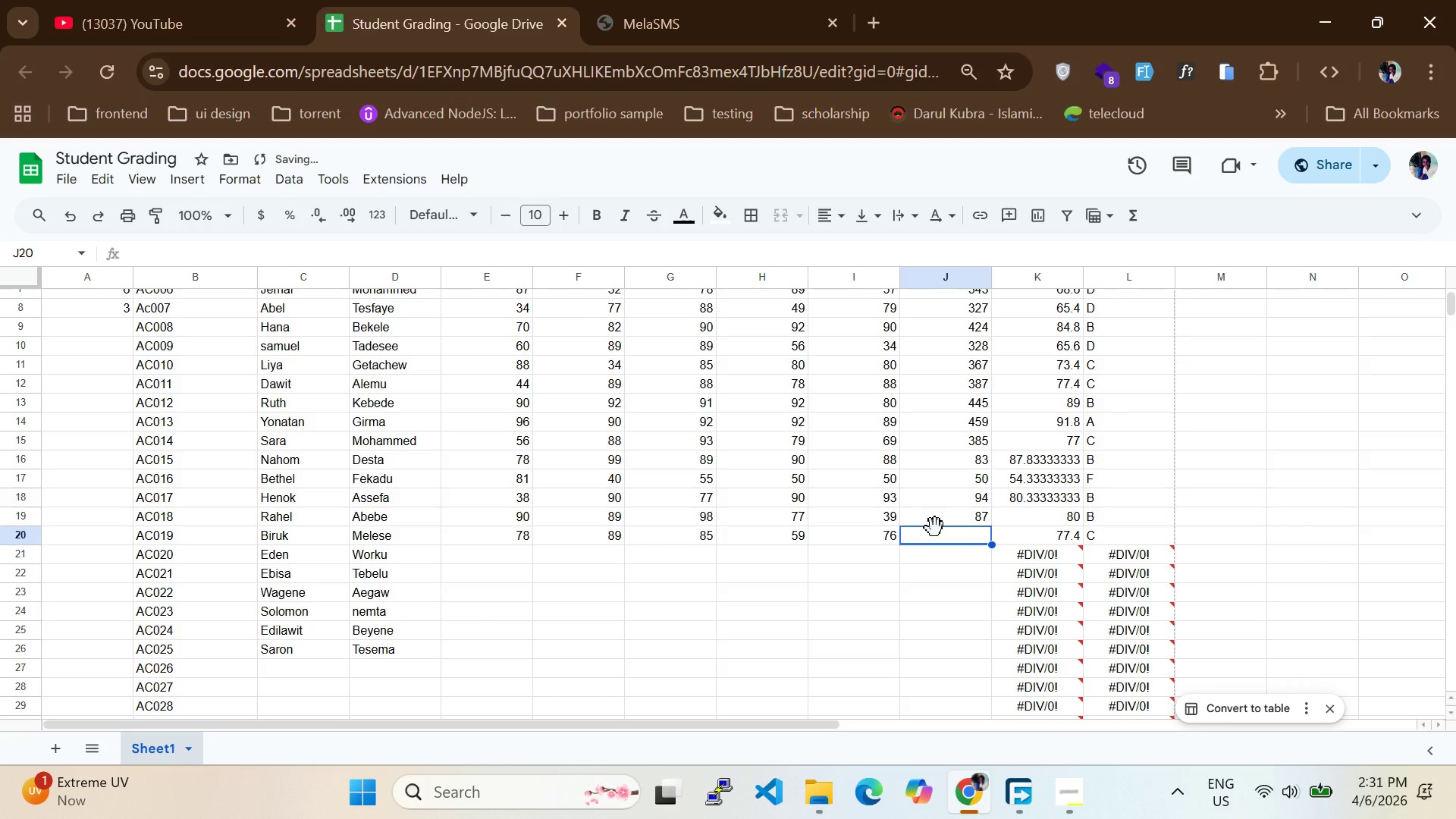 
type(79)
 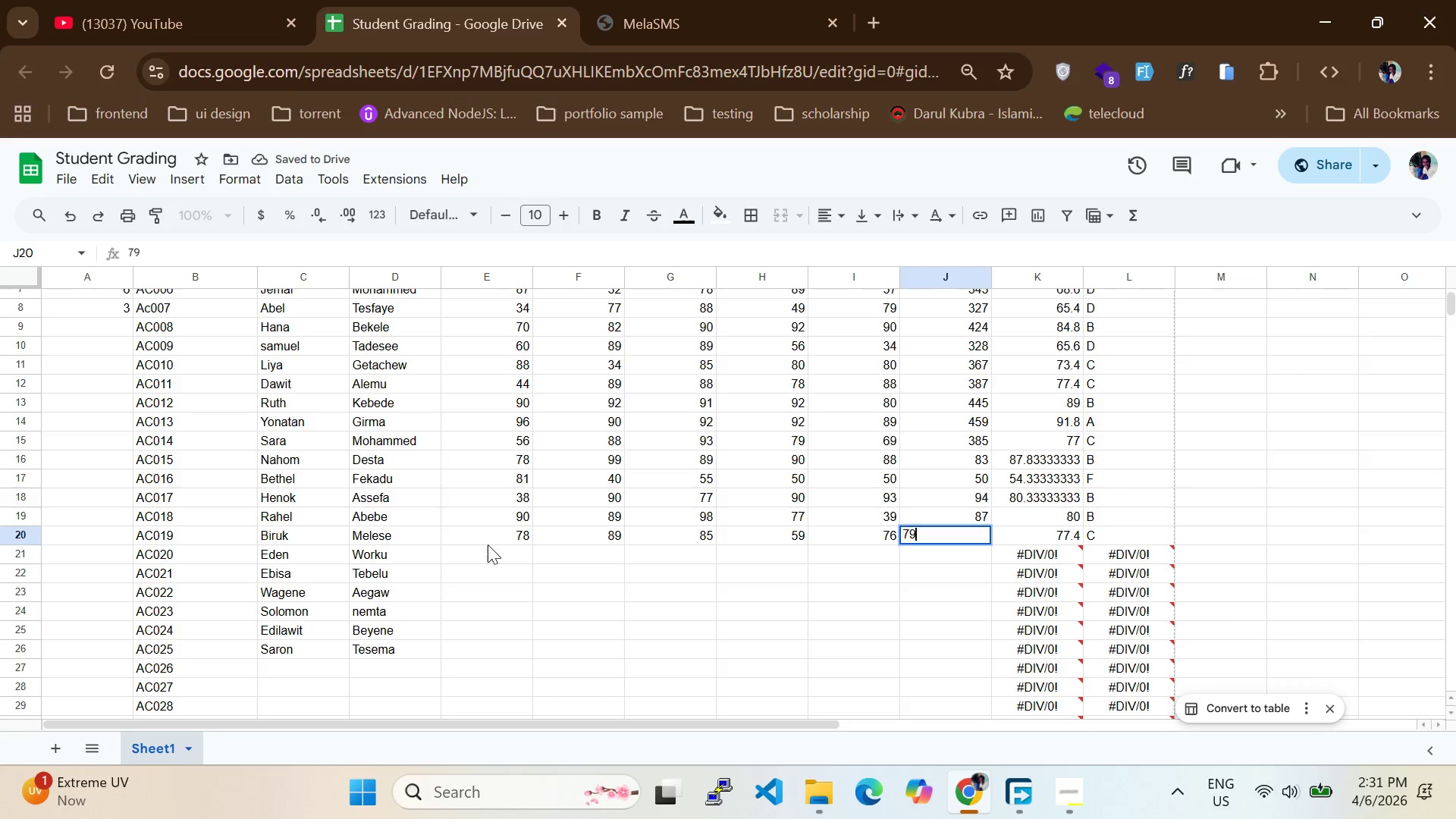 
left_click([488, 558])
 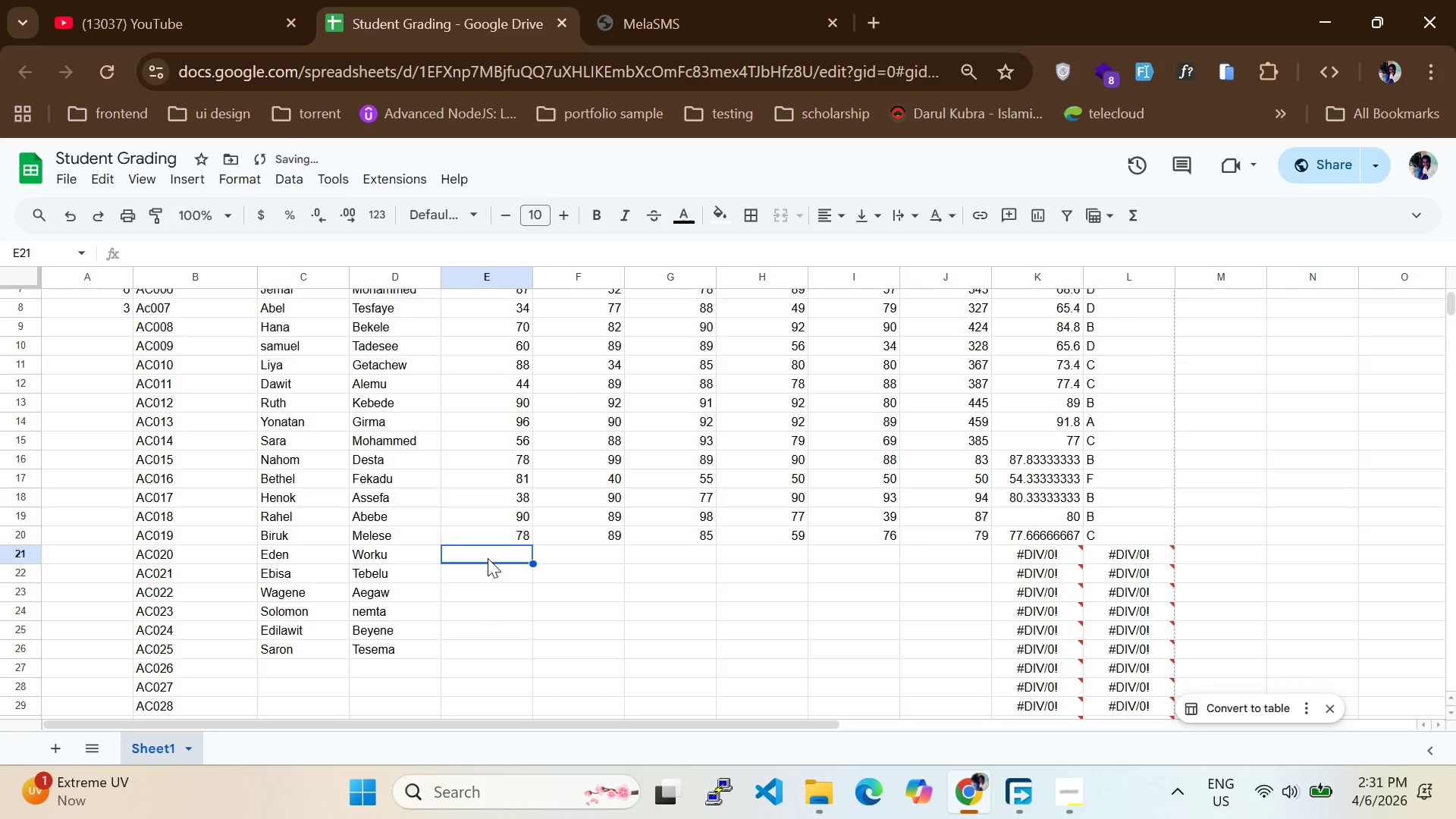 
type(12)
key(Backspace)
key(Backspace)
 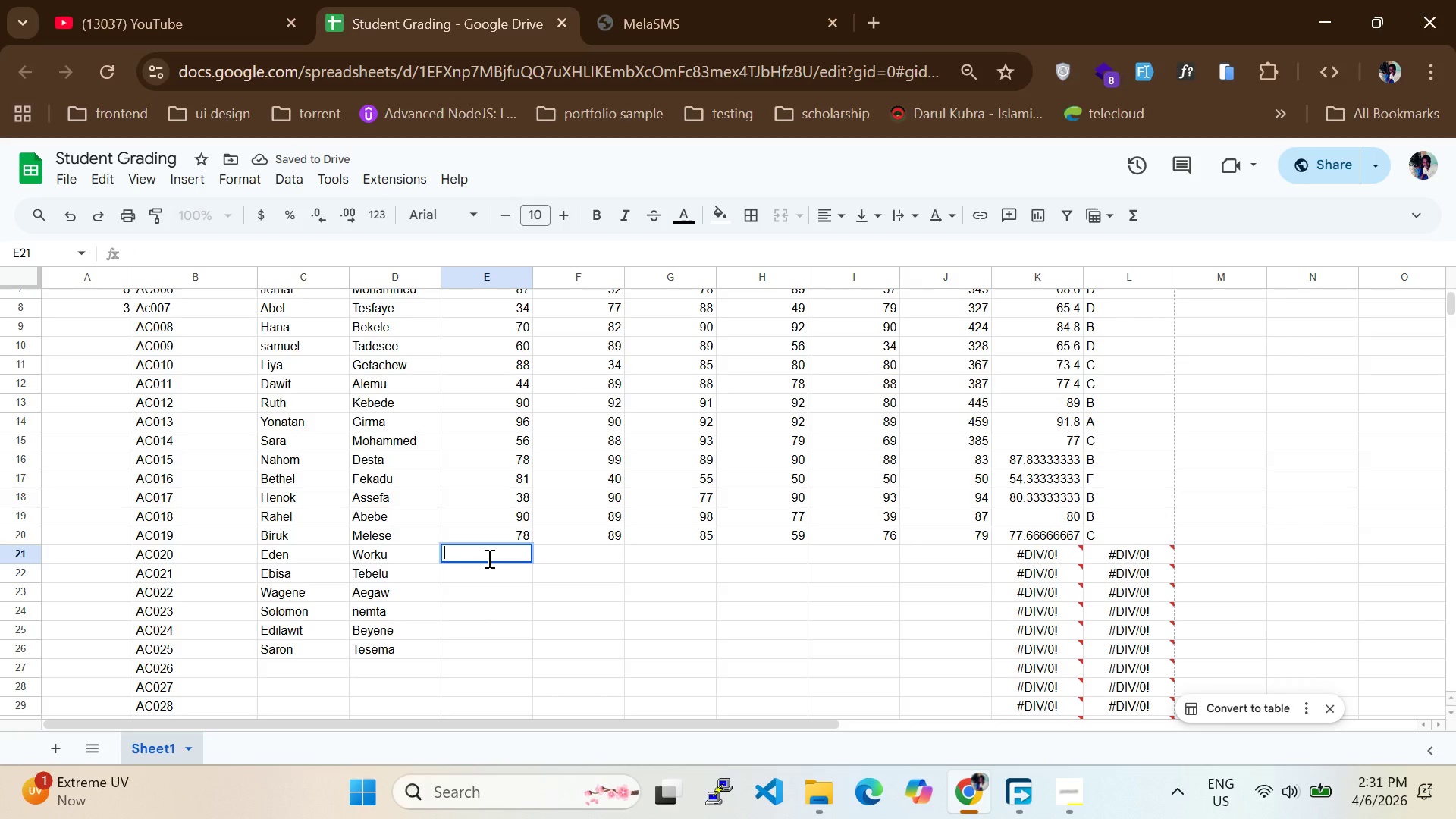 
type(81)
 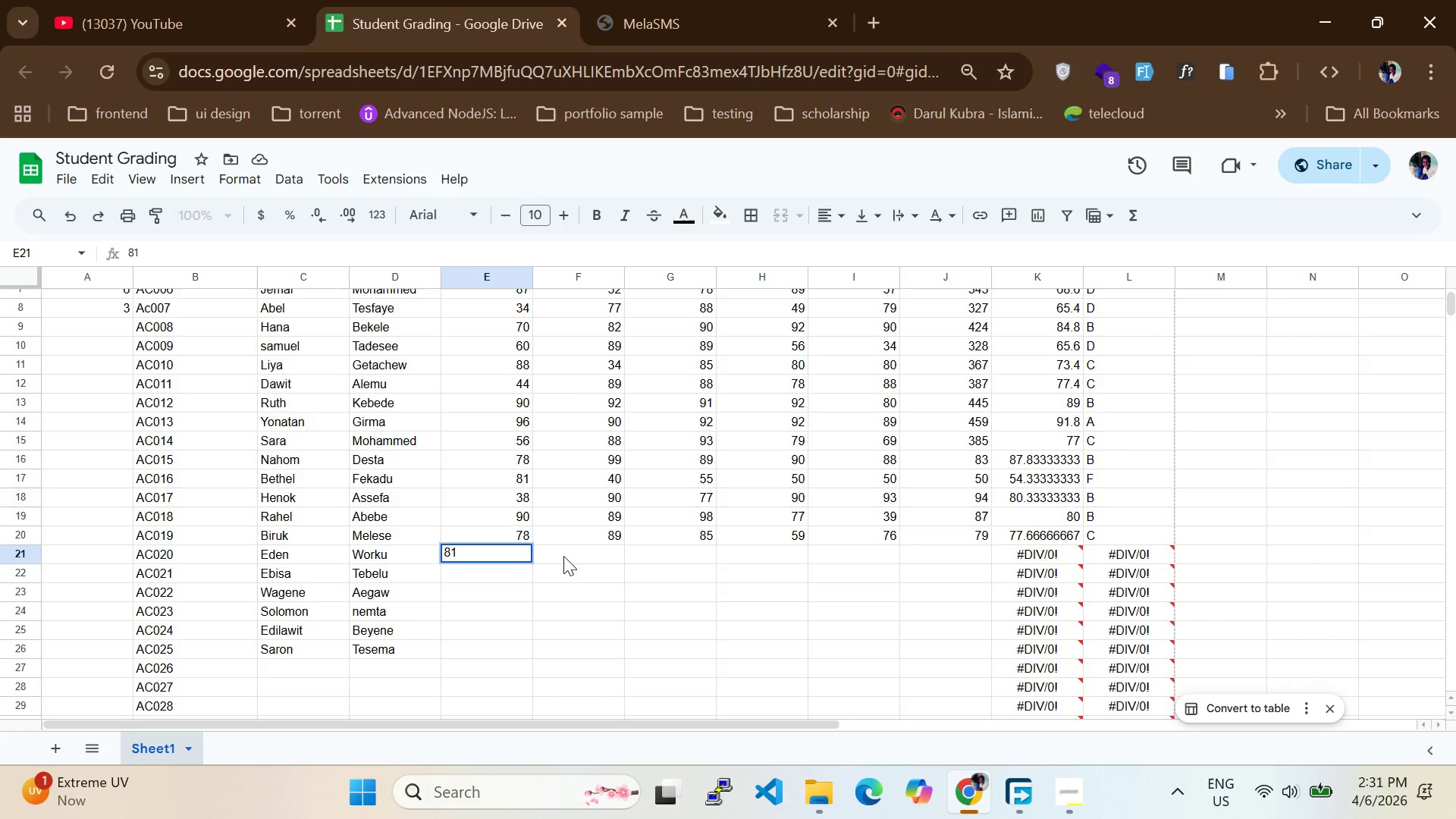 
left_click([563, 556])
 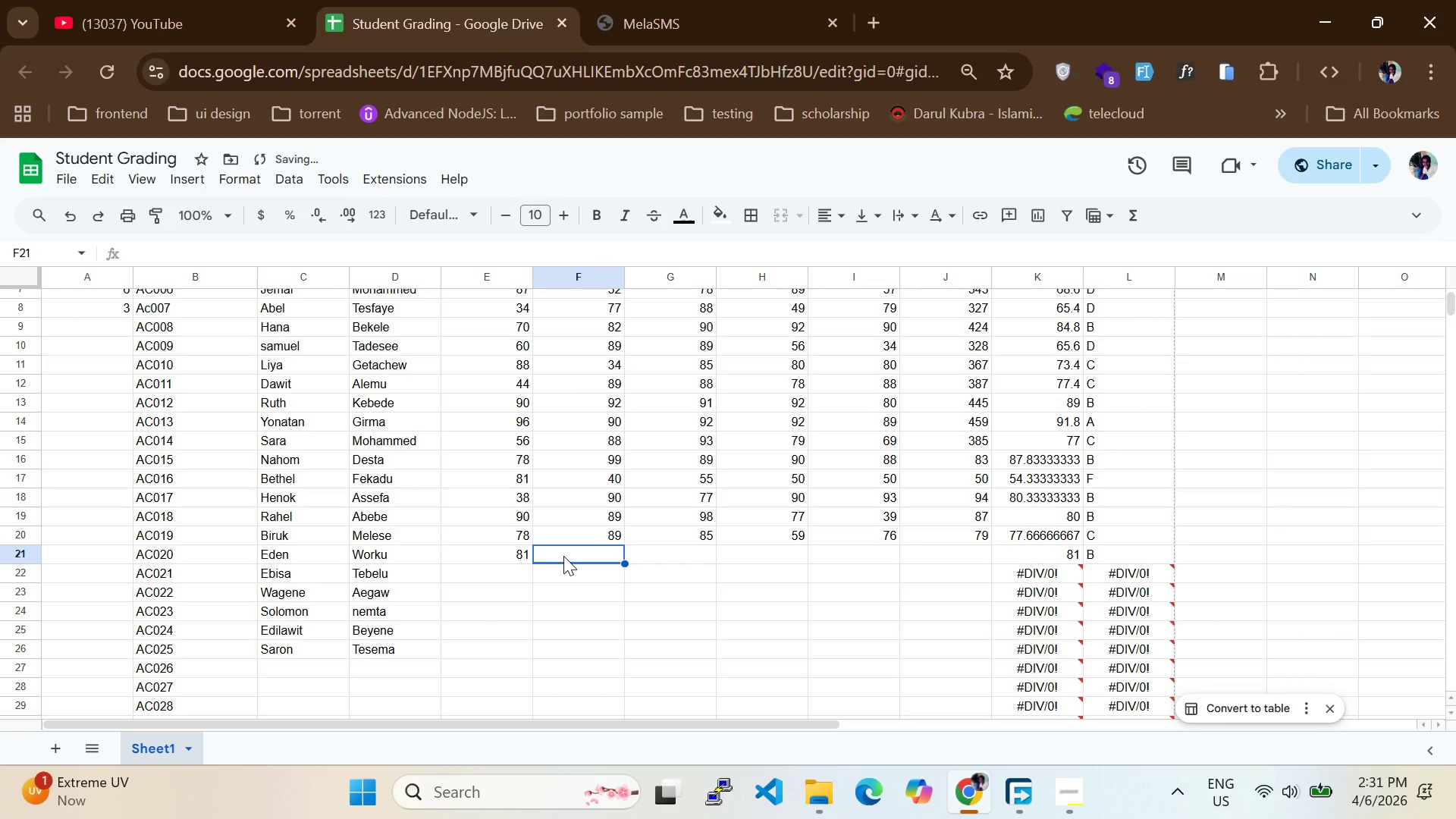 
type(85)
 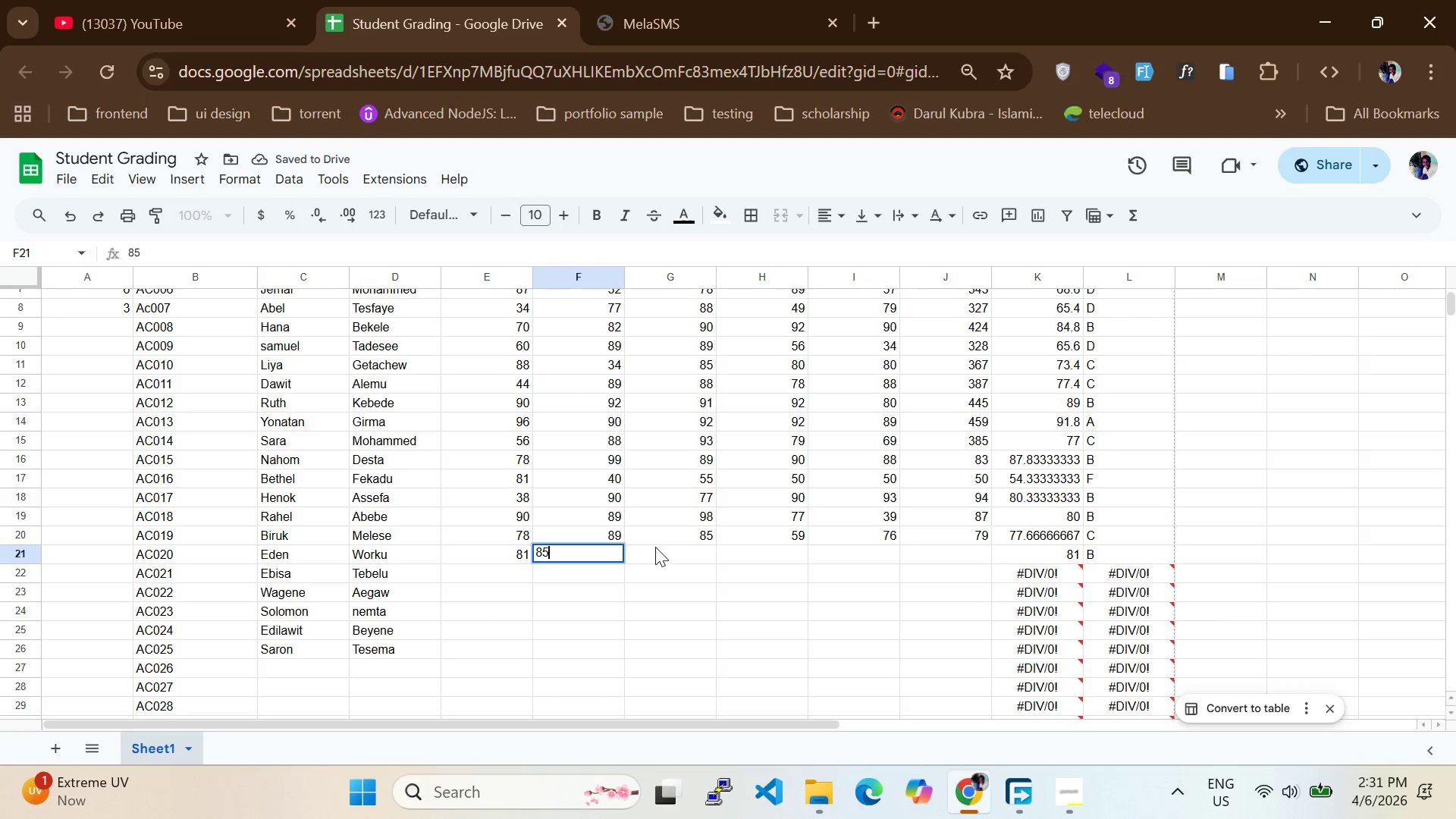 
left_click([658, 557])
 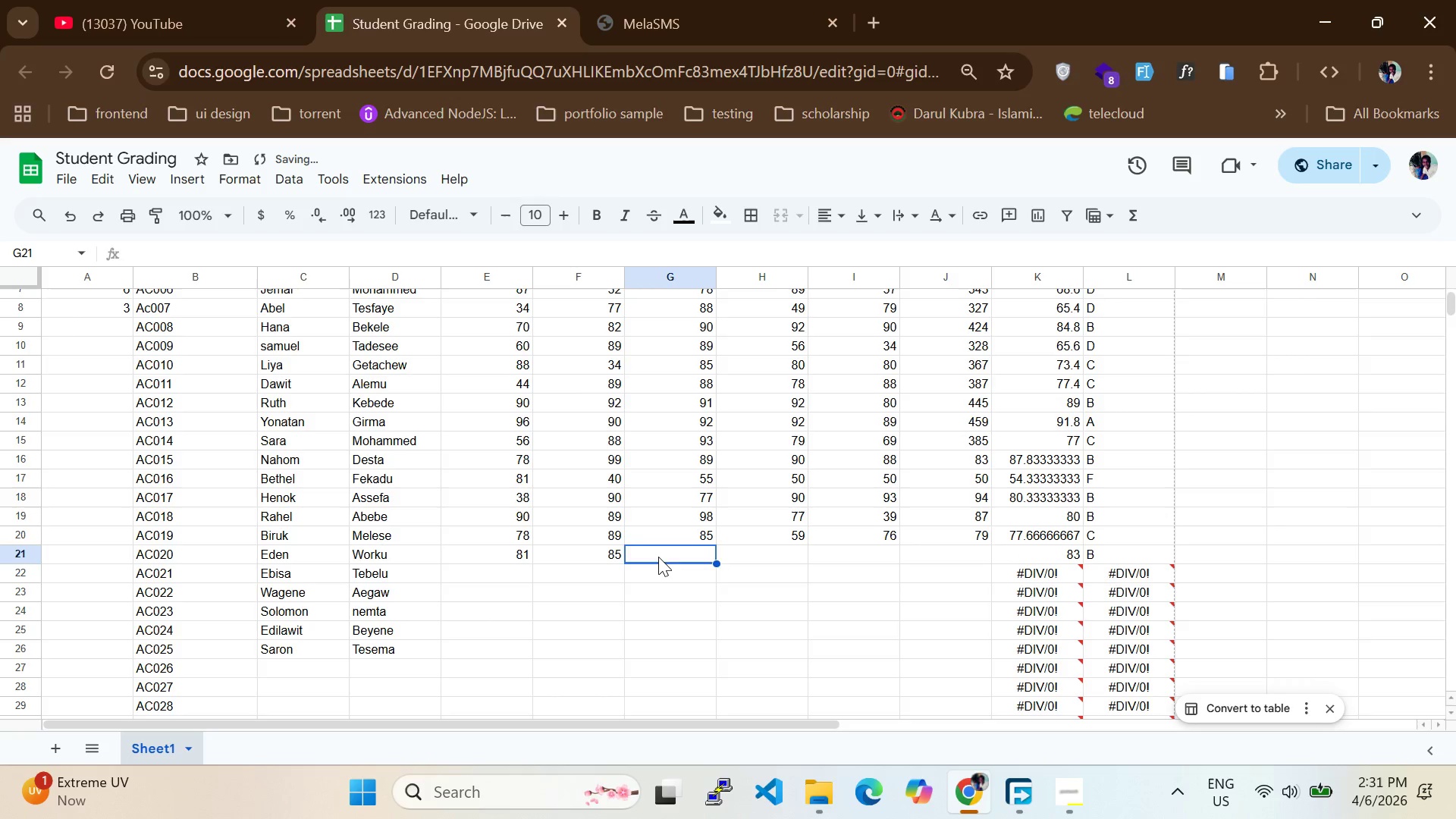 
type(39)
 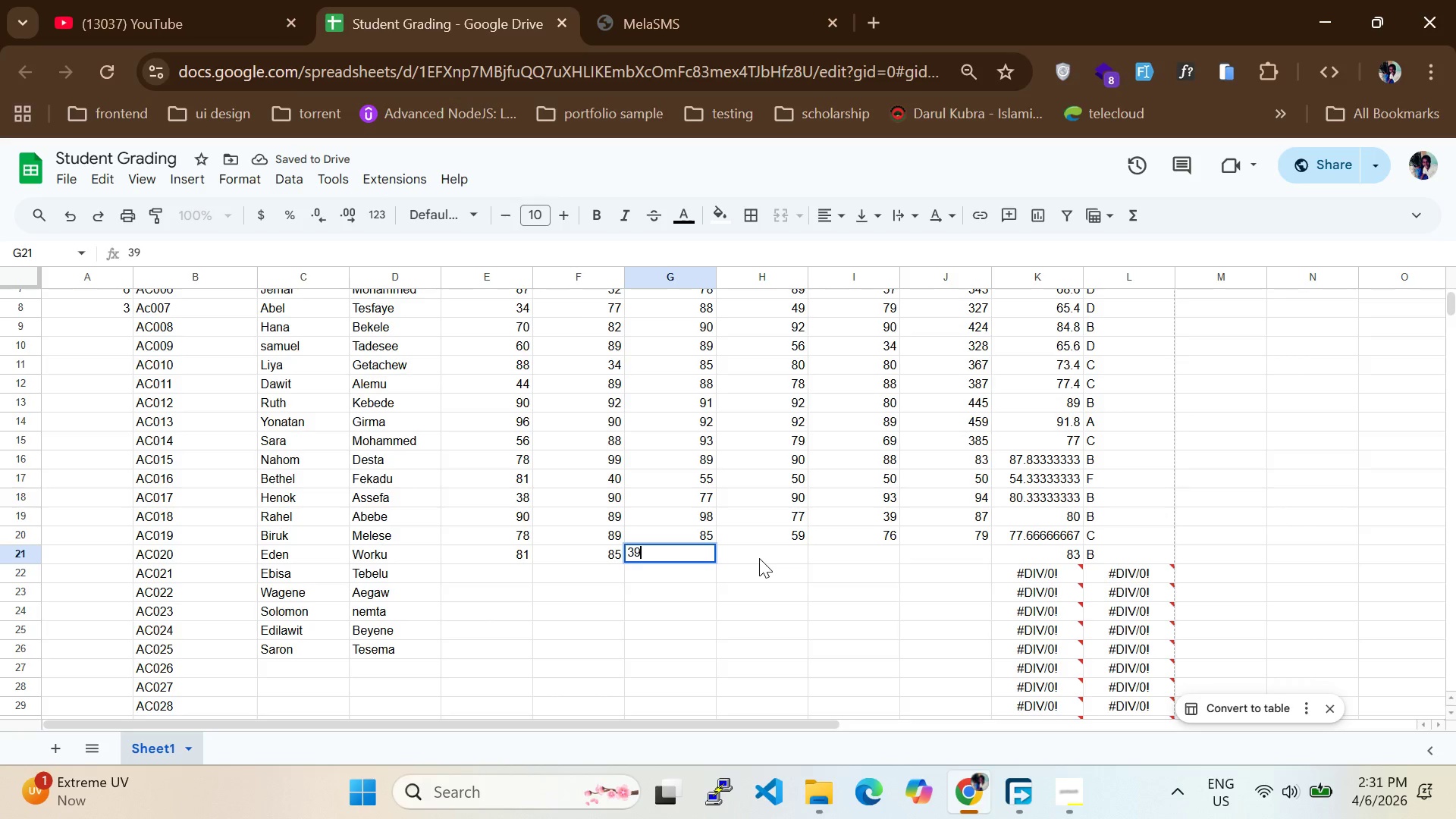 
left_click([759, 558])
 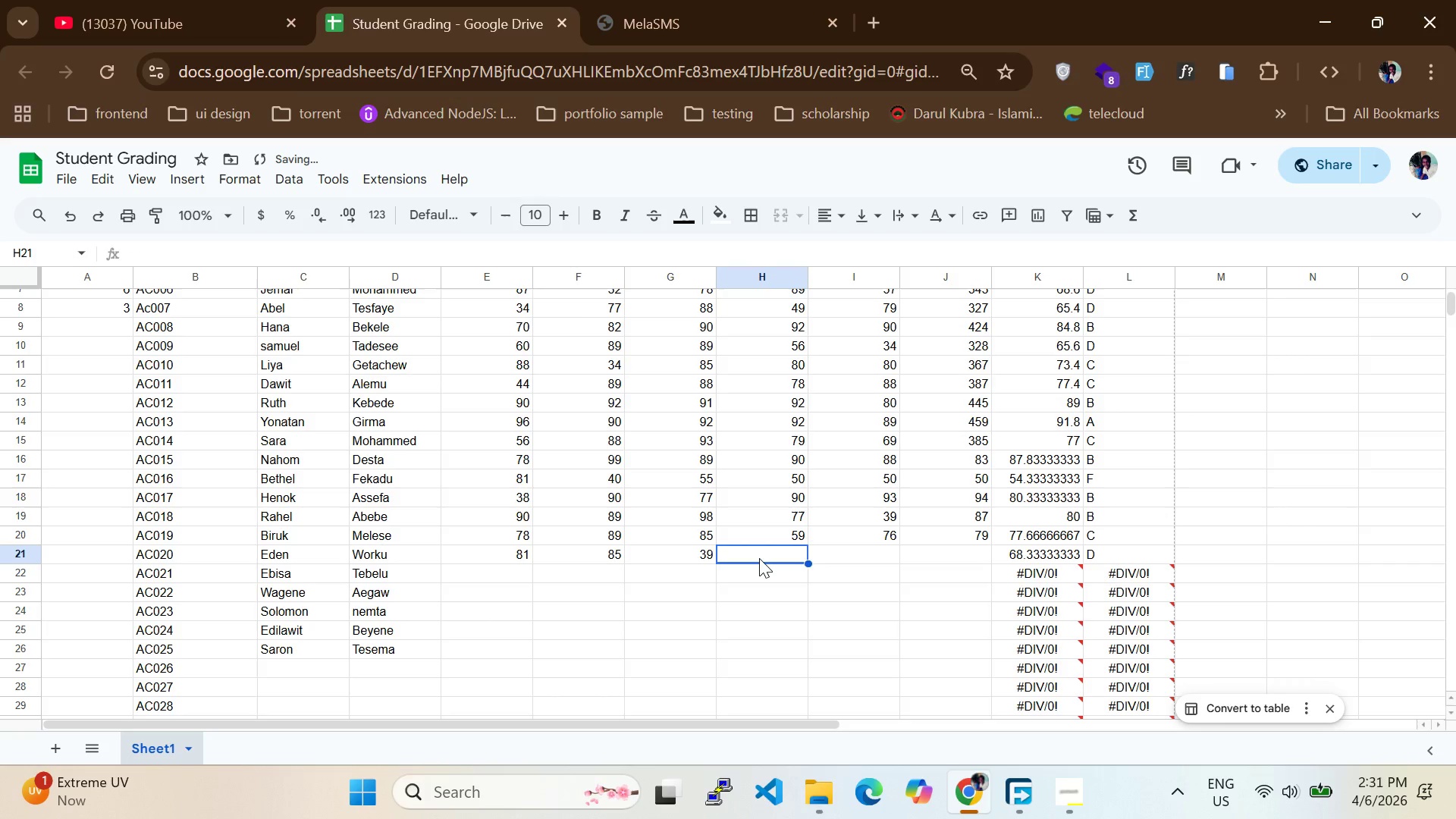 
type(78)
 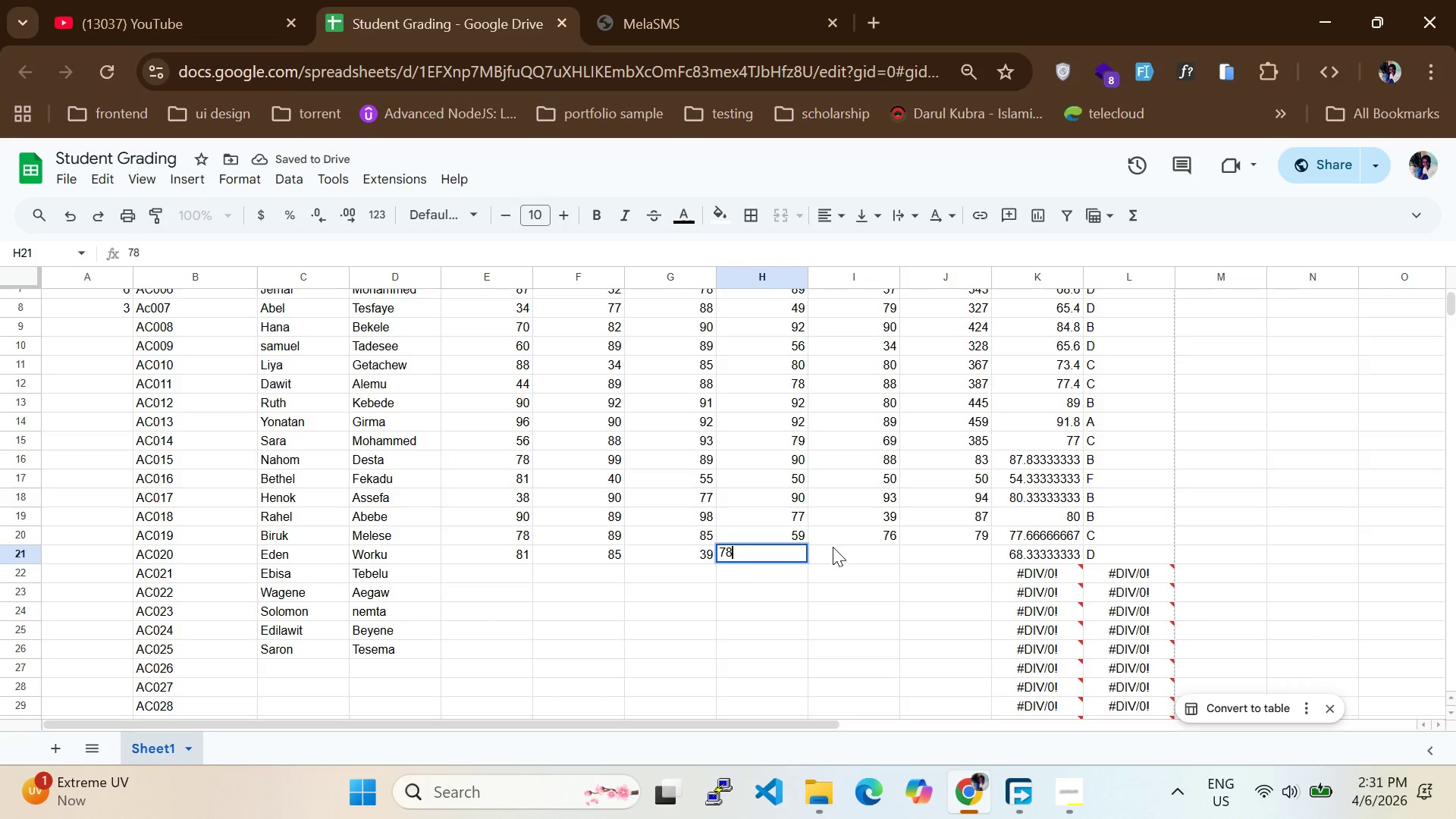 
left_click([837, 553])
 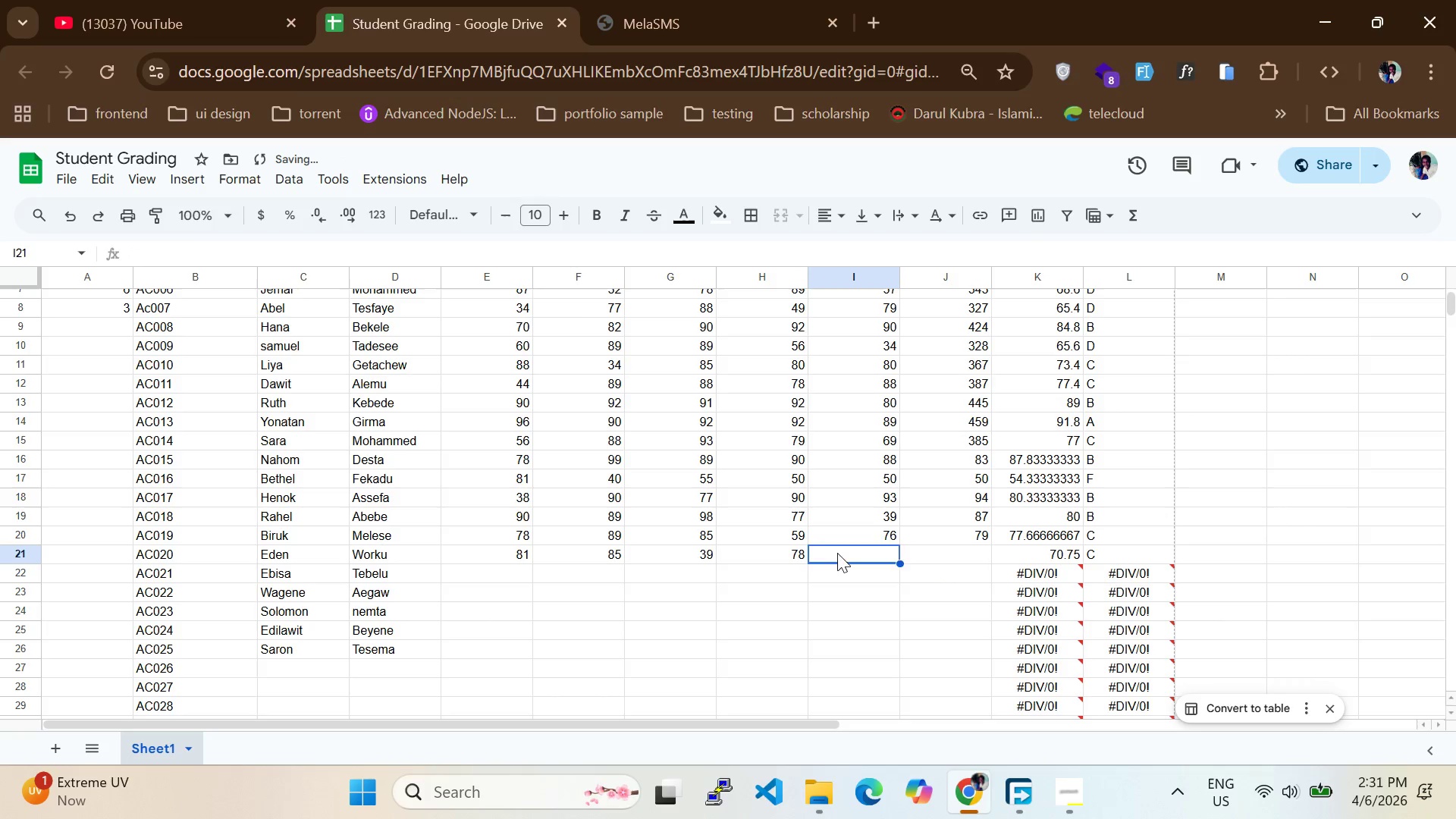 
type(87)
key(Backspace)
type(3)
 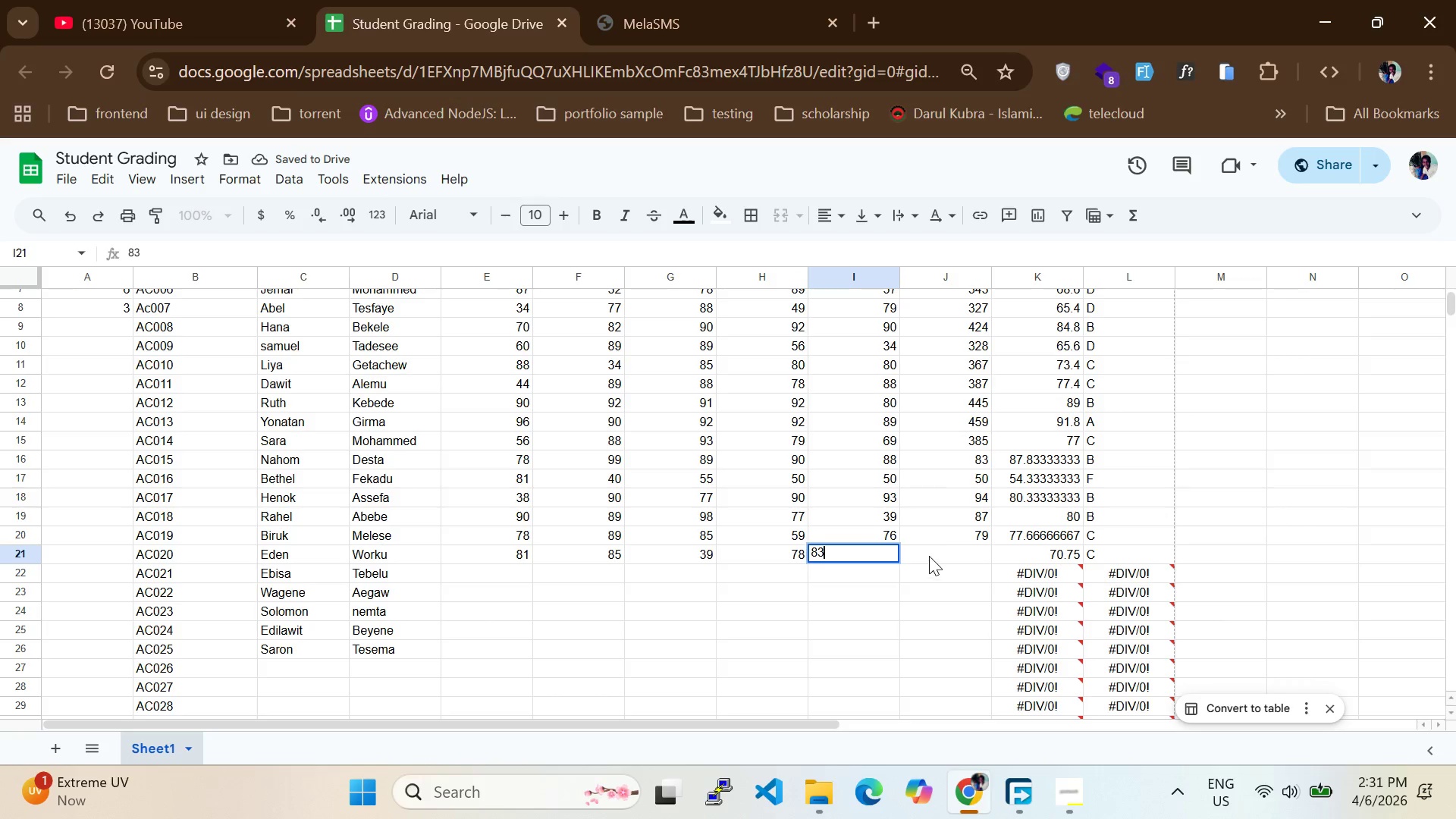 
left_click([932, 554])
 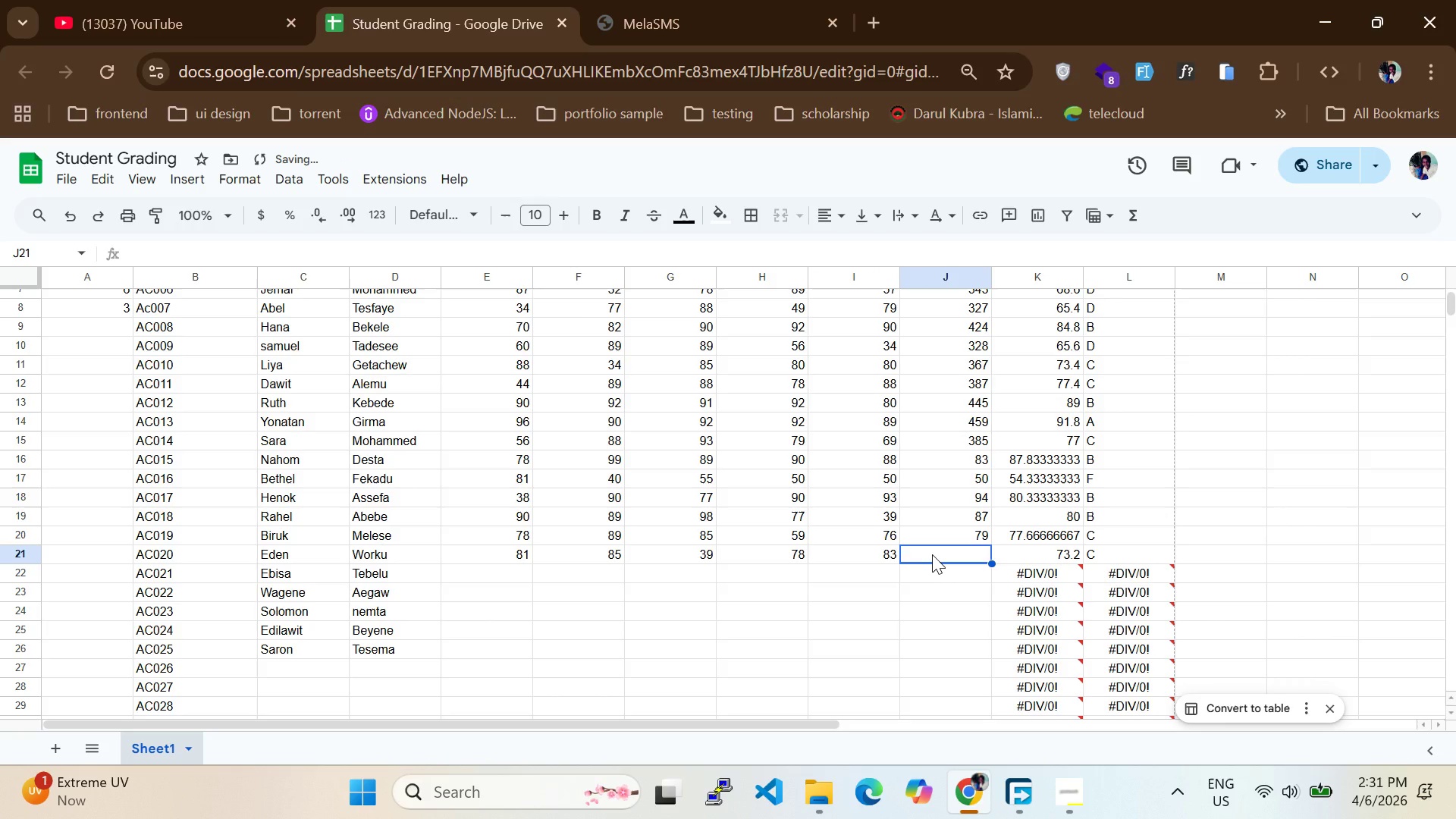 
type(91)
 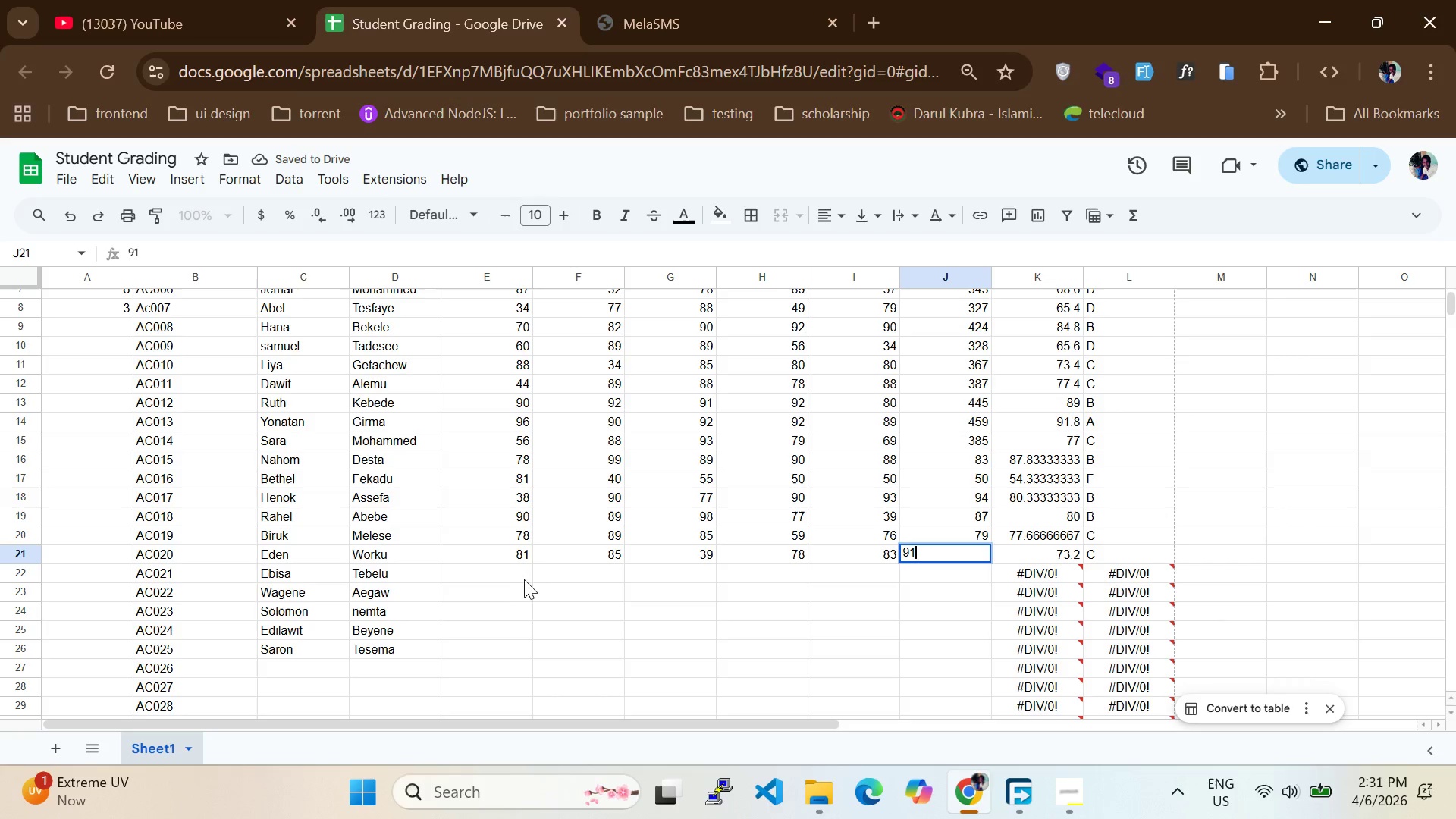 
left_click([516, 574])
 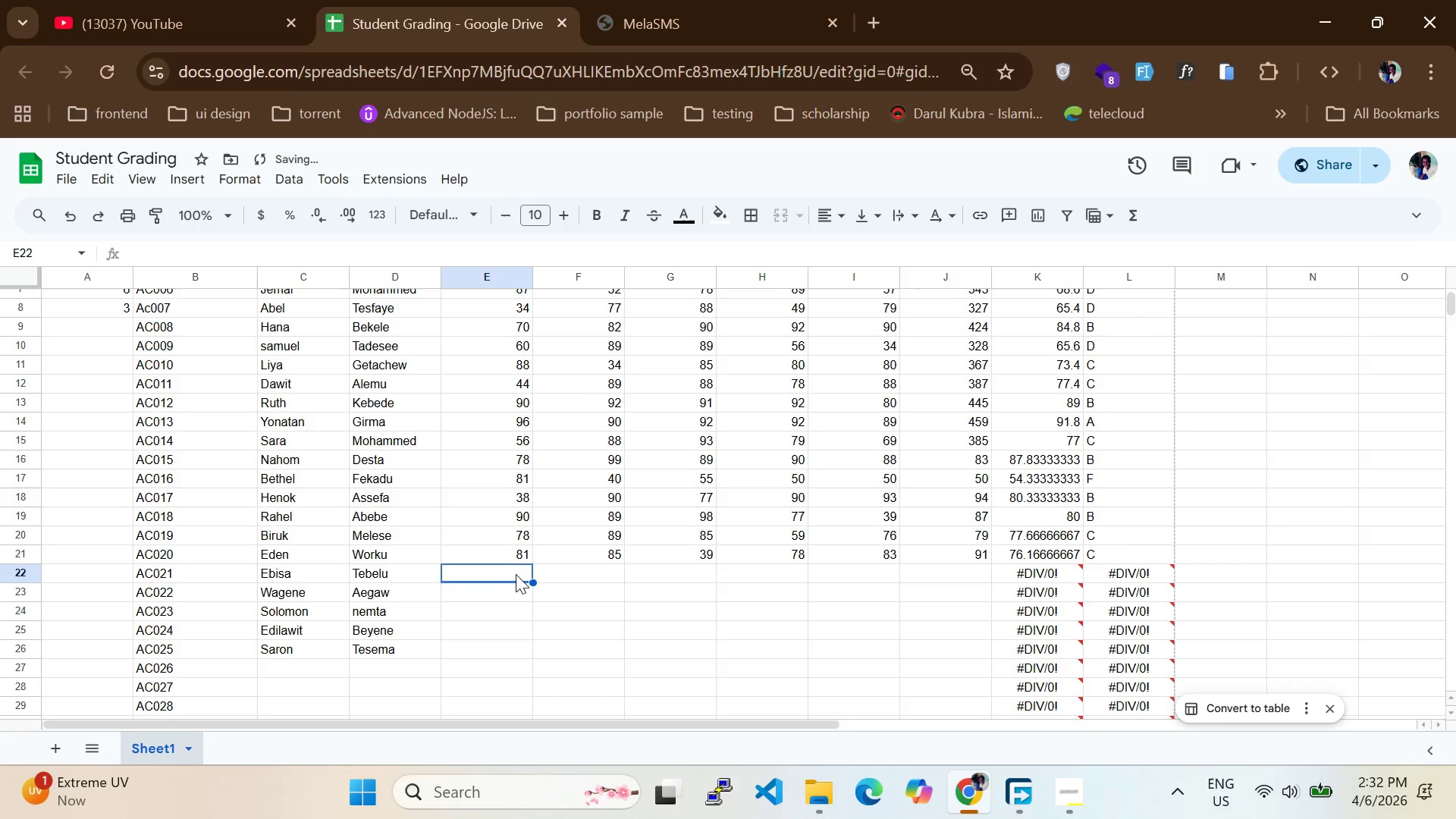 
type(82)
 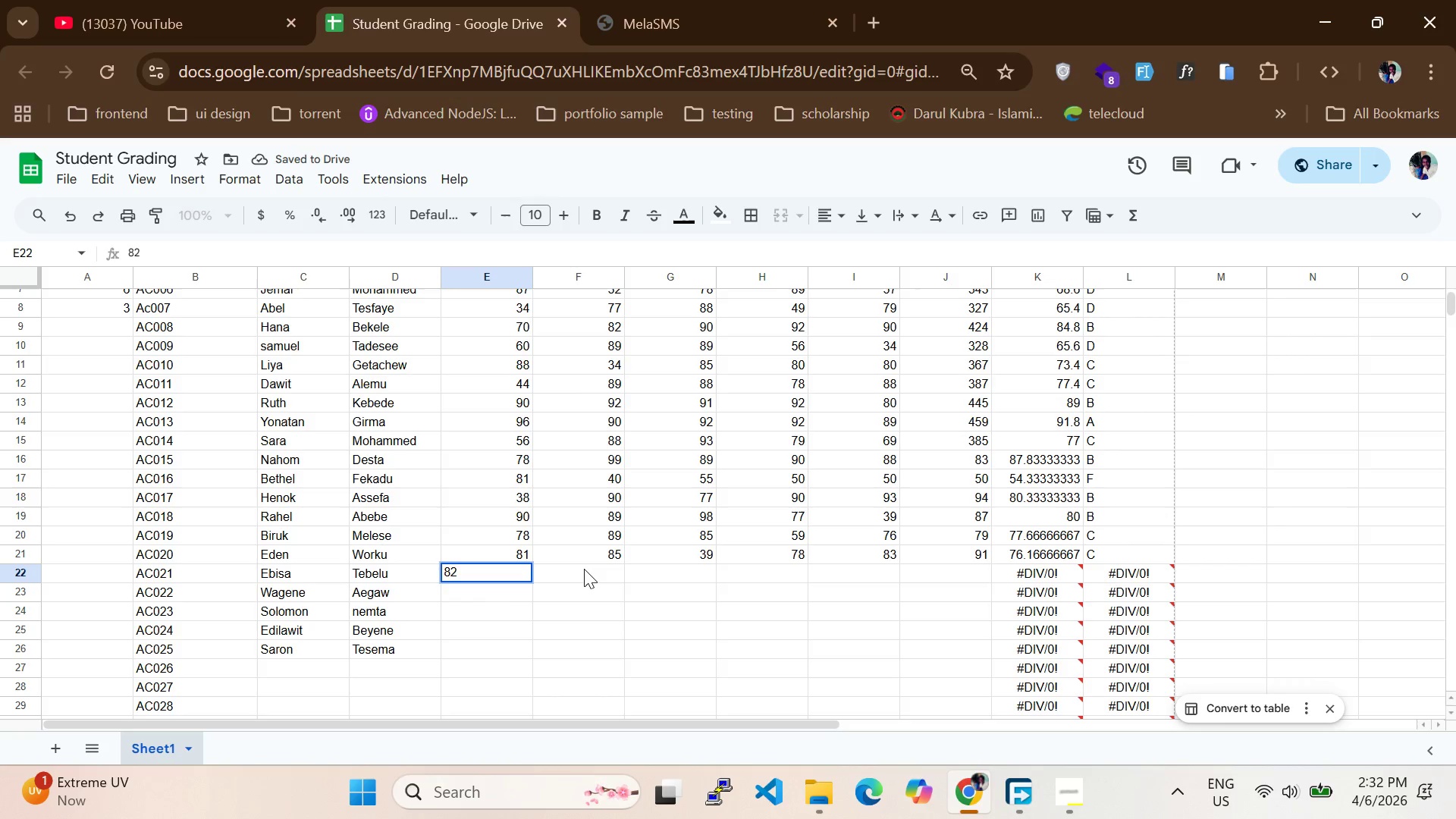 
left_click([585, 569])
 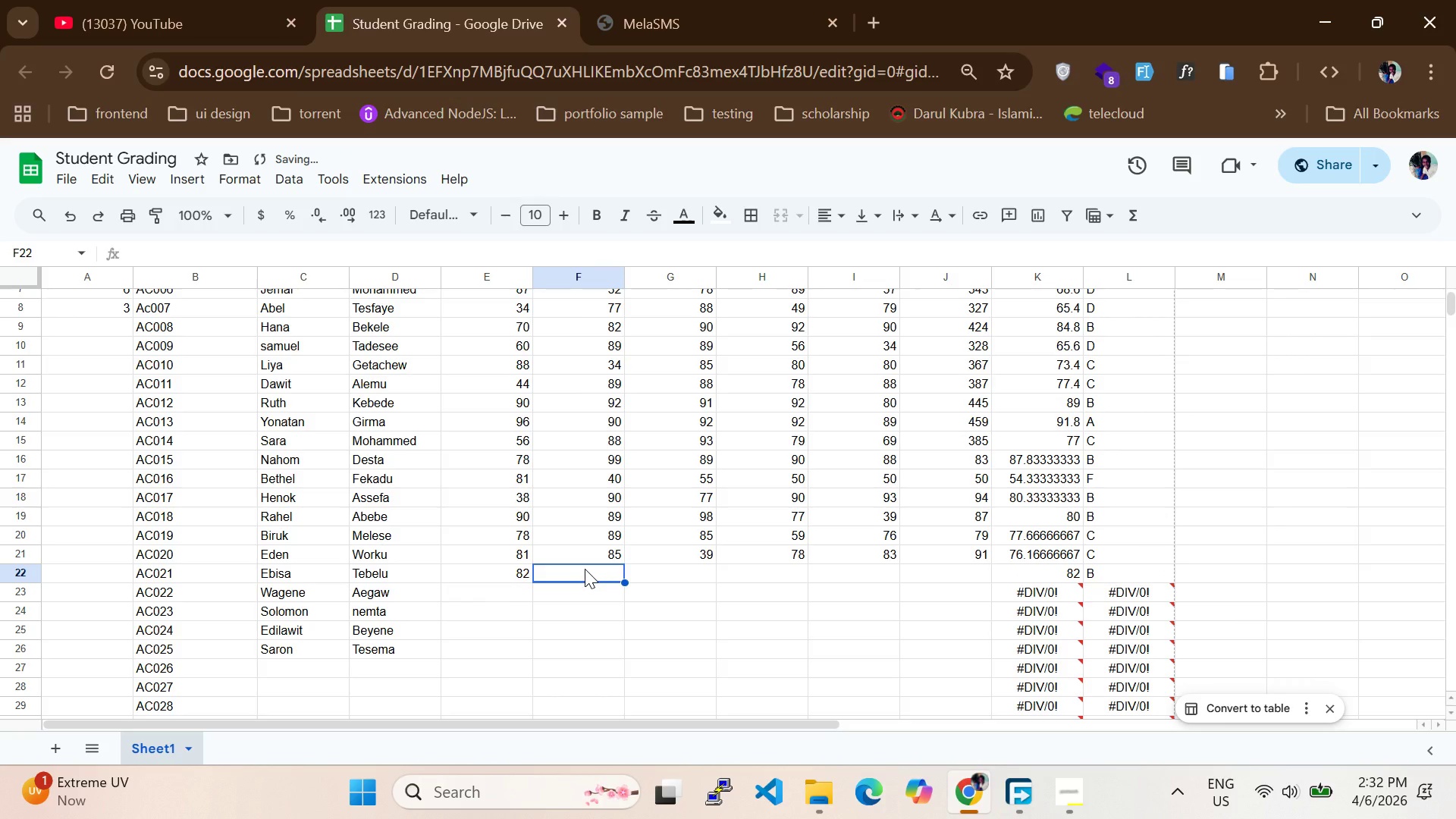 
type(90)
 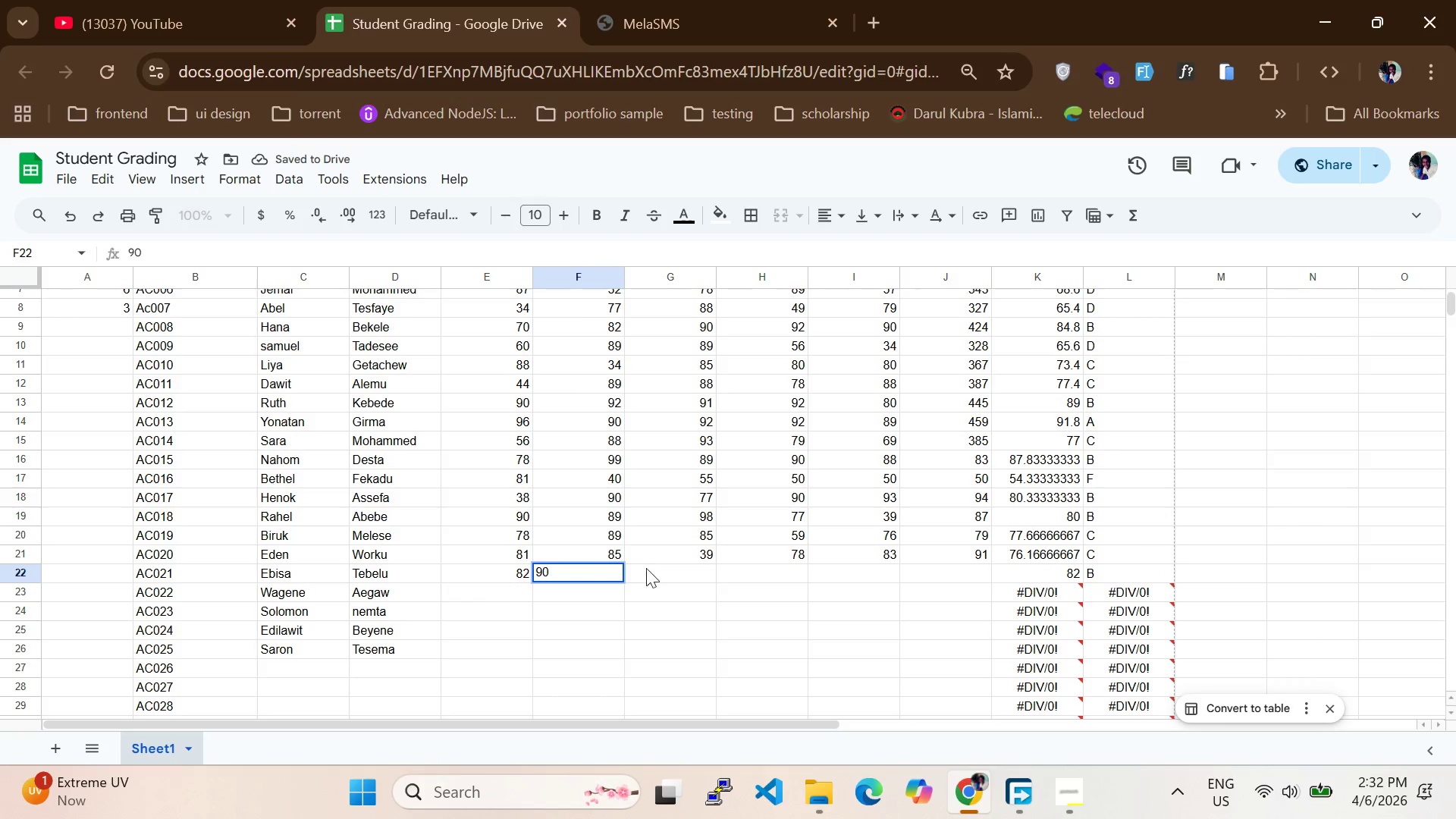 
left_click([654, 573])
 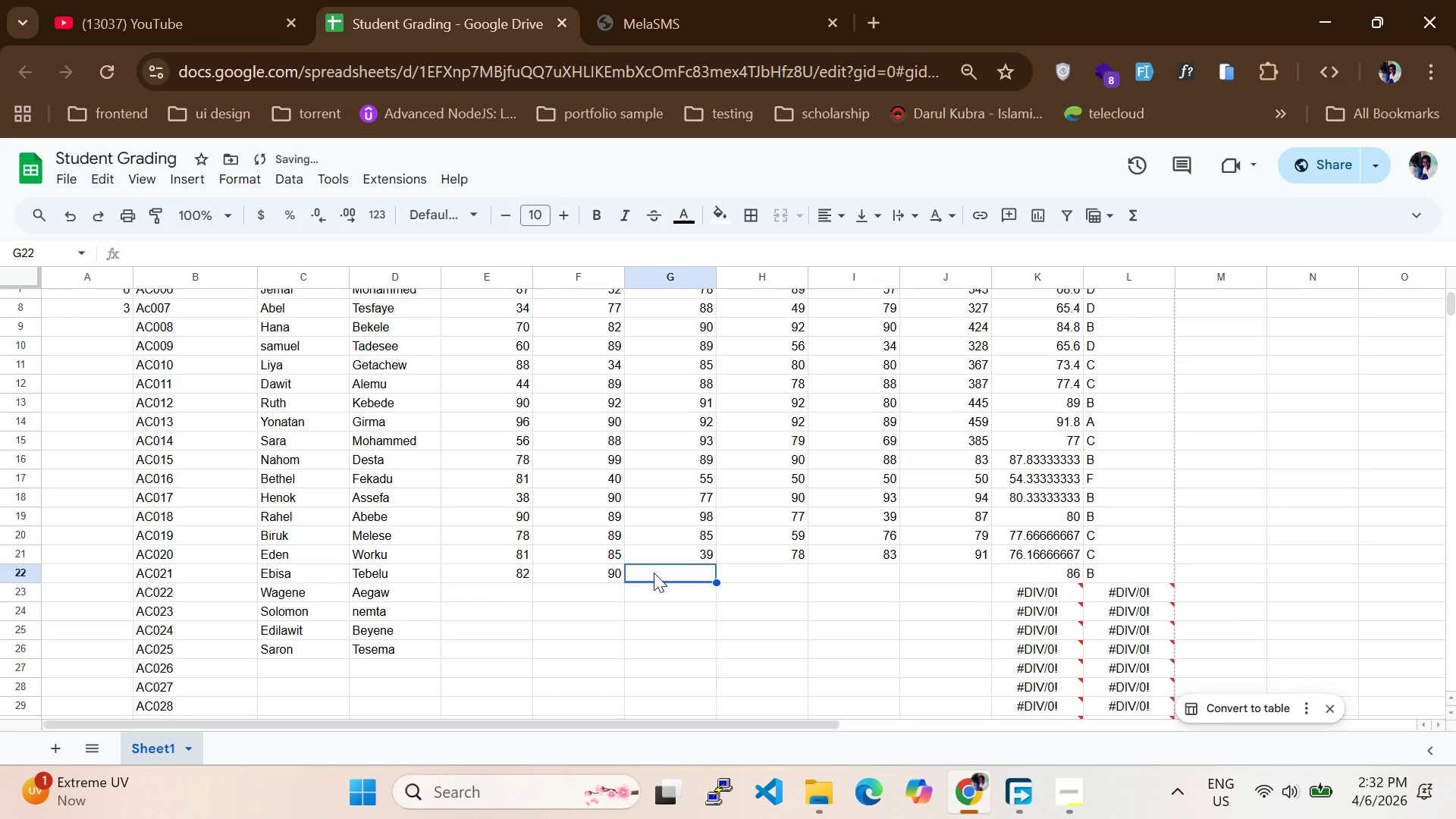 
type(91)
 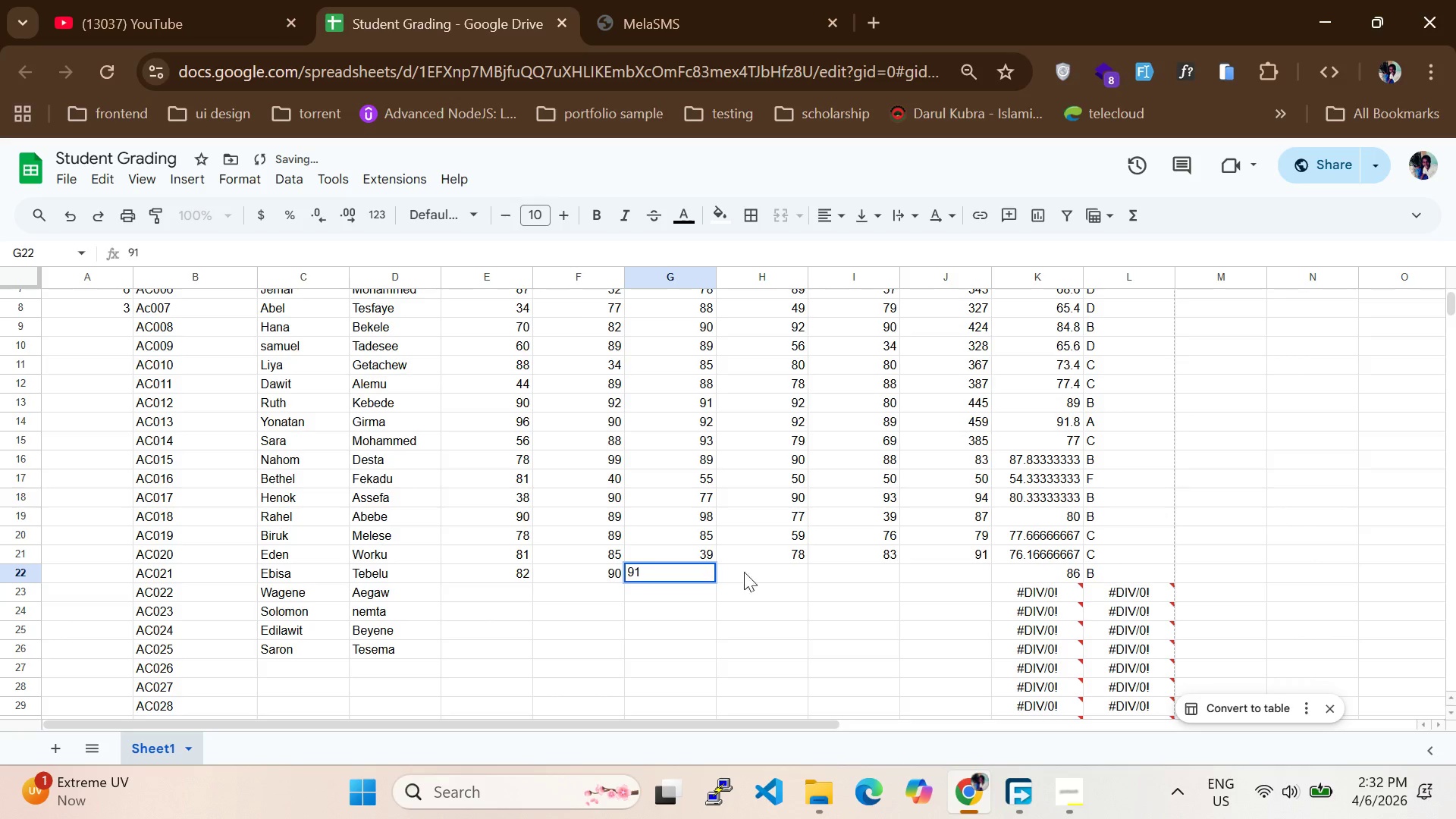 
left_click([749, 571])
 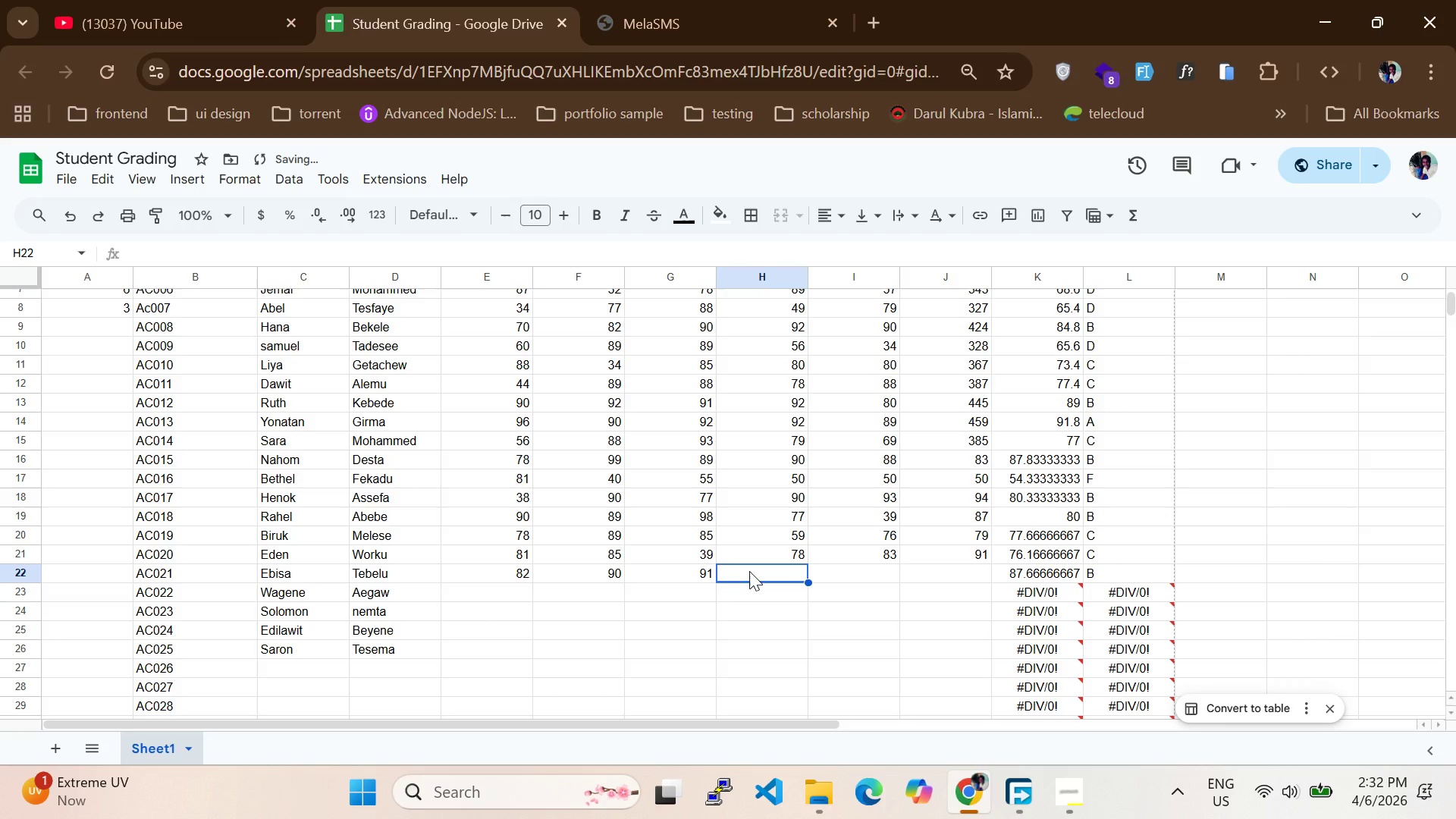 
type(82)
 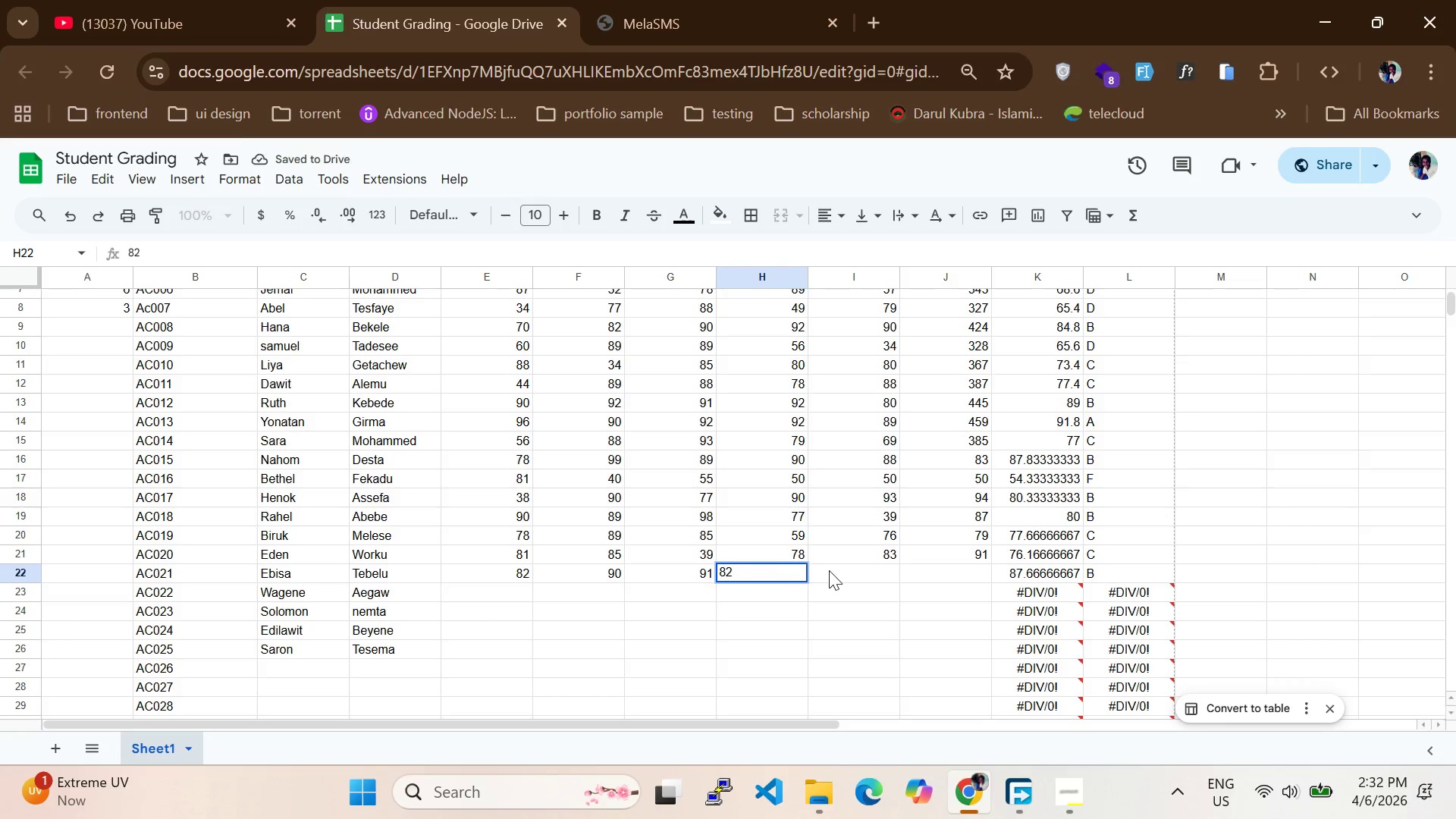 
left_click([830, 570])
 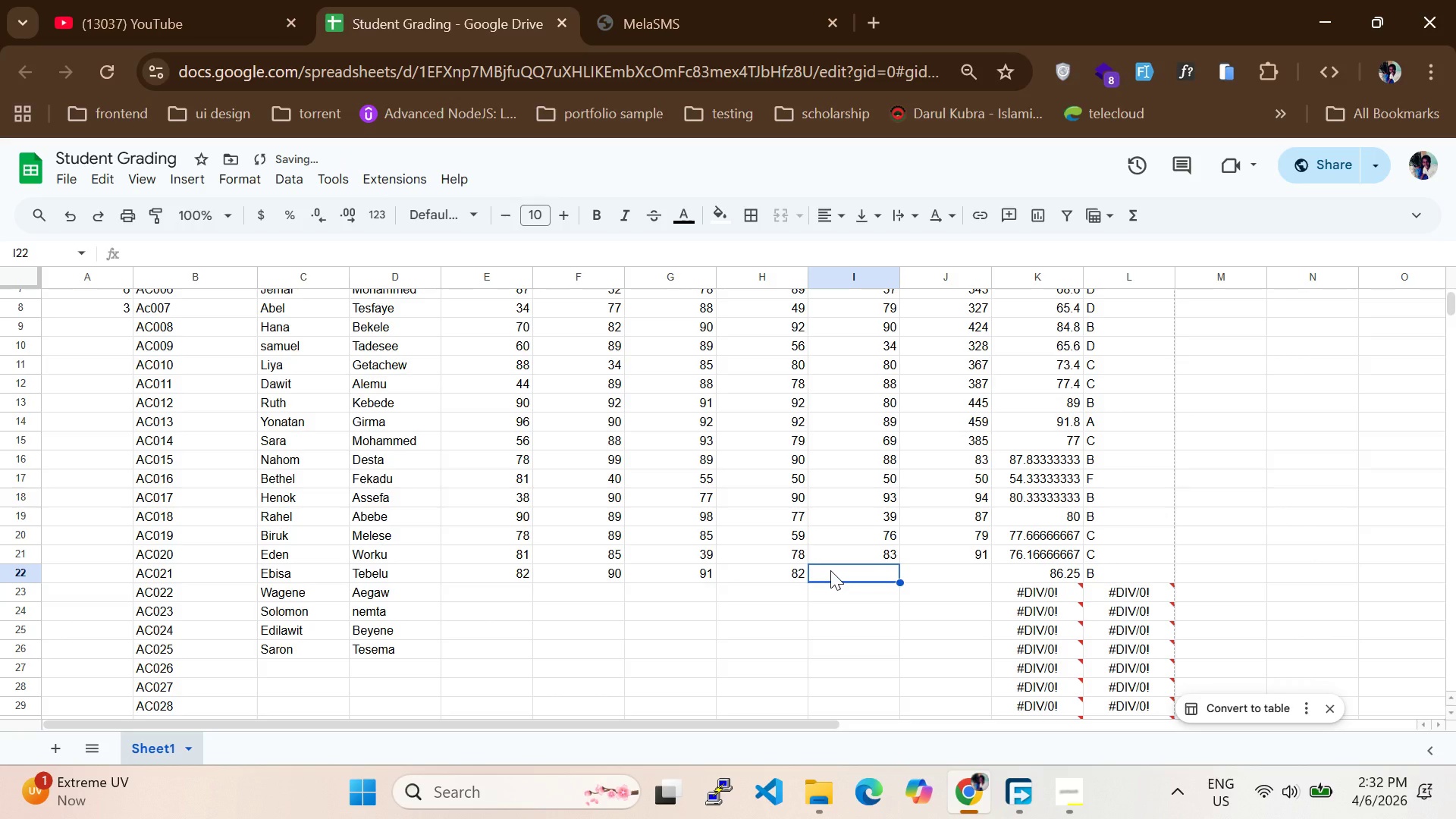 
type(77)
 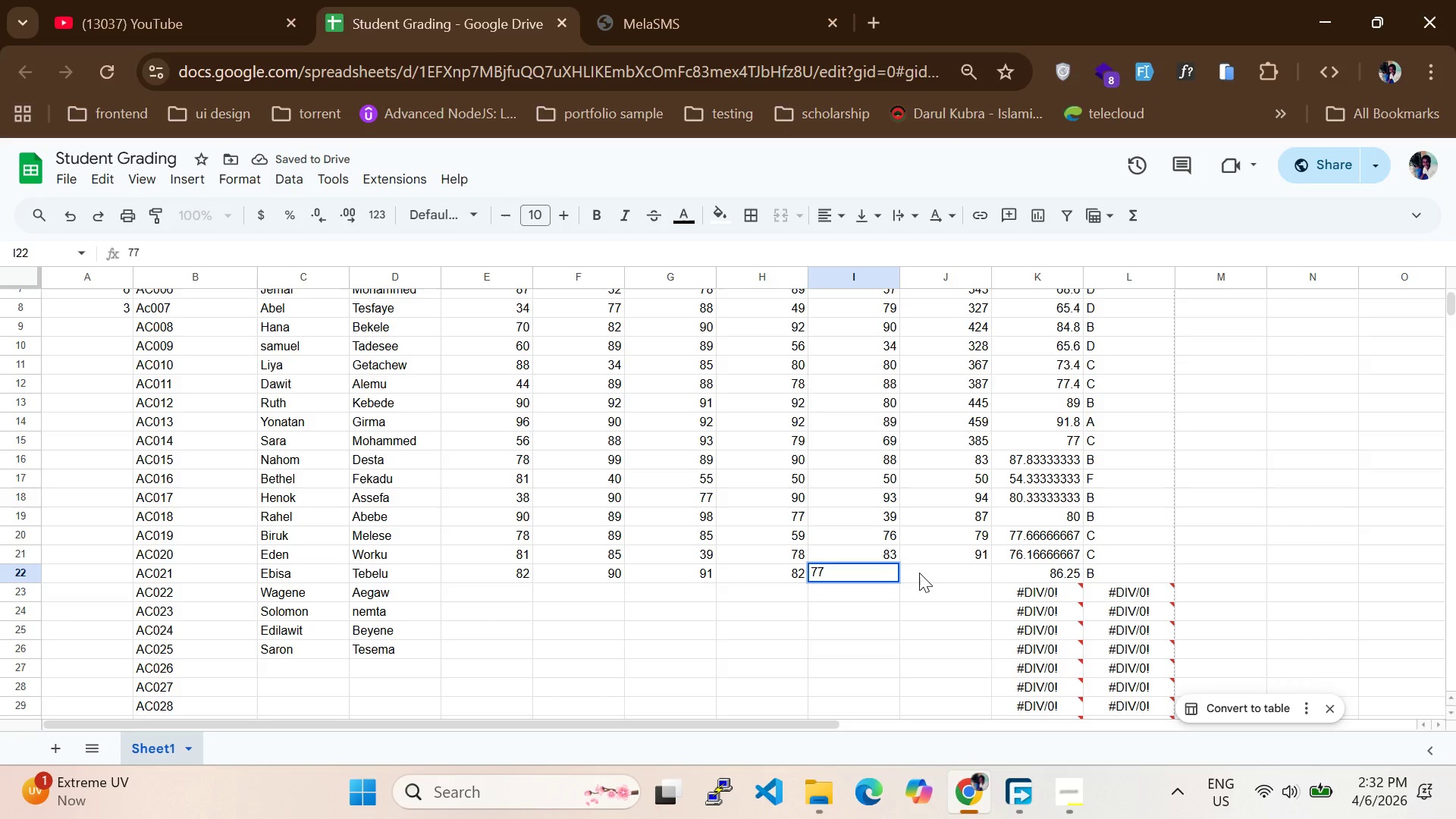 
left_click([919, 573])
 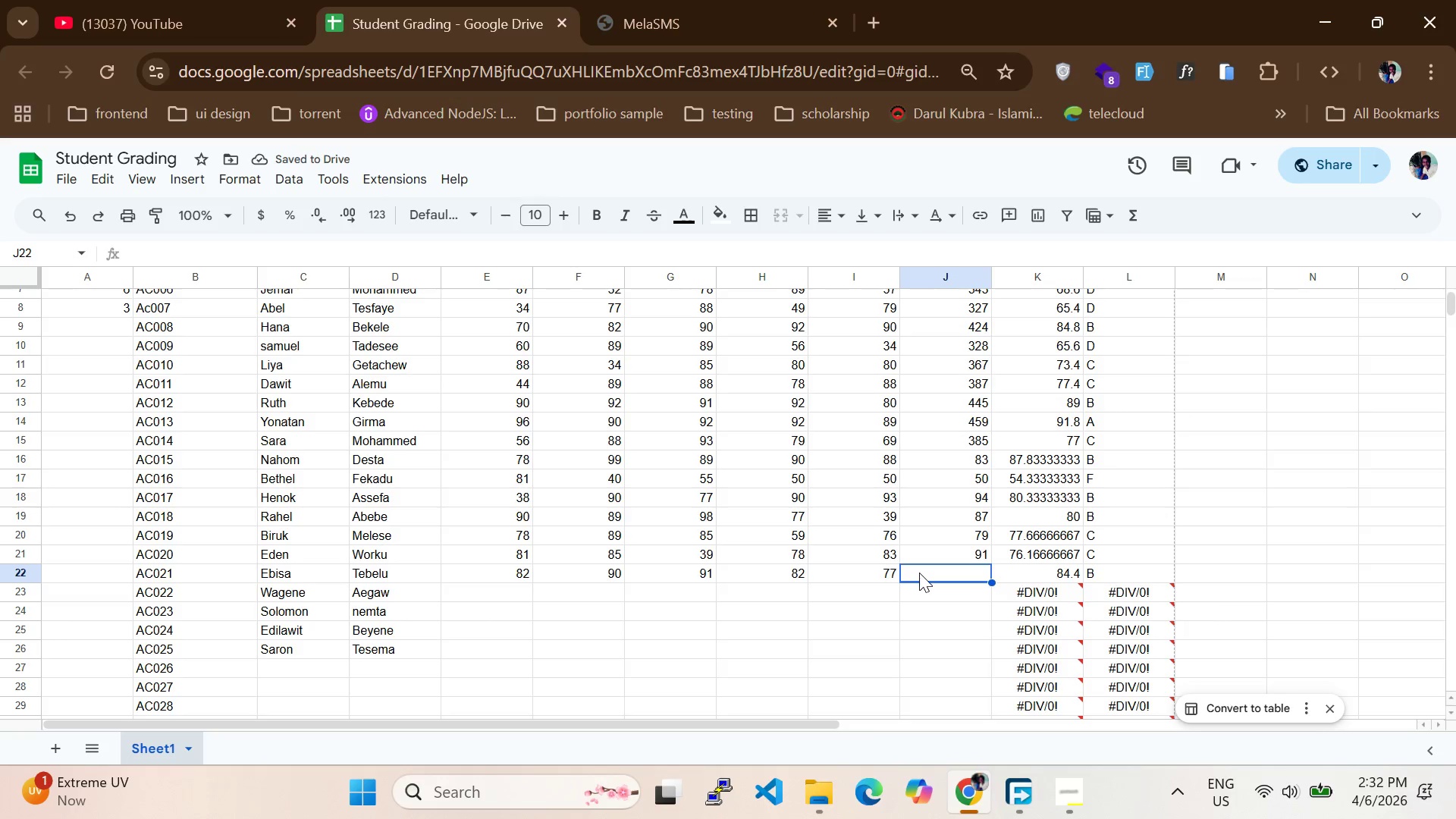 
type(59)
 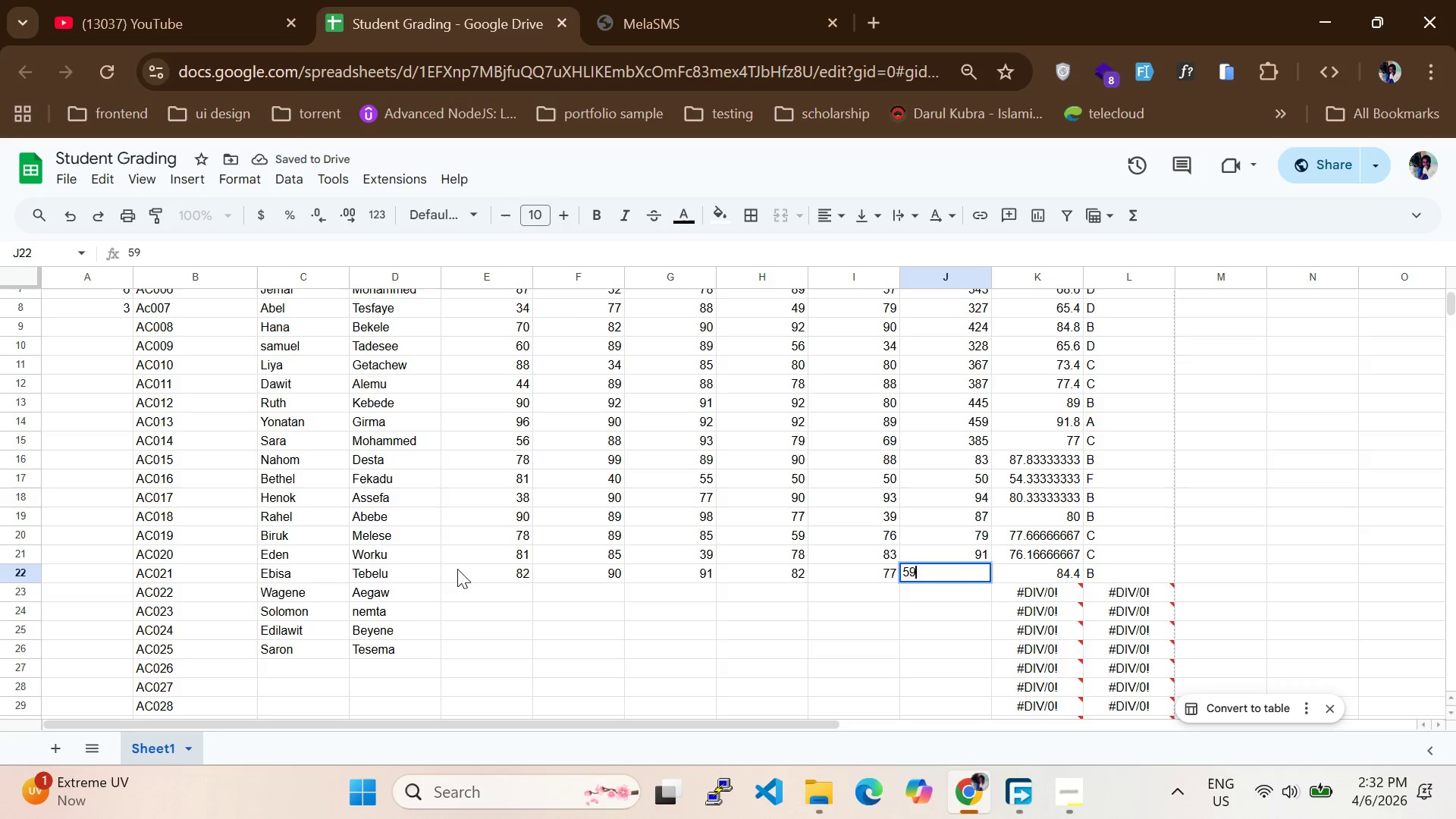 
left_click([474, 588])
 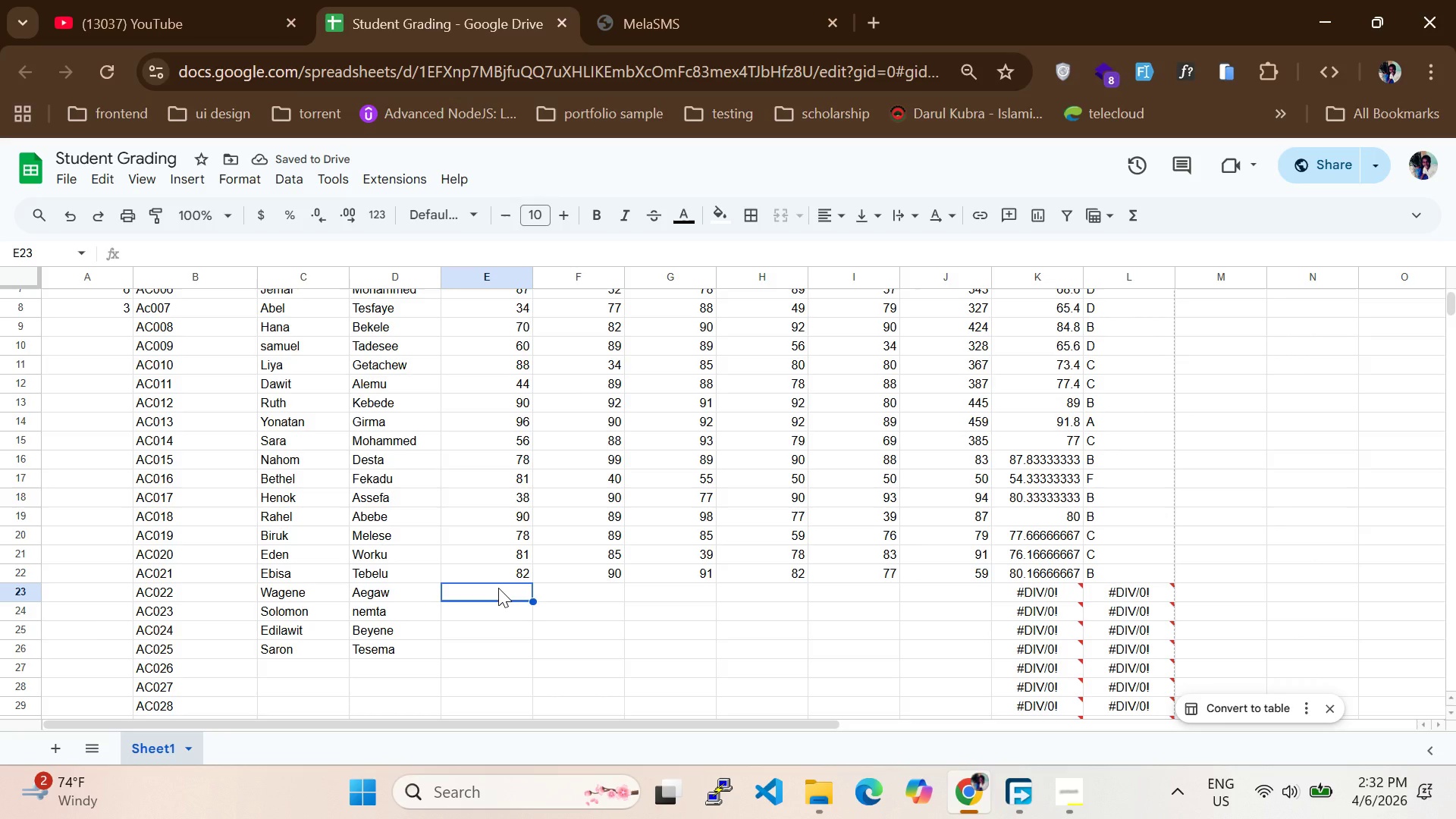 
type(83)
 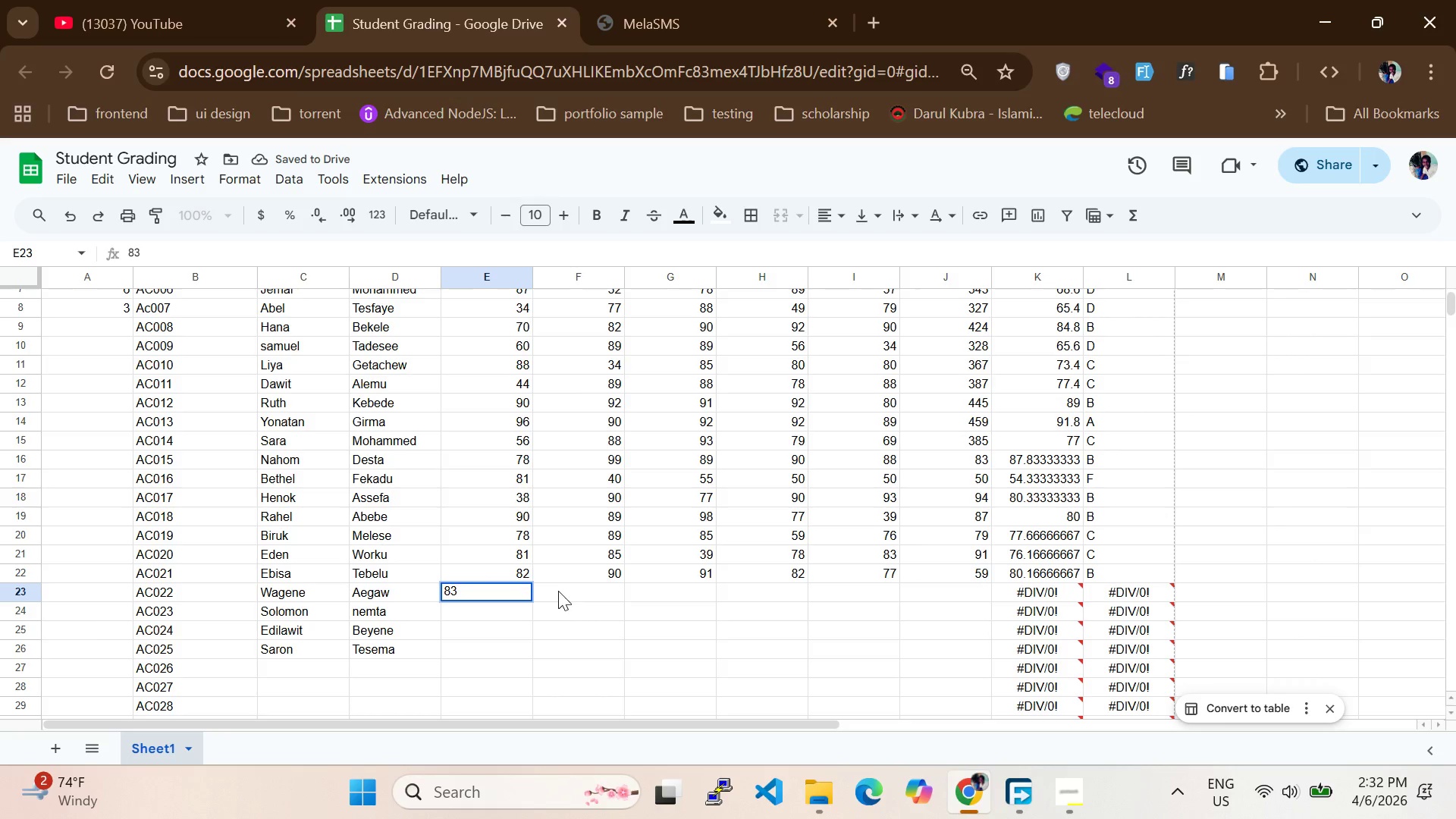 
left_click([558, 591])
 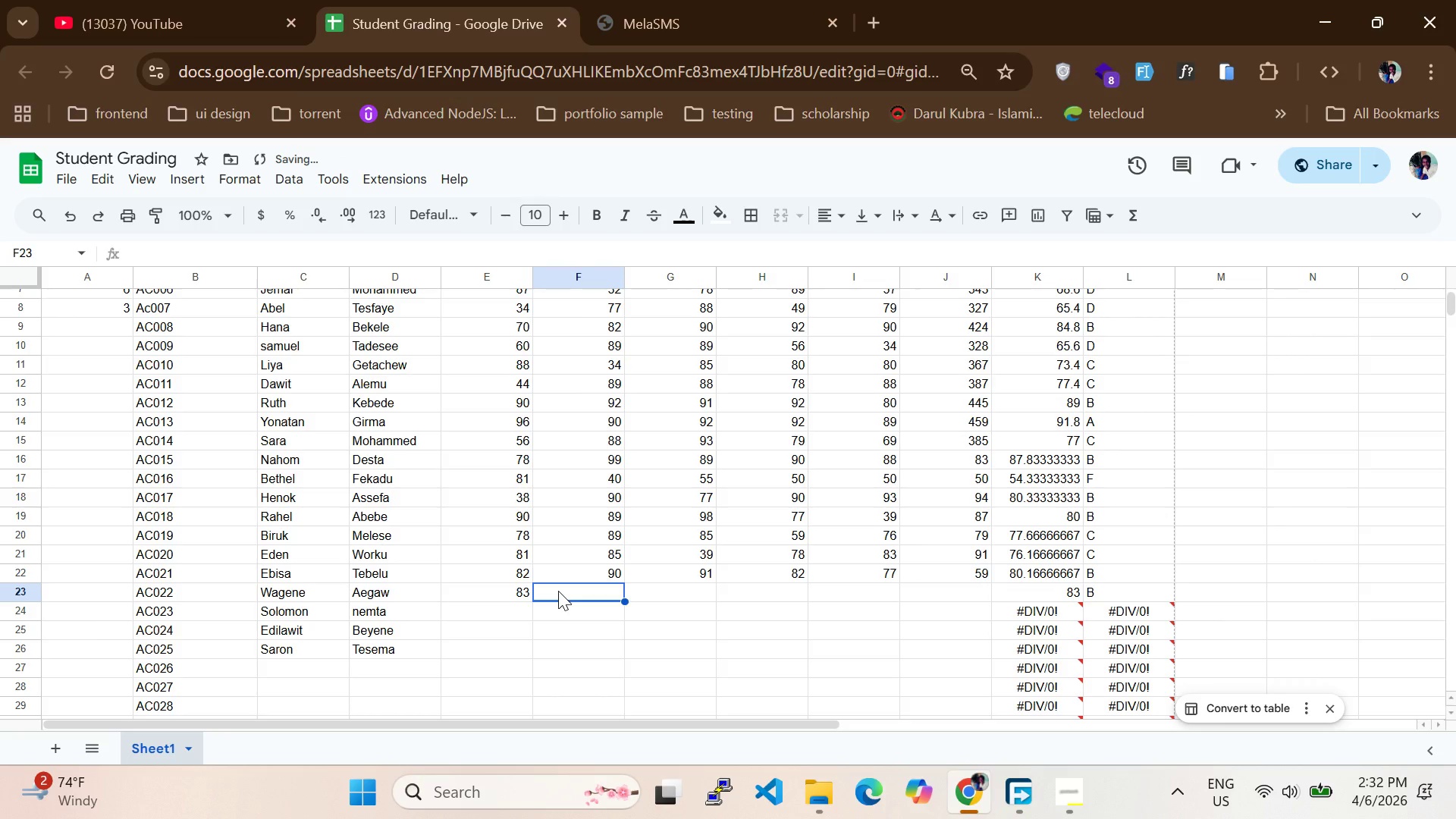 
type(74)
 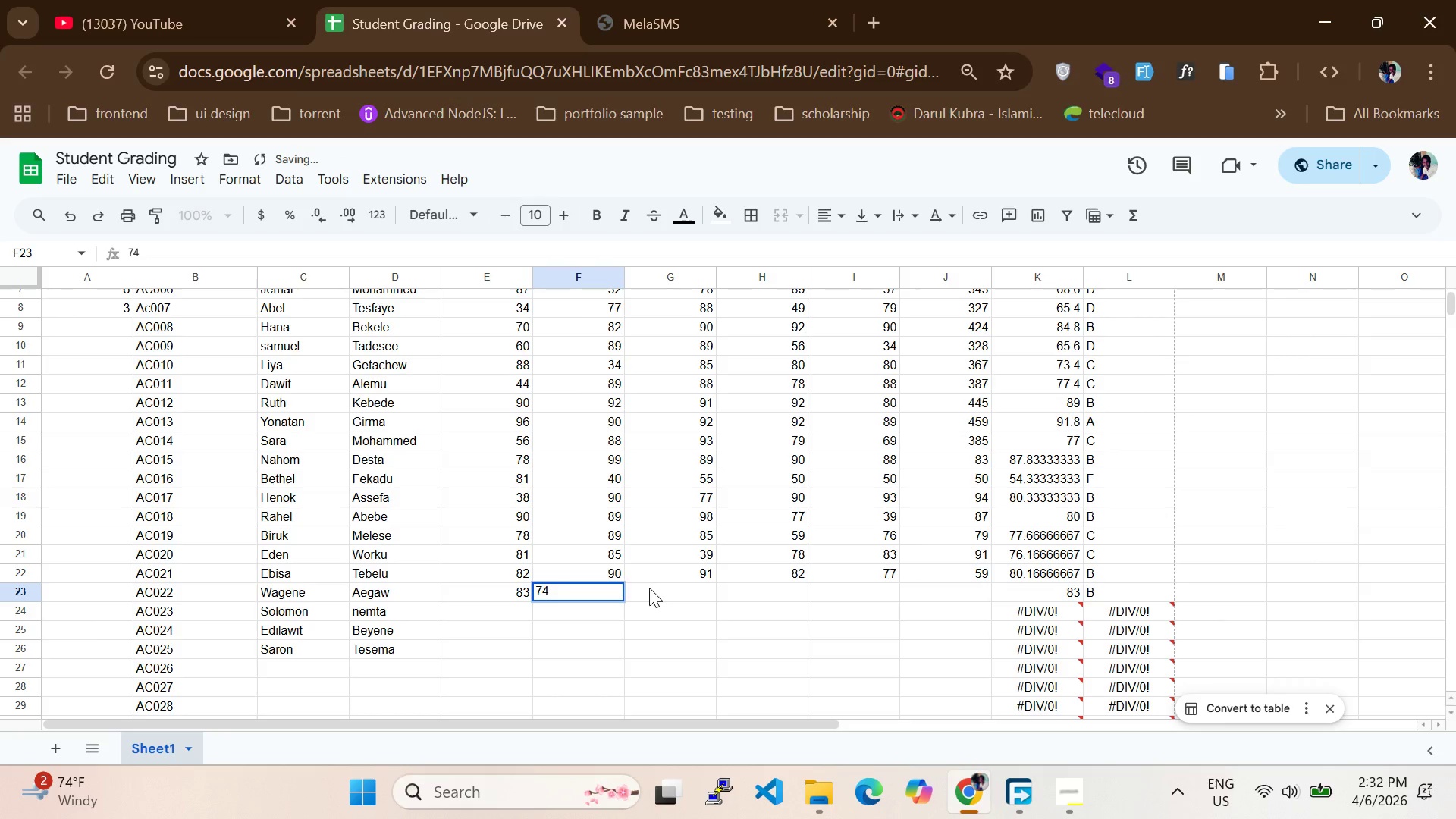 
left_click([649, 588])
 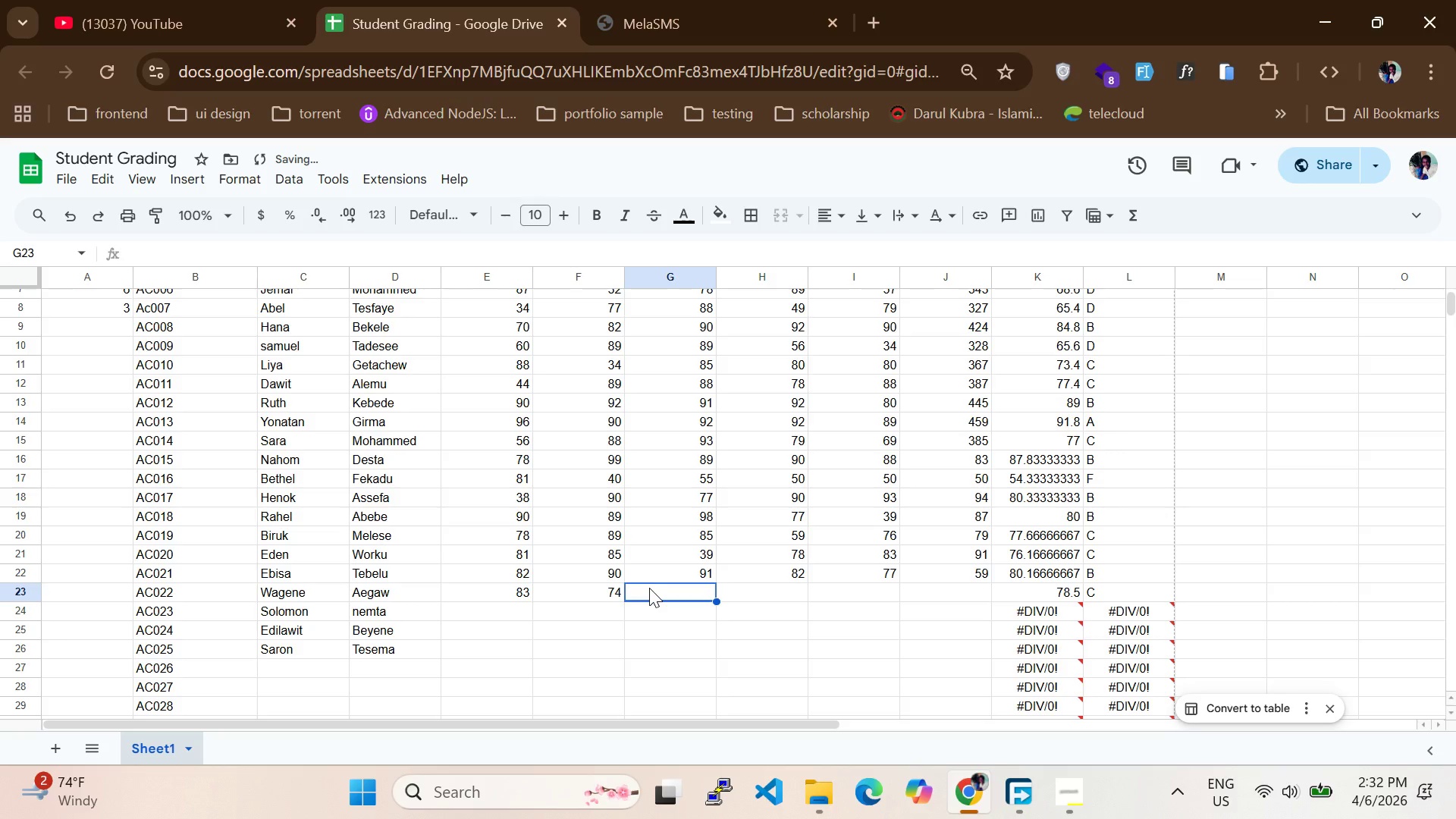 
type(71)
 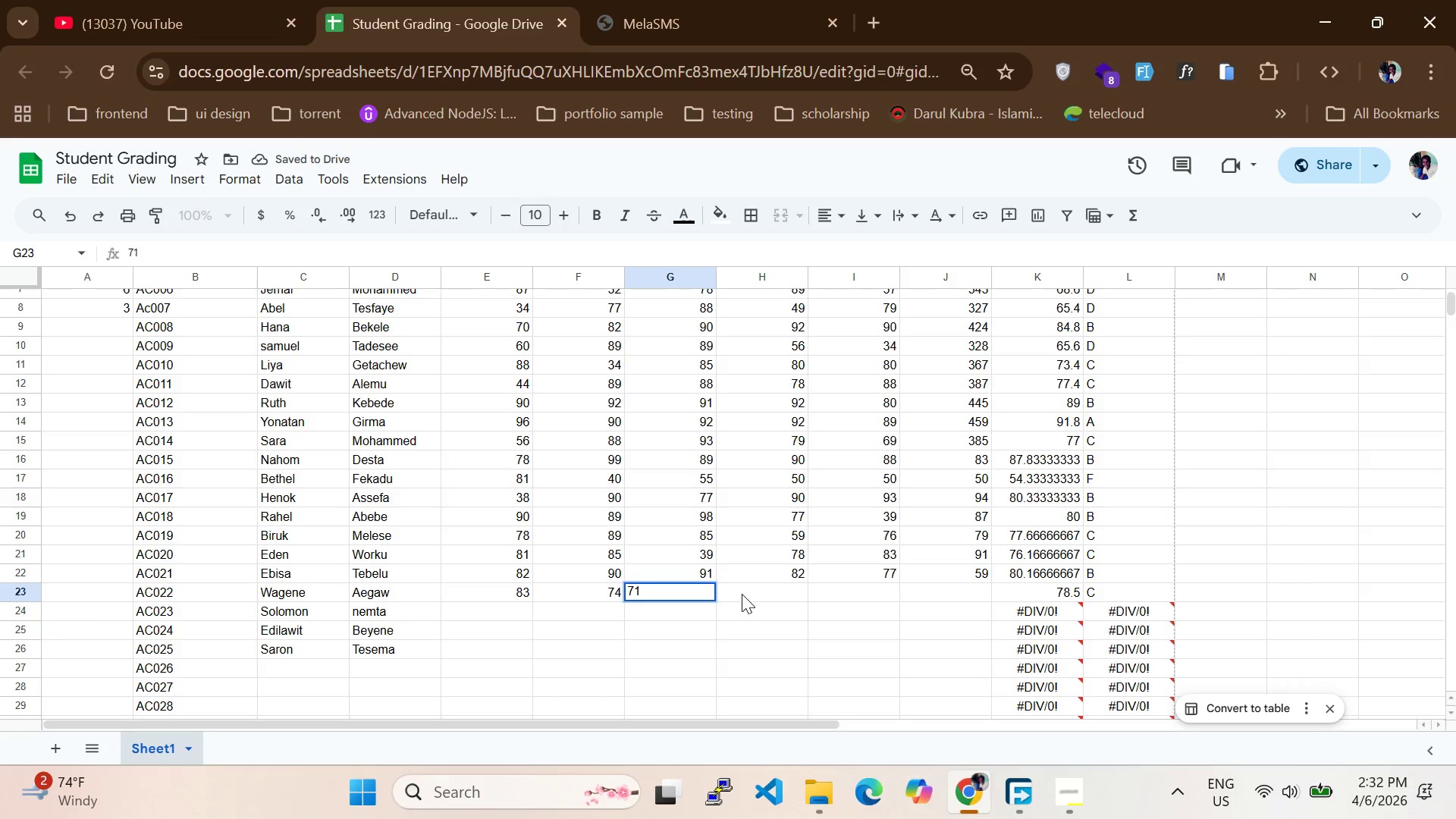 
left_click([745, 595])
 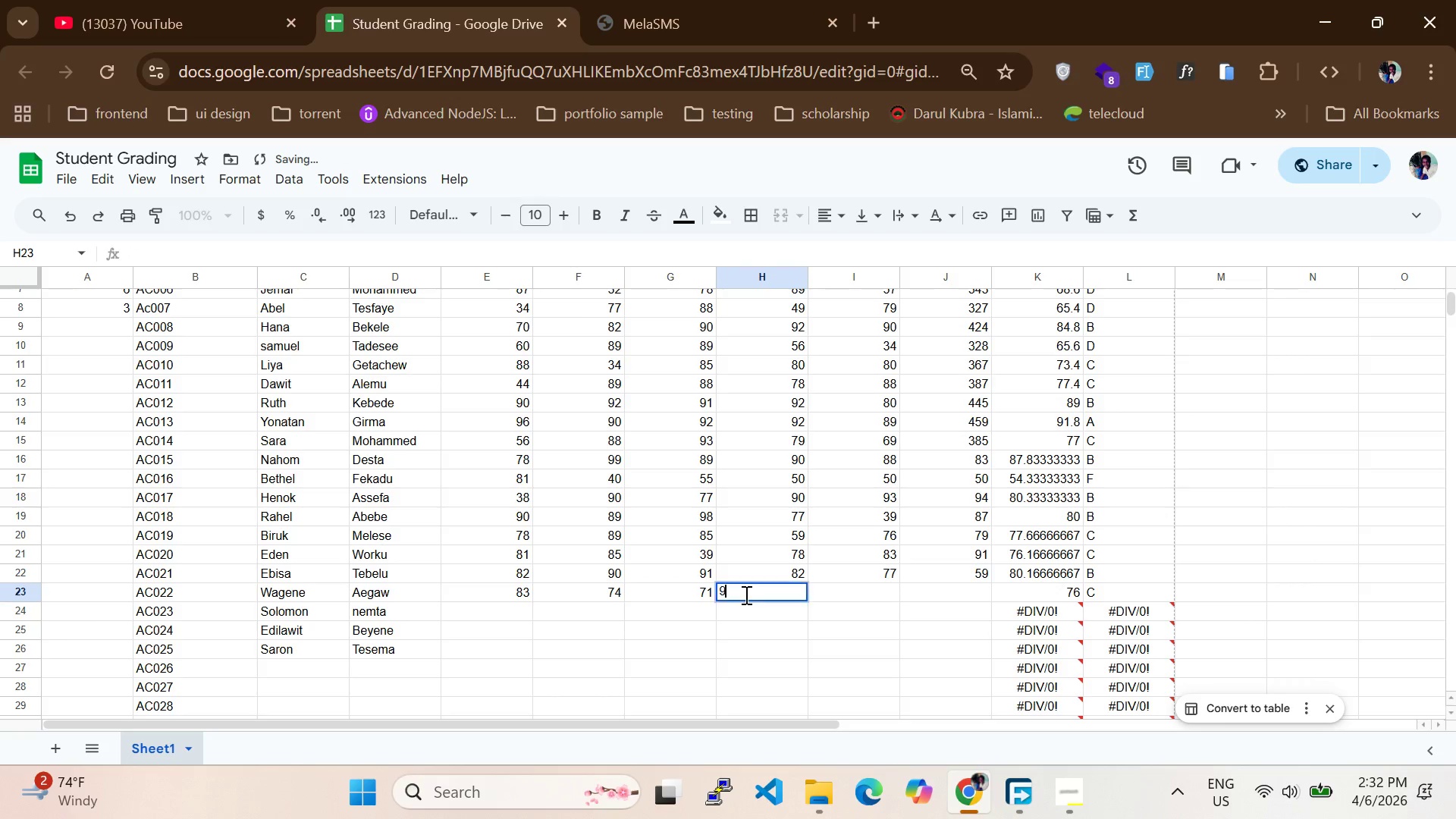 
type(91)
 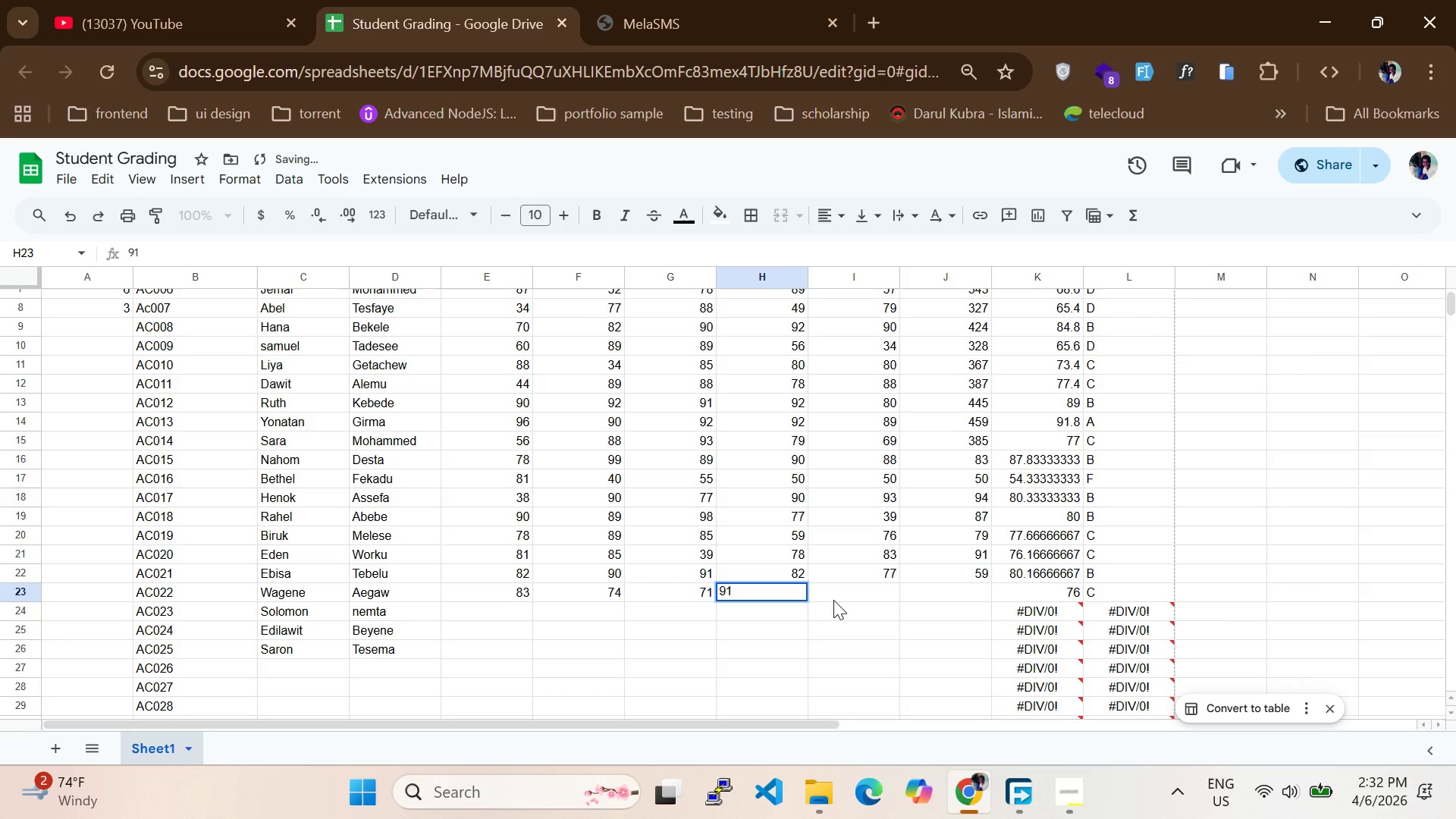 
left_click([833, 600])
 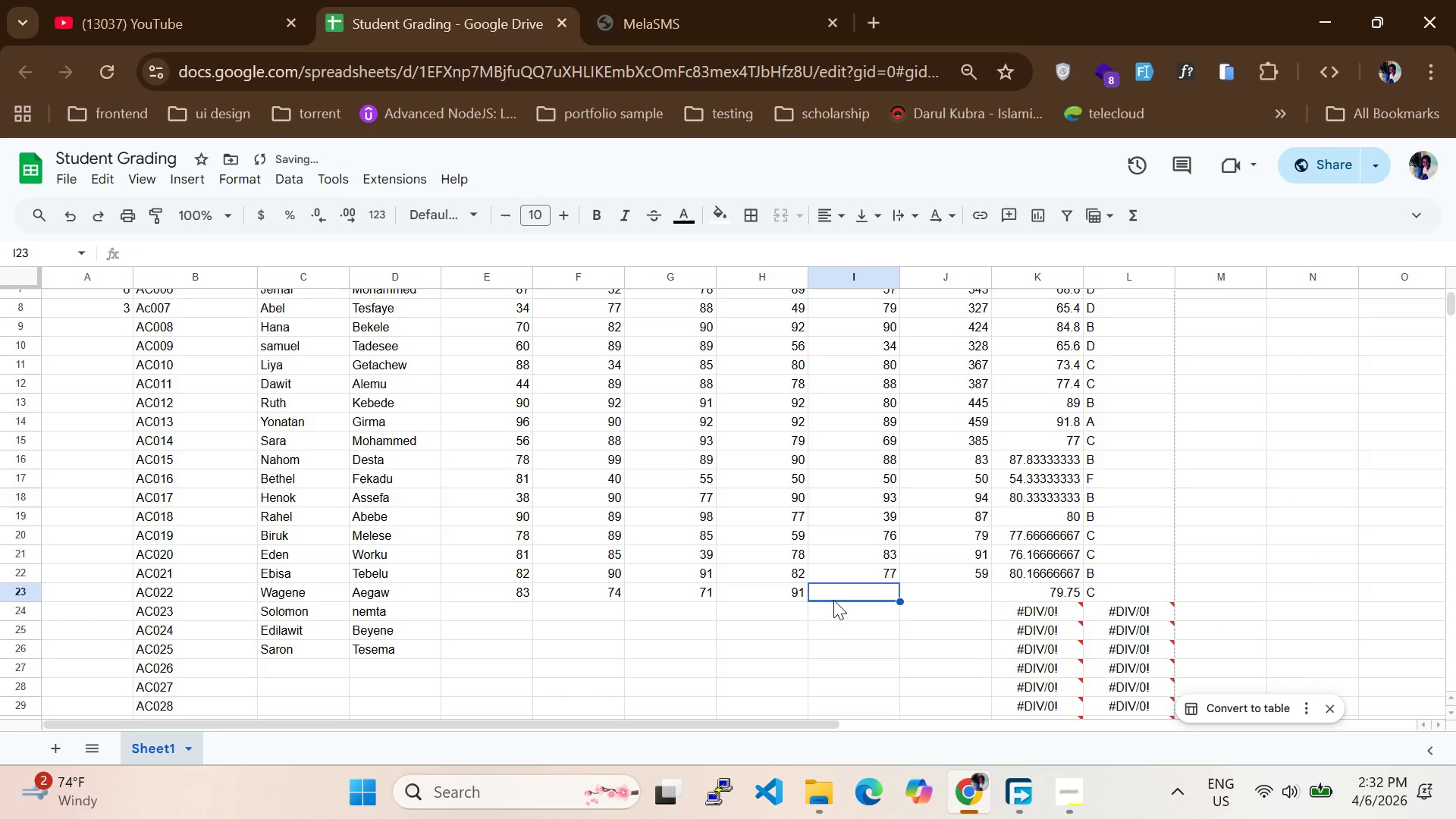 
type(71)
key(Backspace)
type(9)
 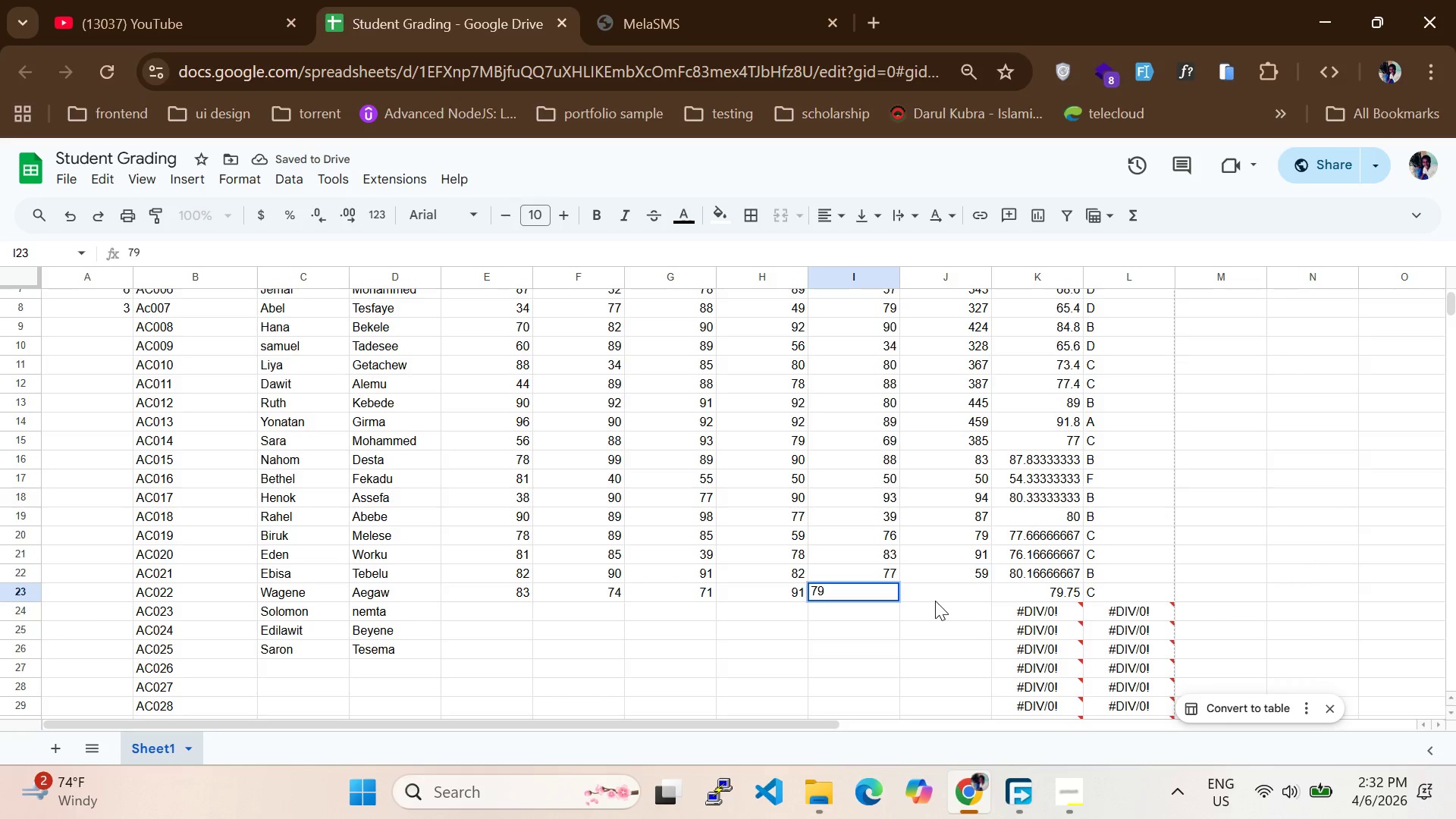 
left_click([965, 592])
 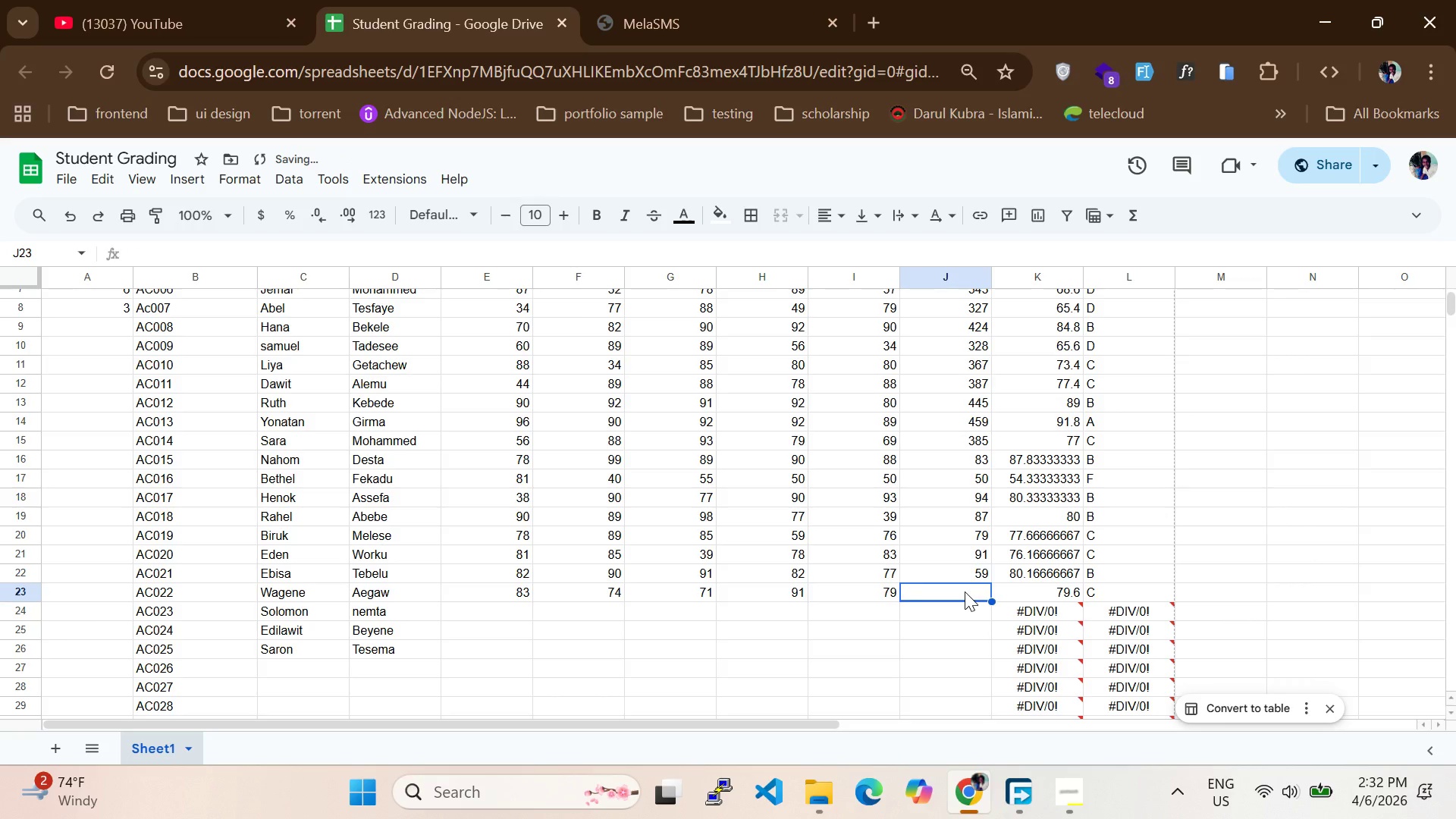 
type(90)
 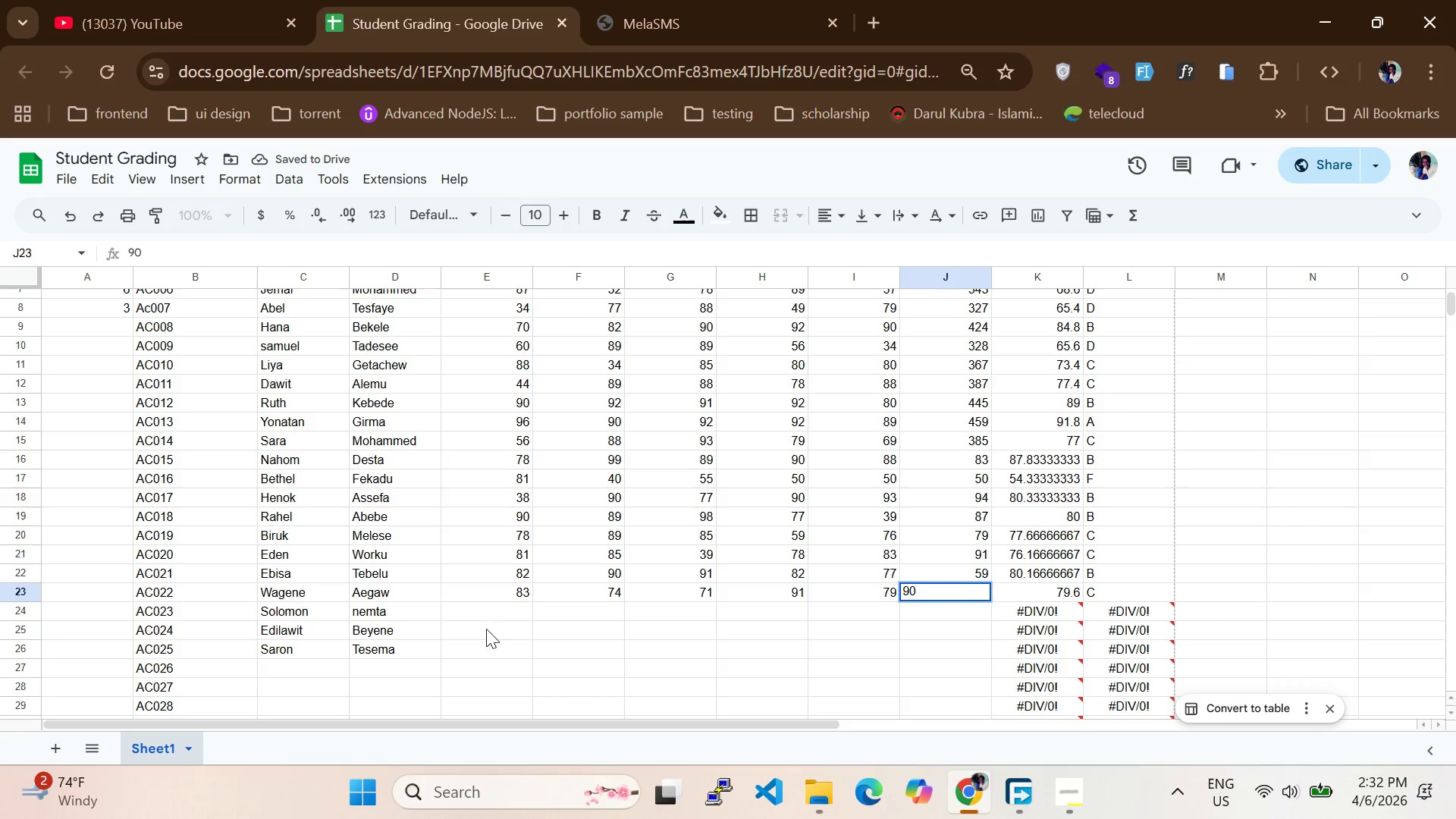 
left_click([510, 607])
 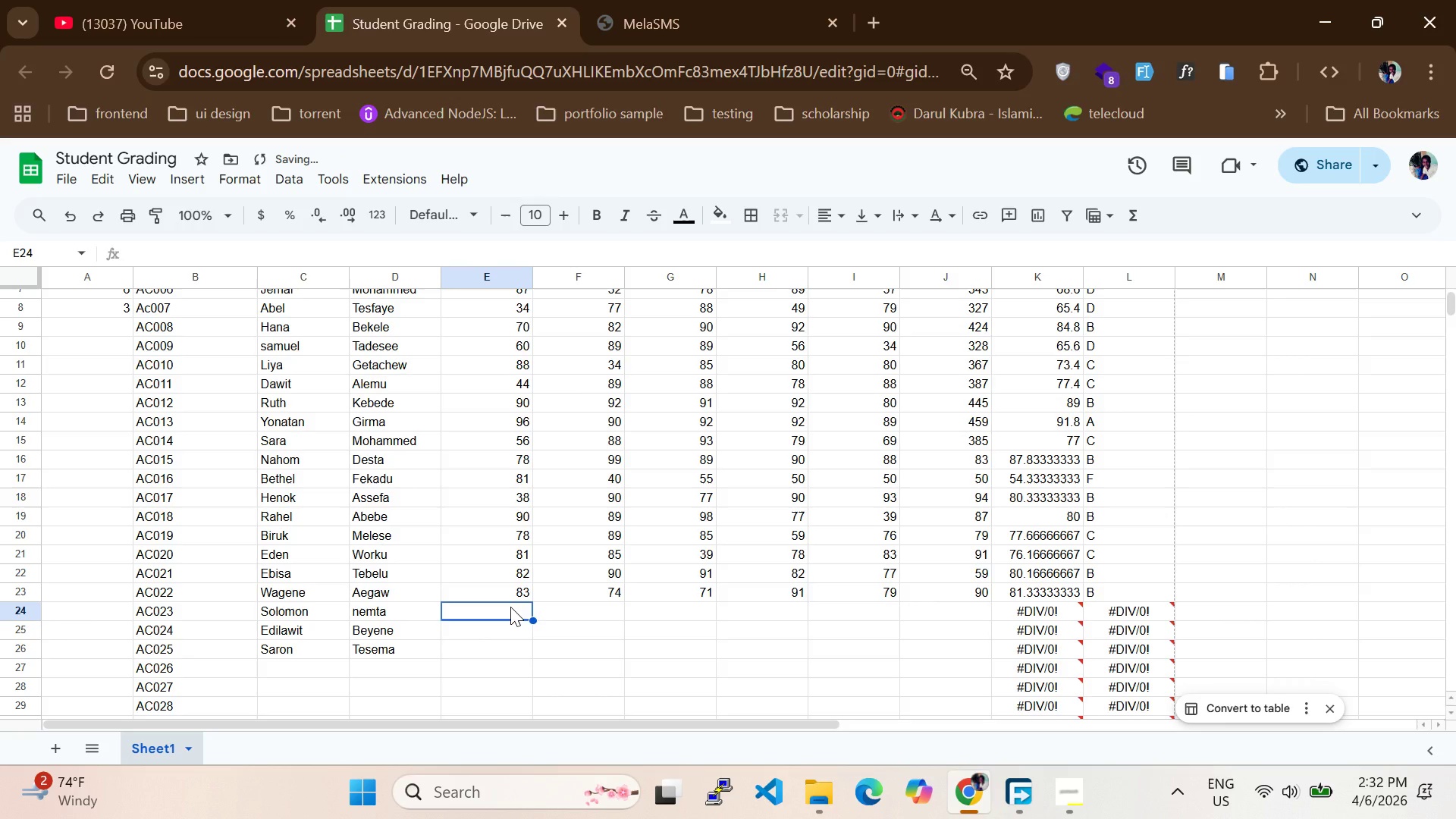 
type(60)
 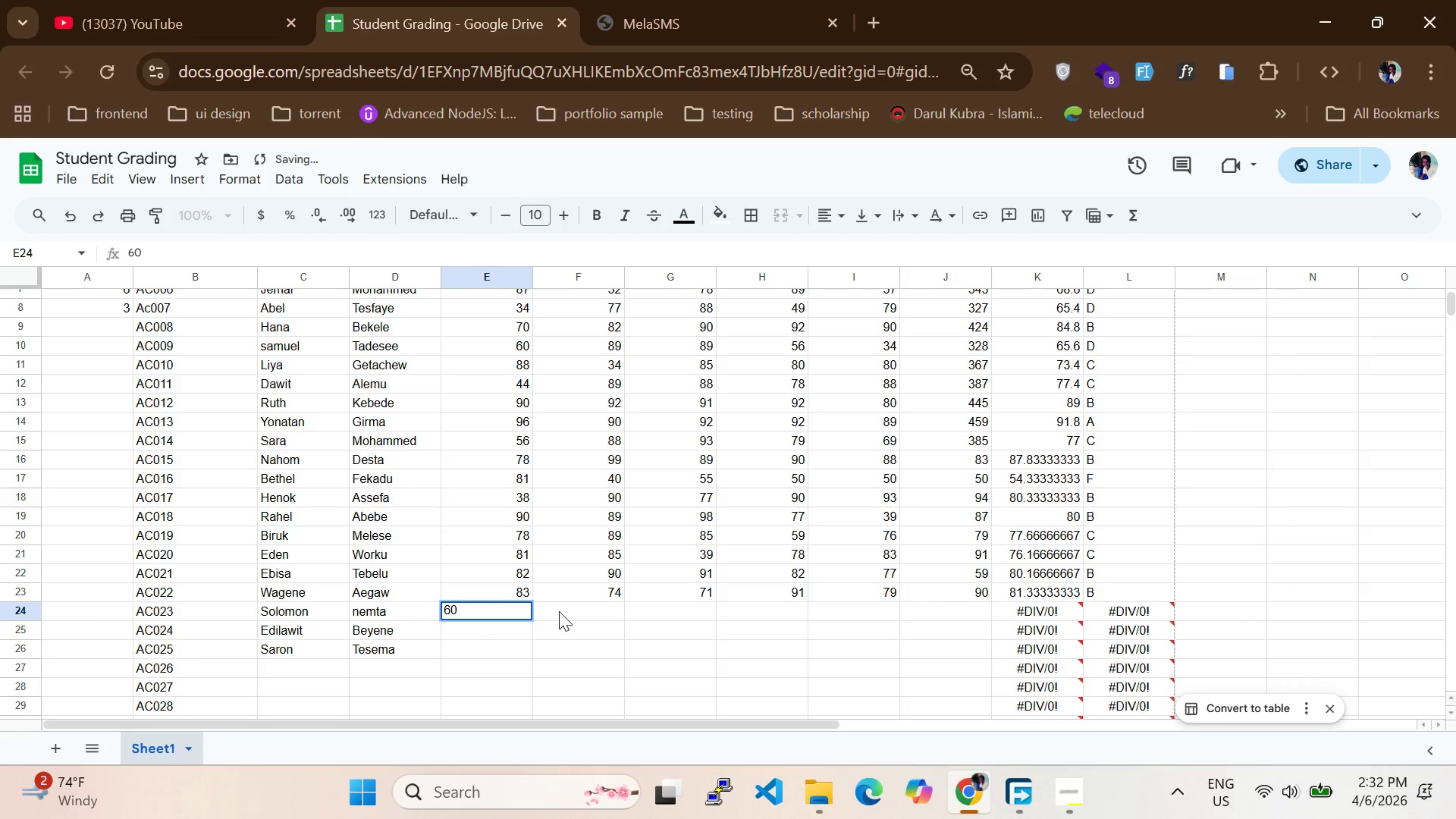 
left_click([563, 613])
 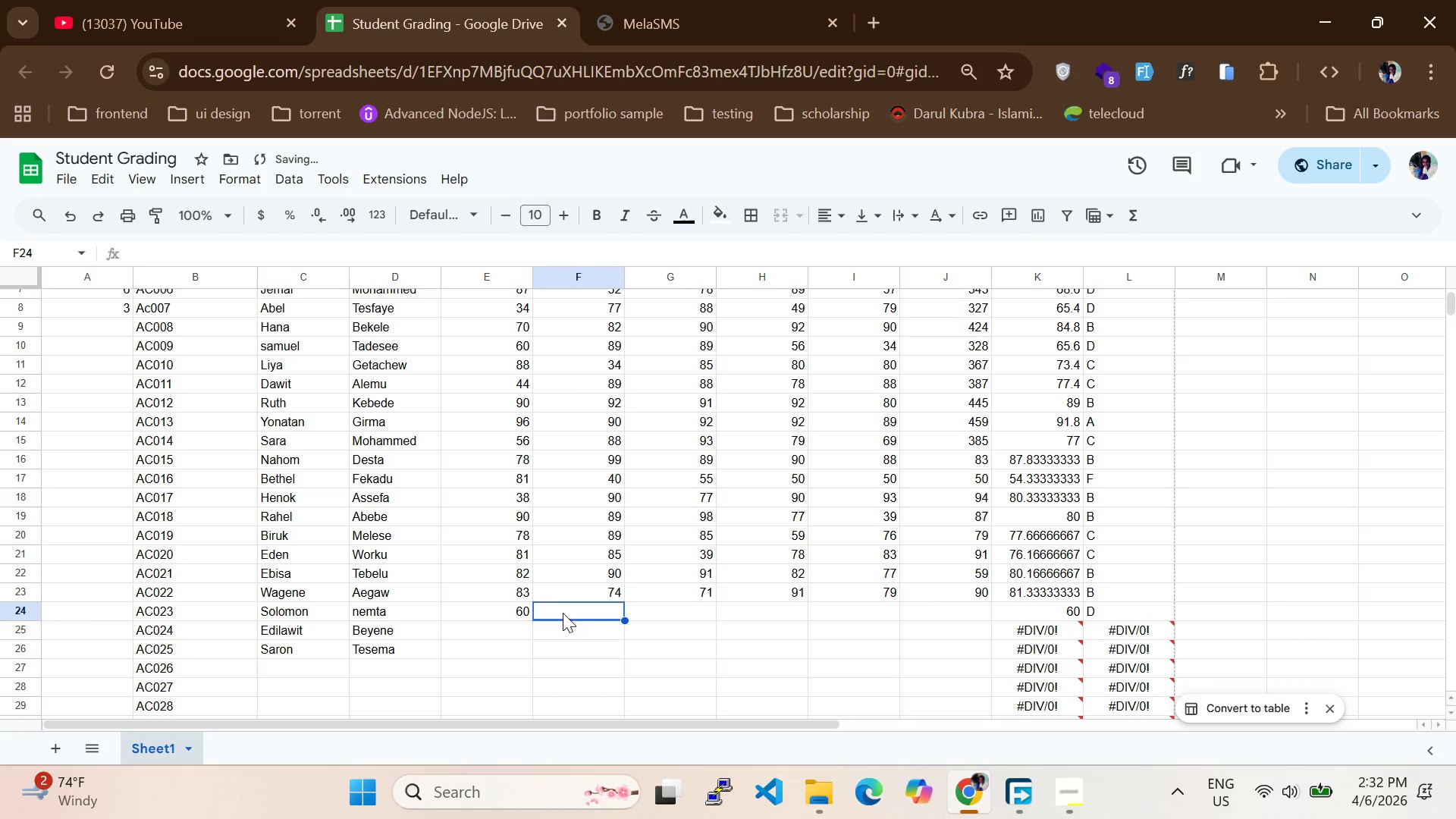 
type(50)
 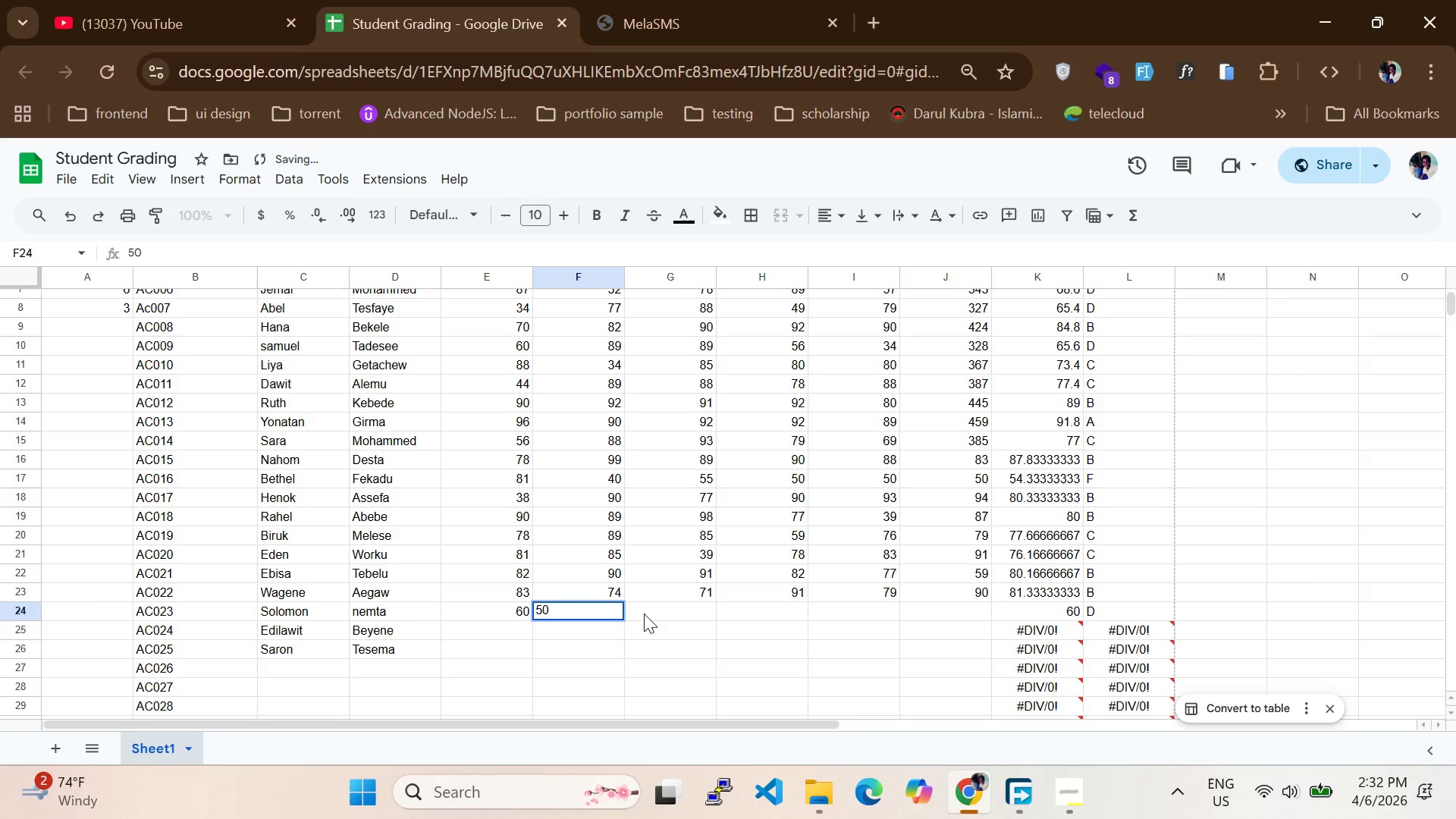 
left_click([646, 615])
 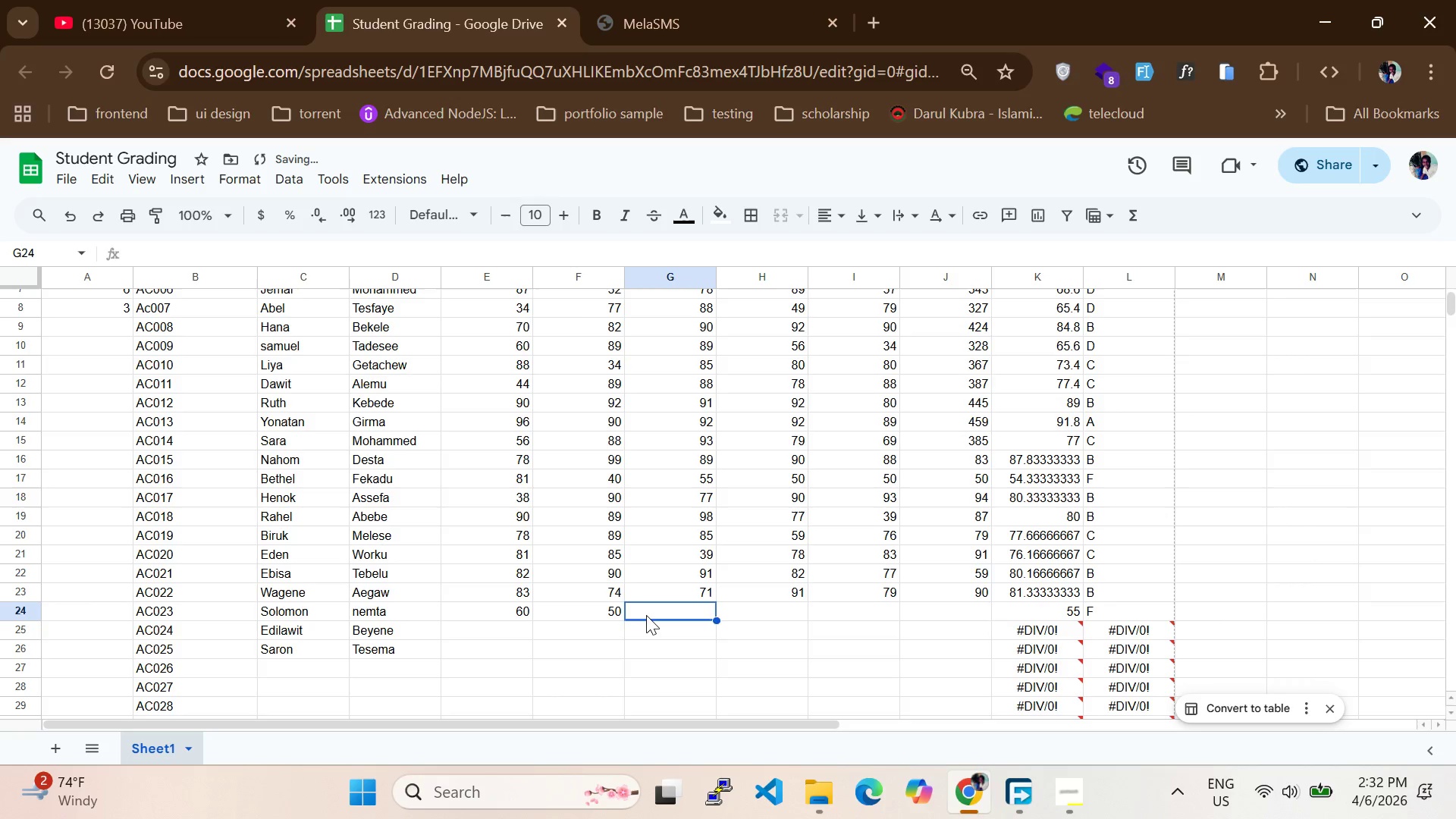 
type(30)
 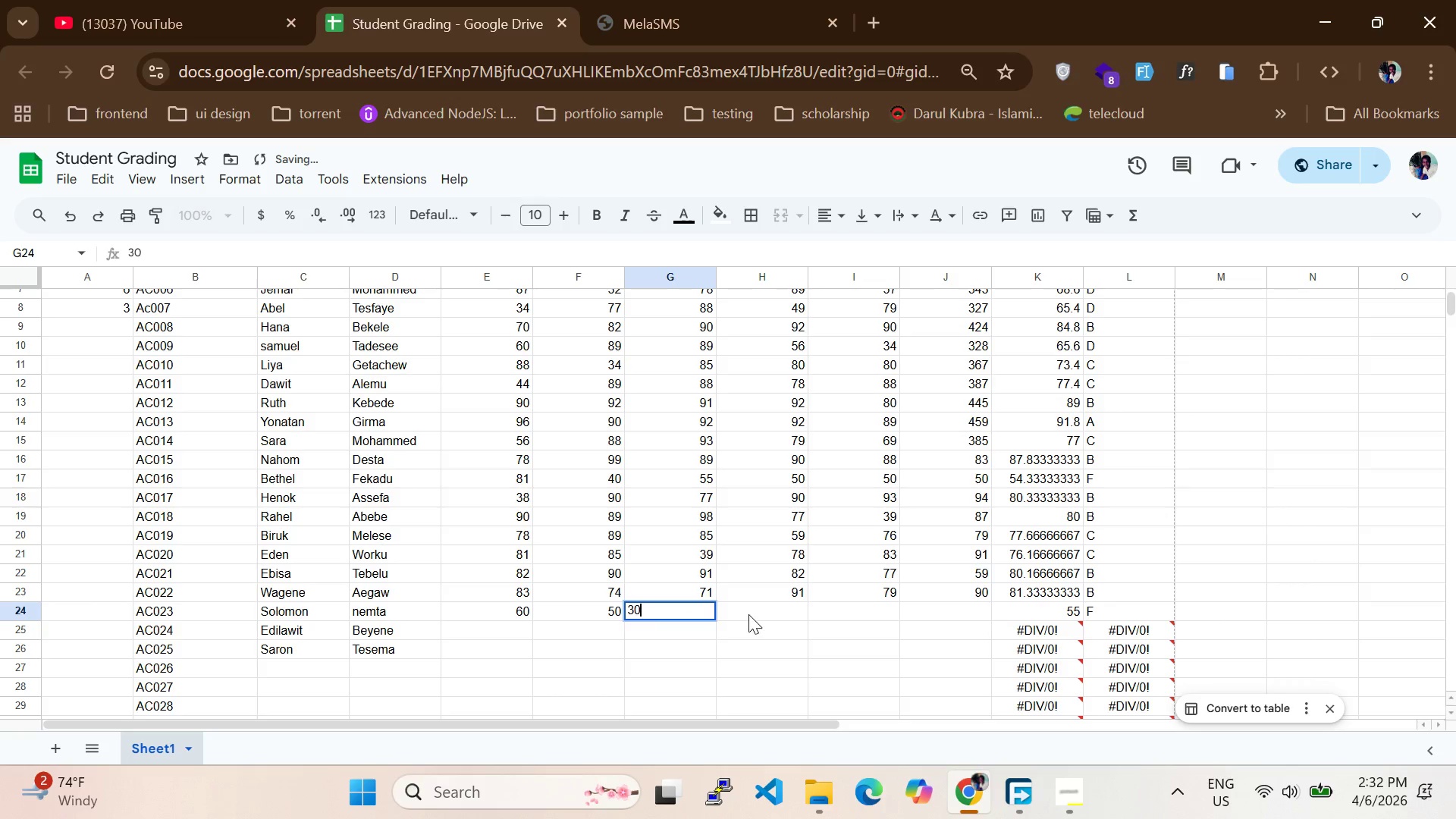 
left_click([750, 614])
 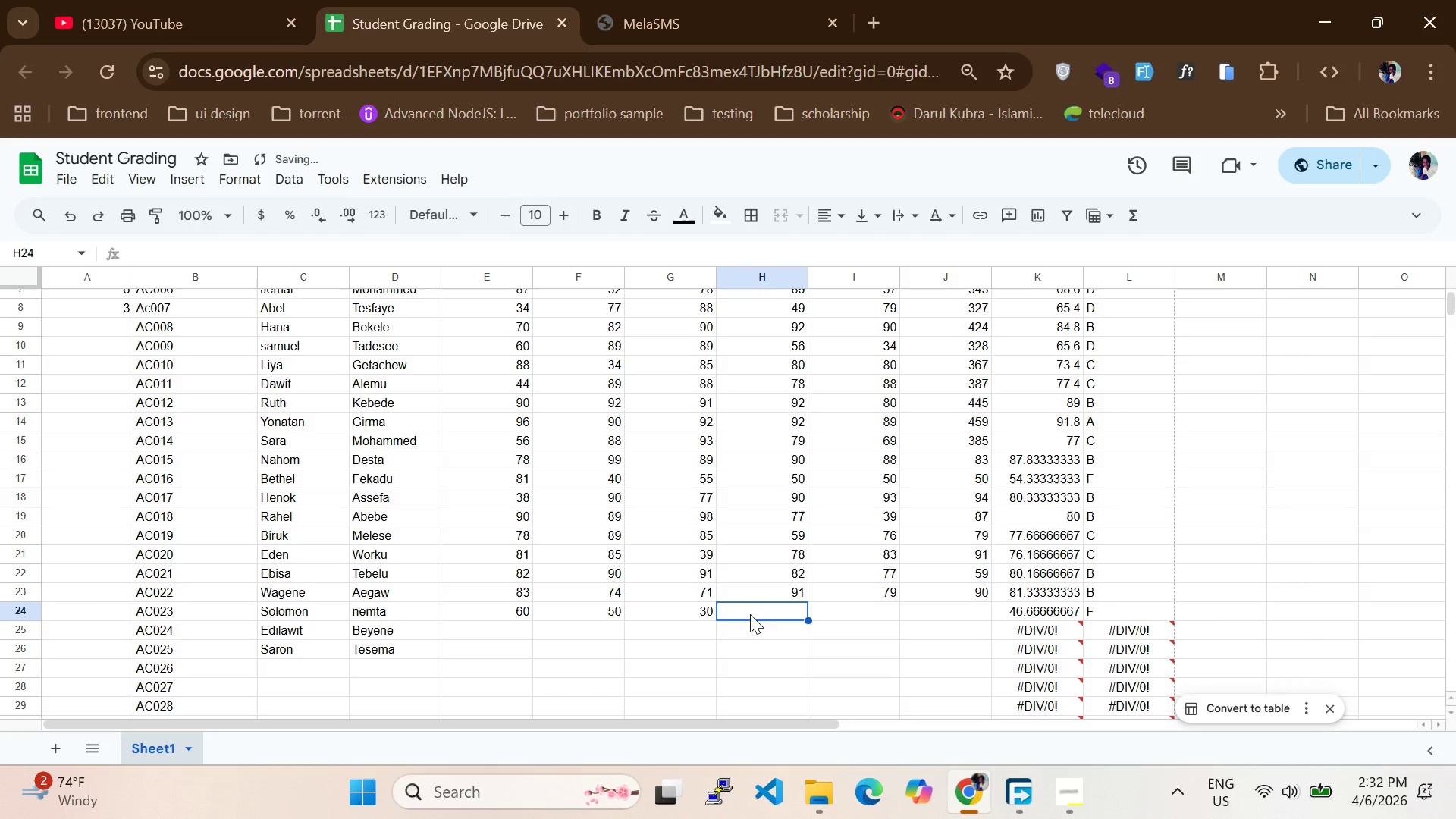 
type(20)
 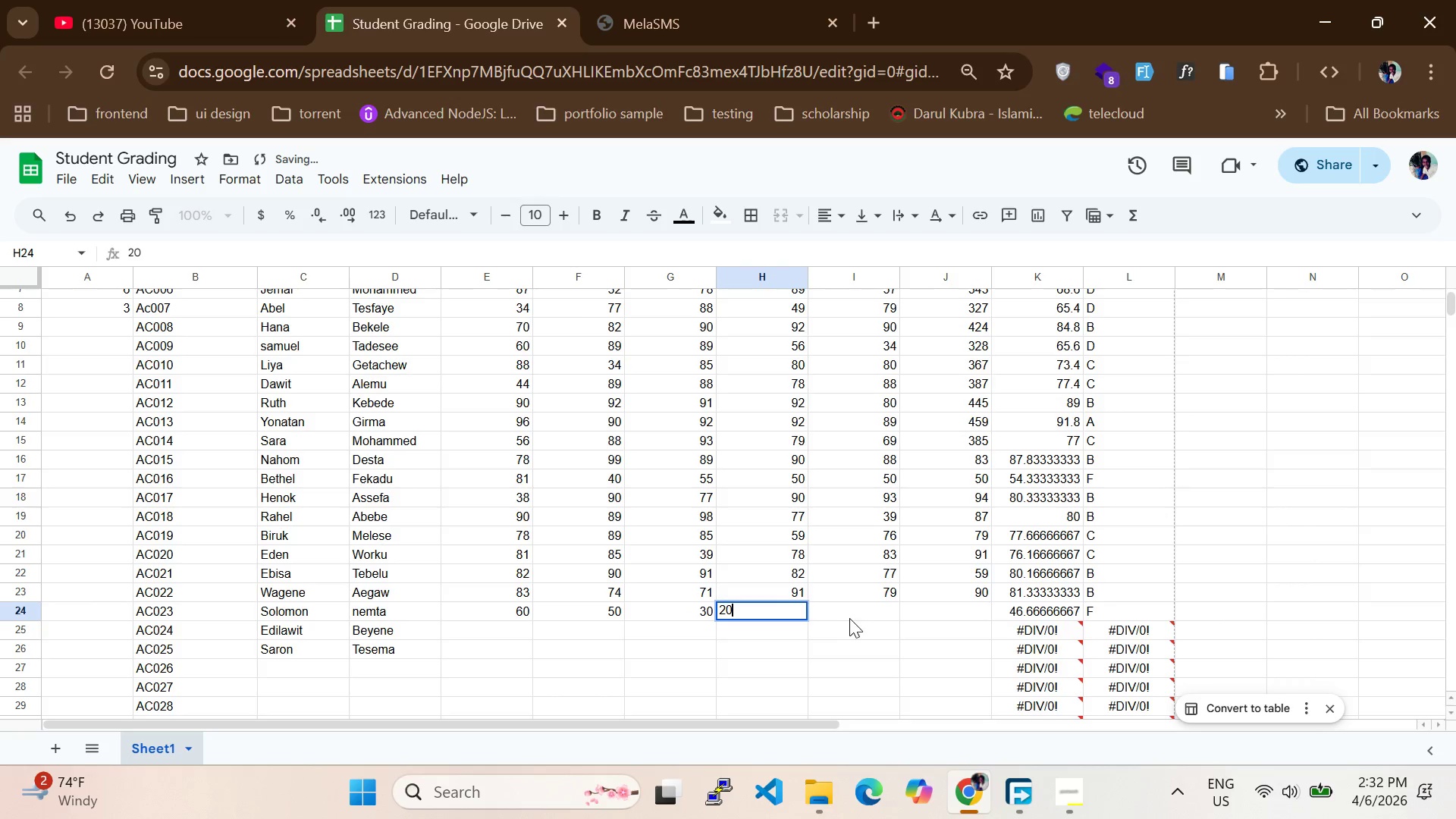 
left_click([860, 615])
 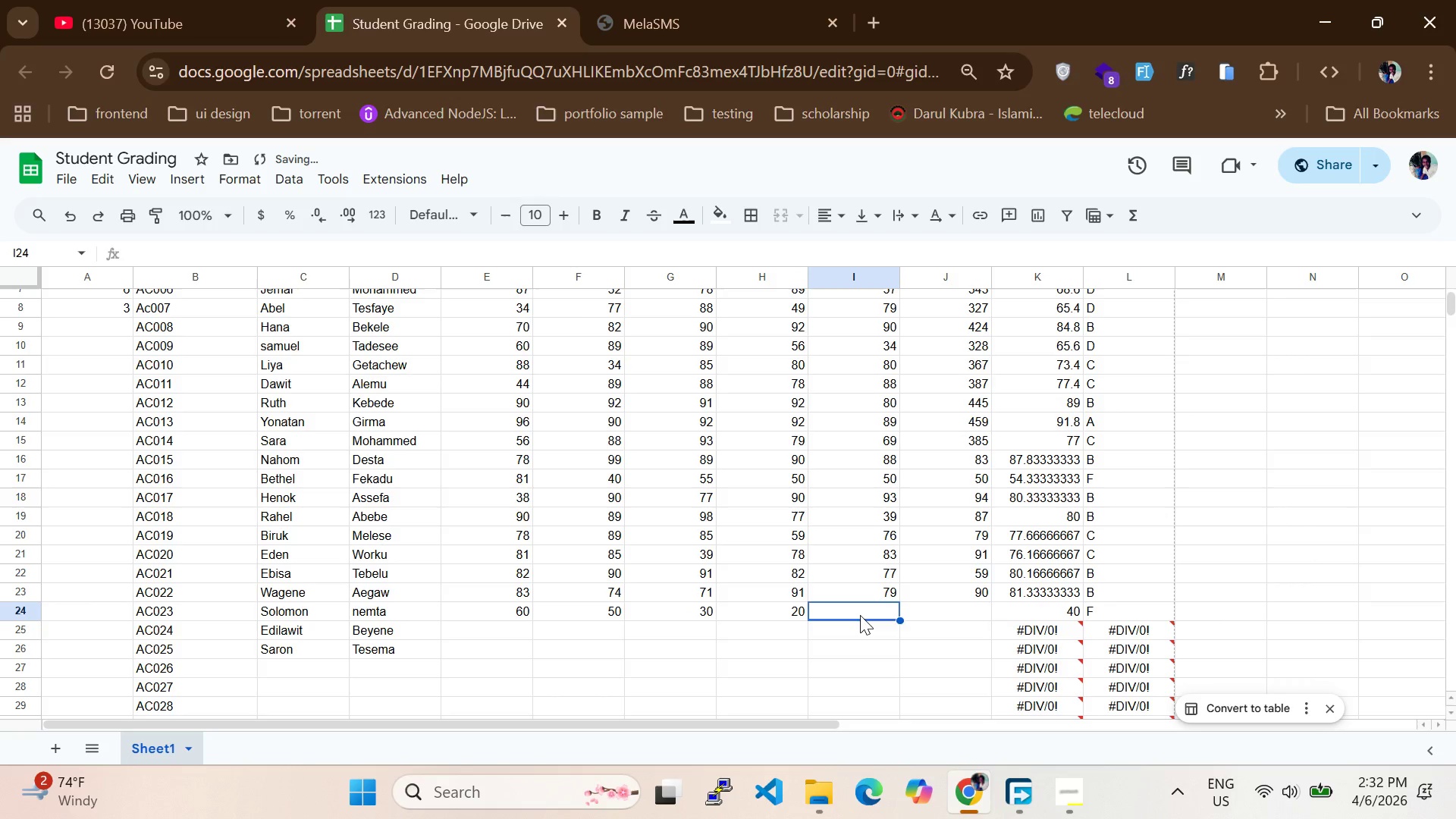 
type(22)
 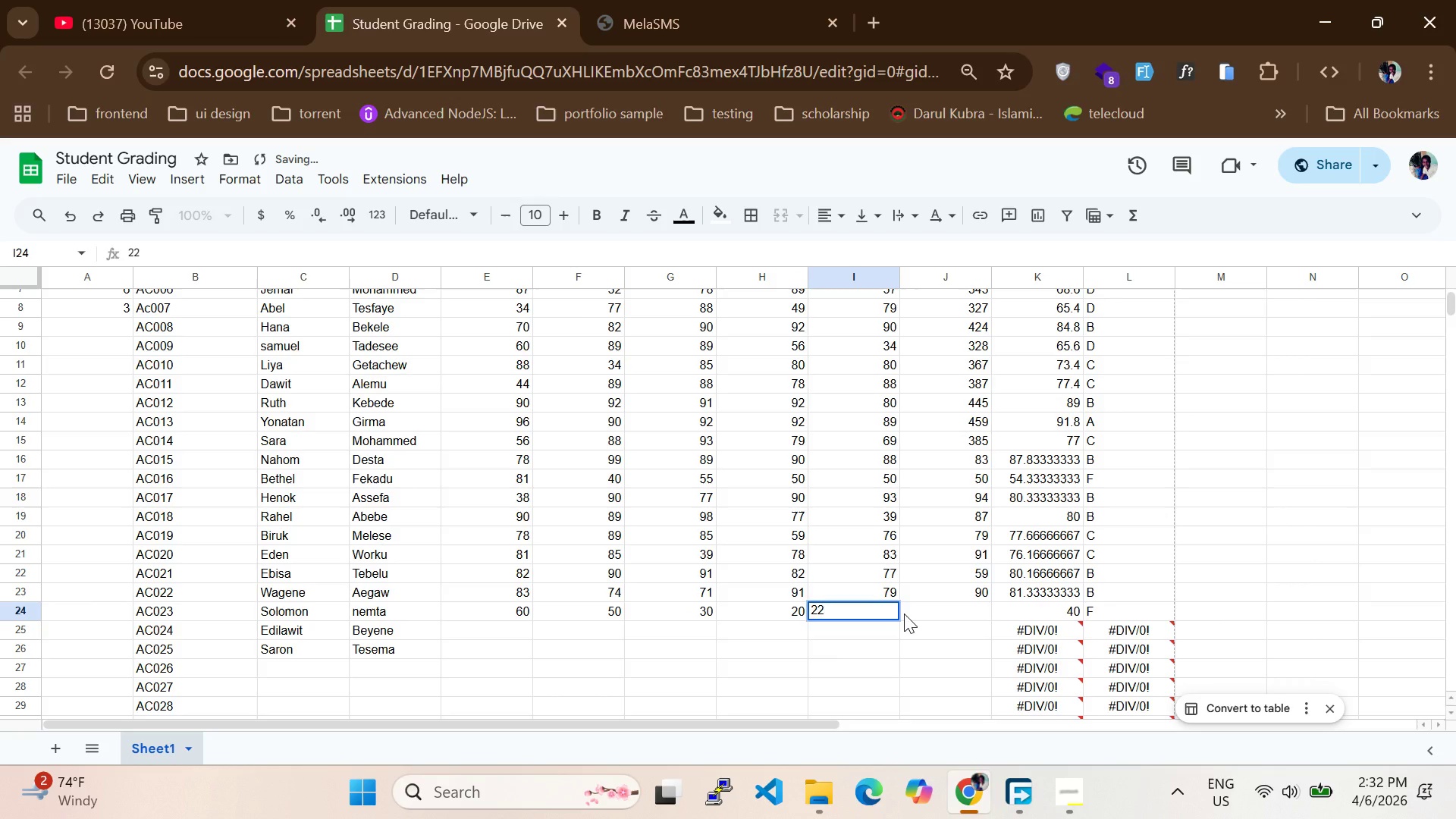 
left_click([904, 613])
 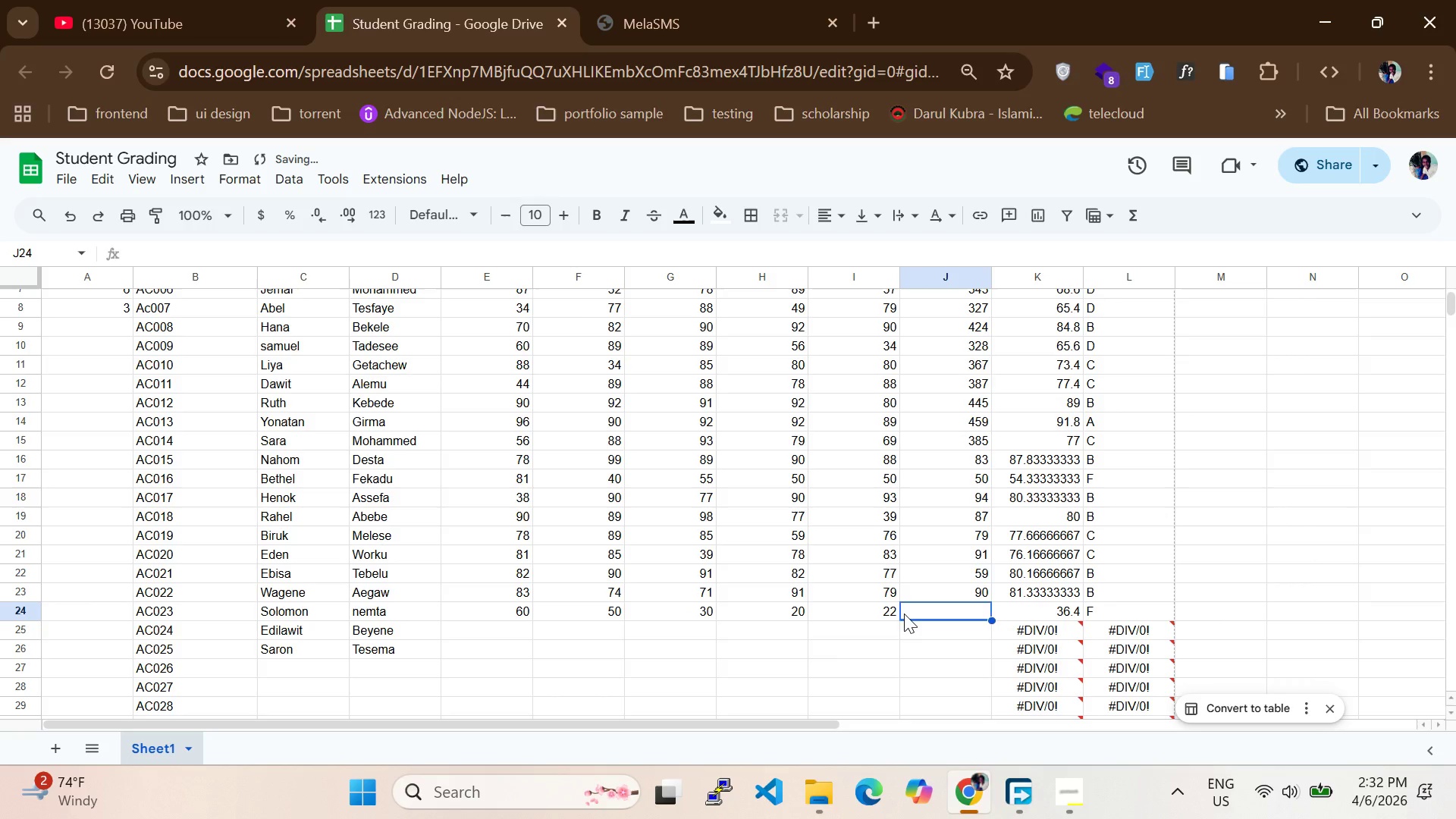 
type(90)
 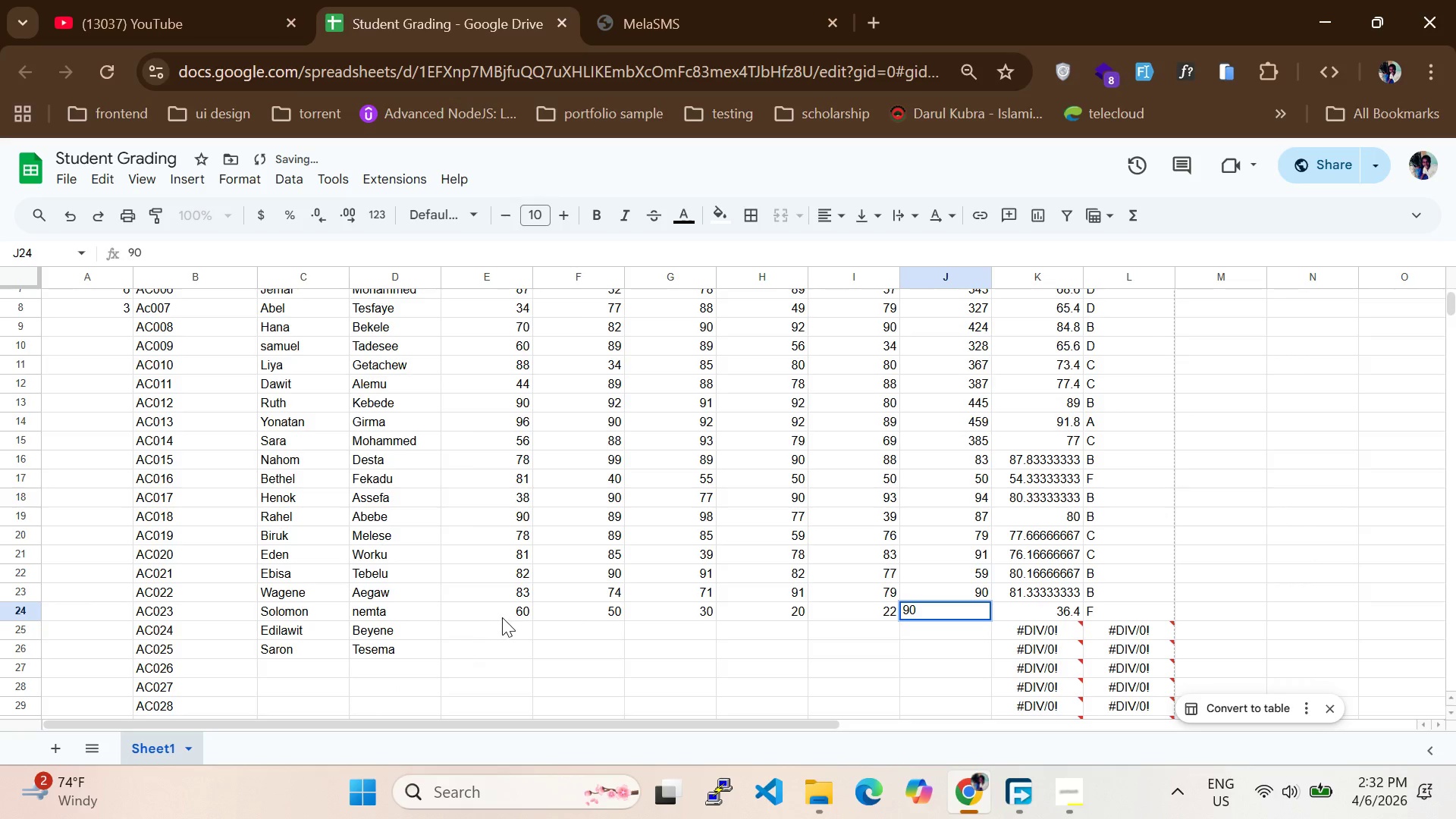 
left_click([504, 631])
 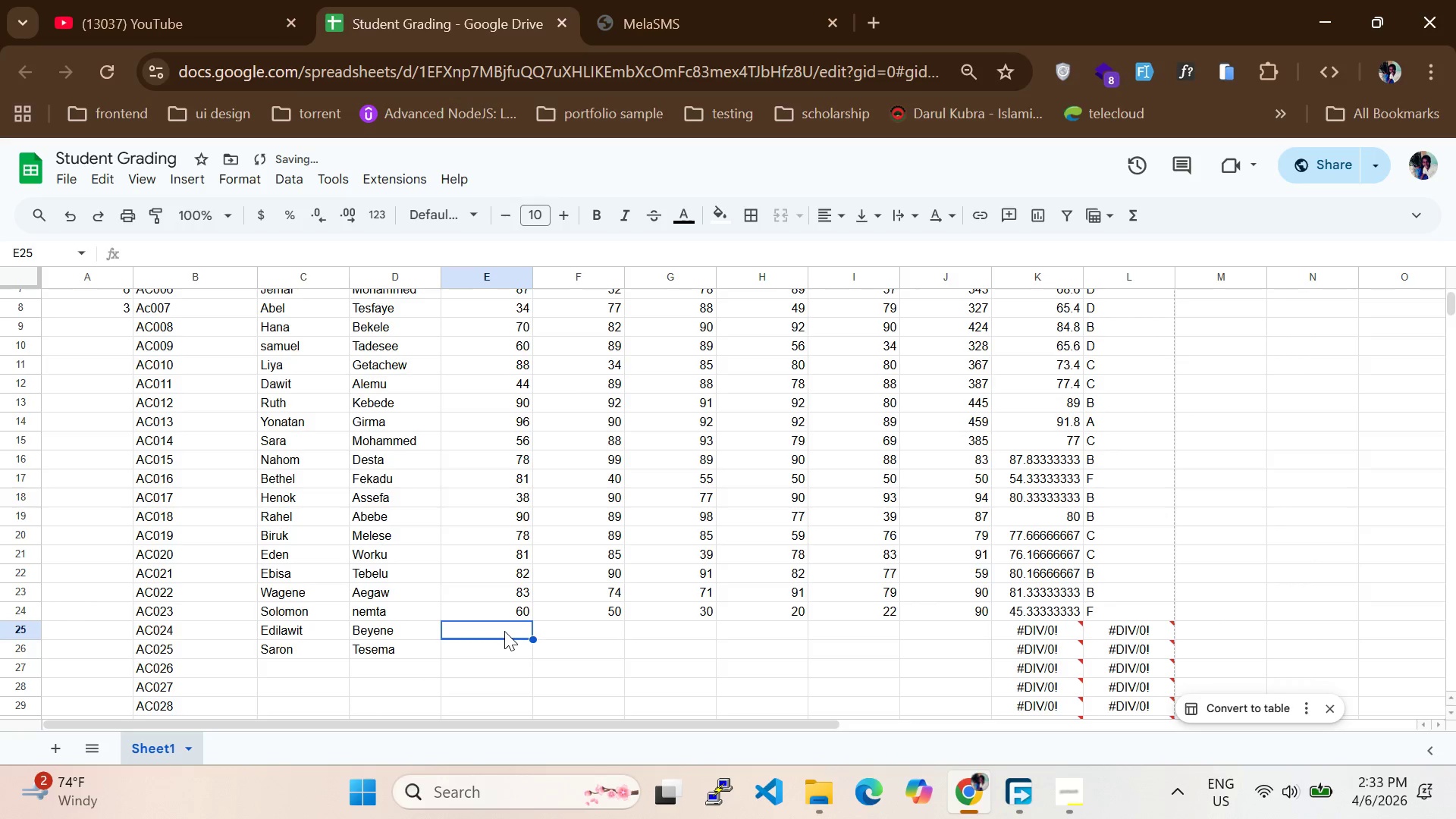 
type(50)
 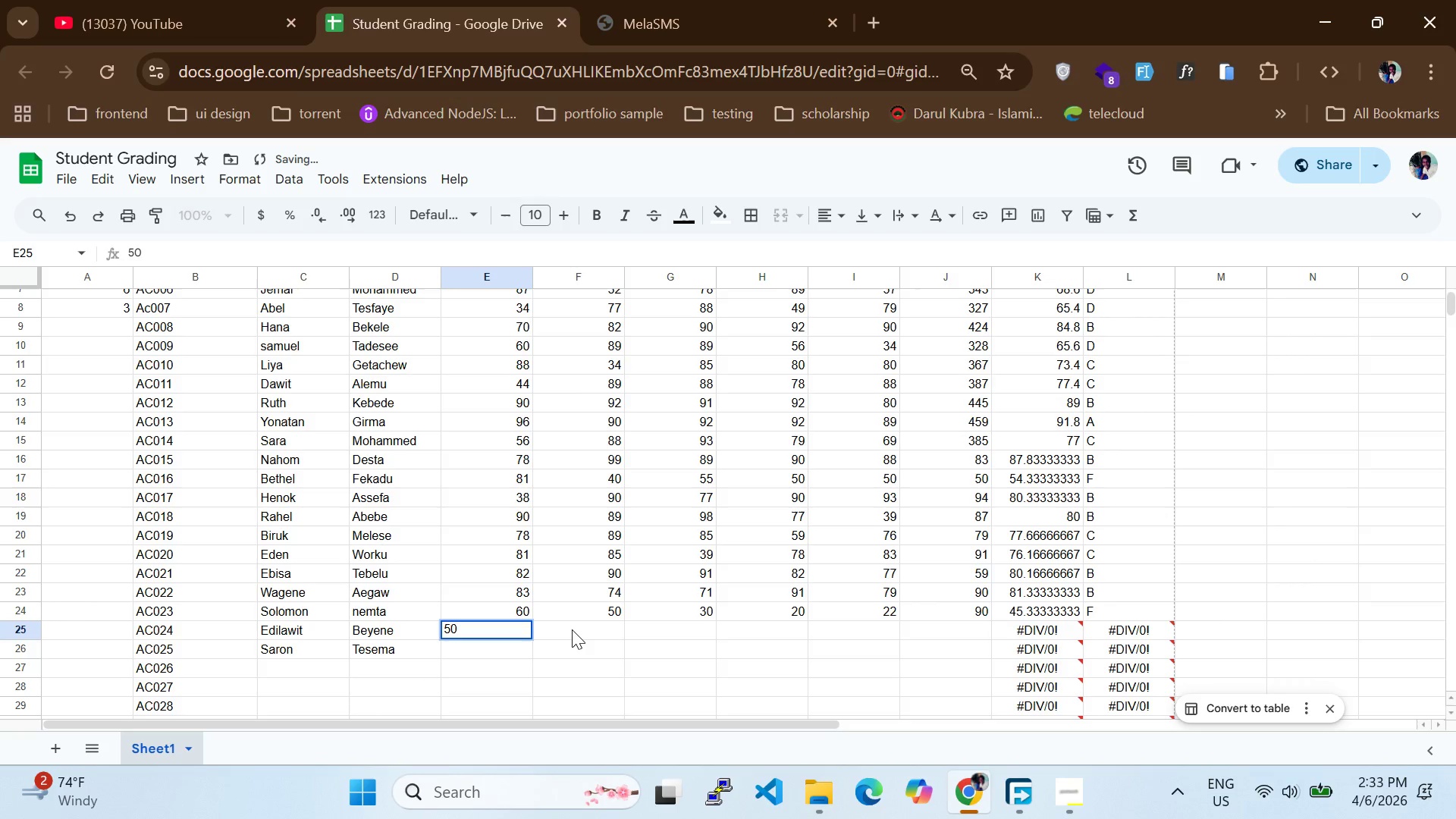 
left_click([572, 629])
 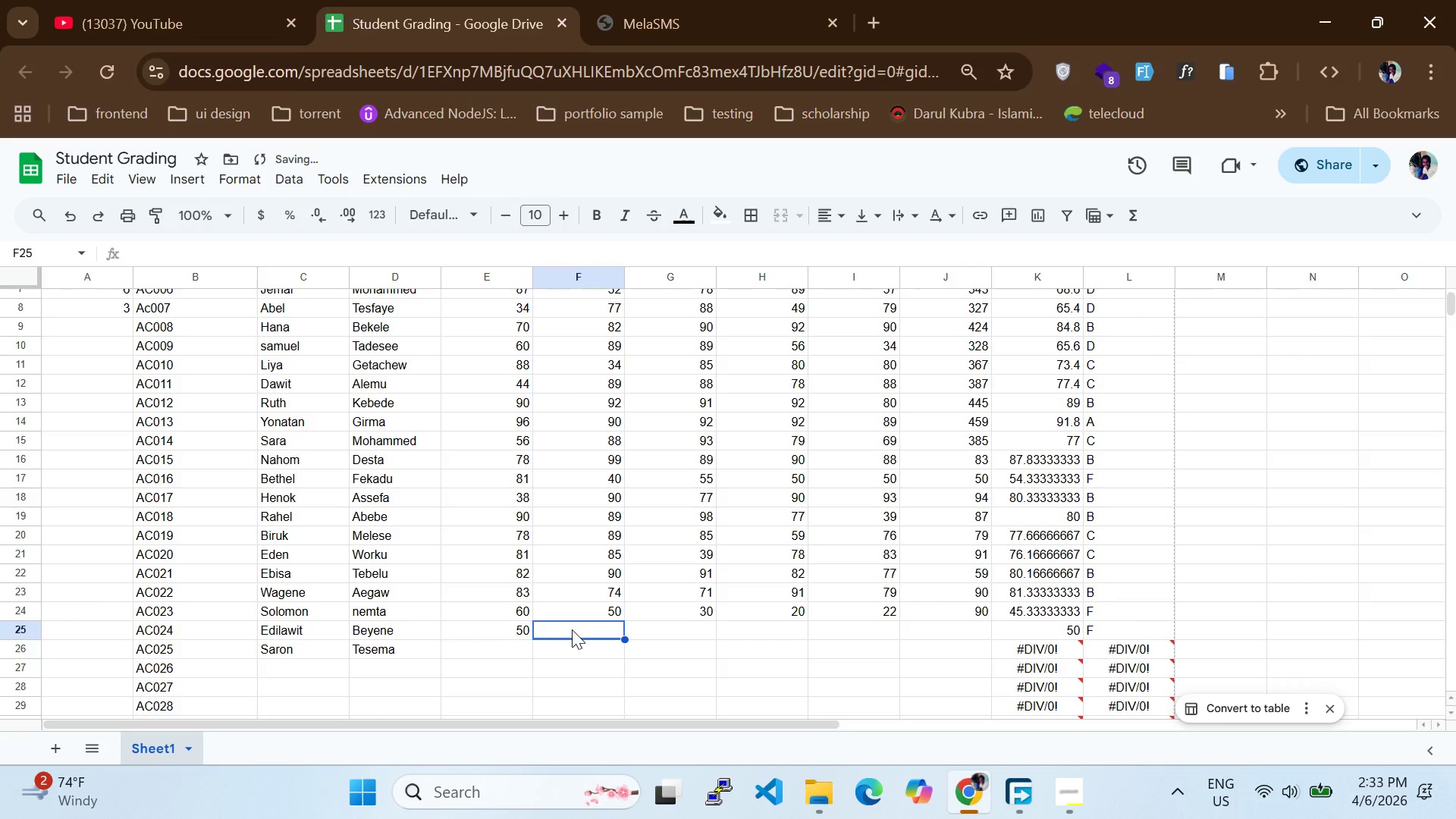 
type(60)
 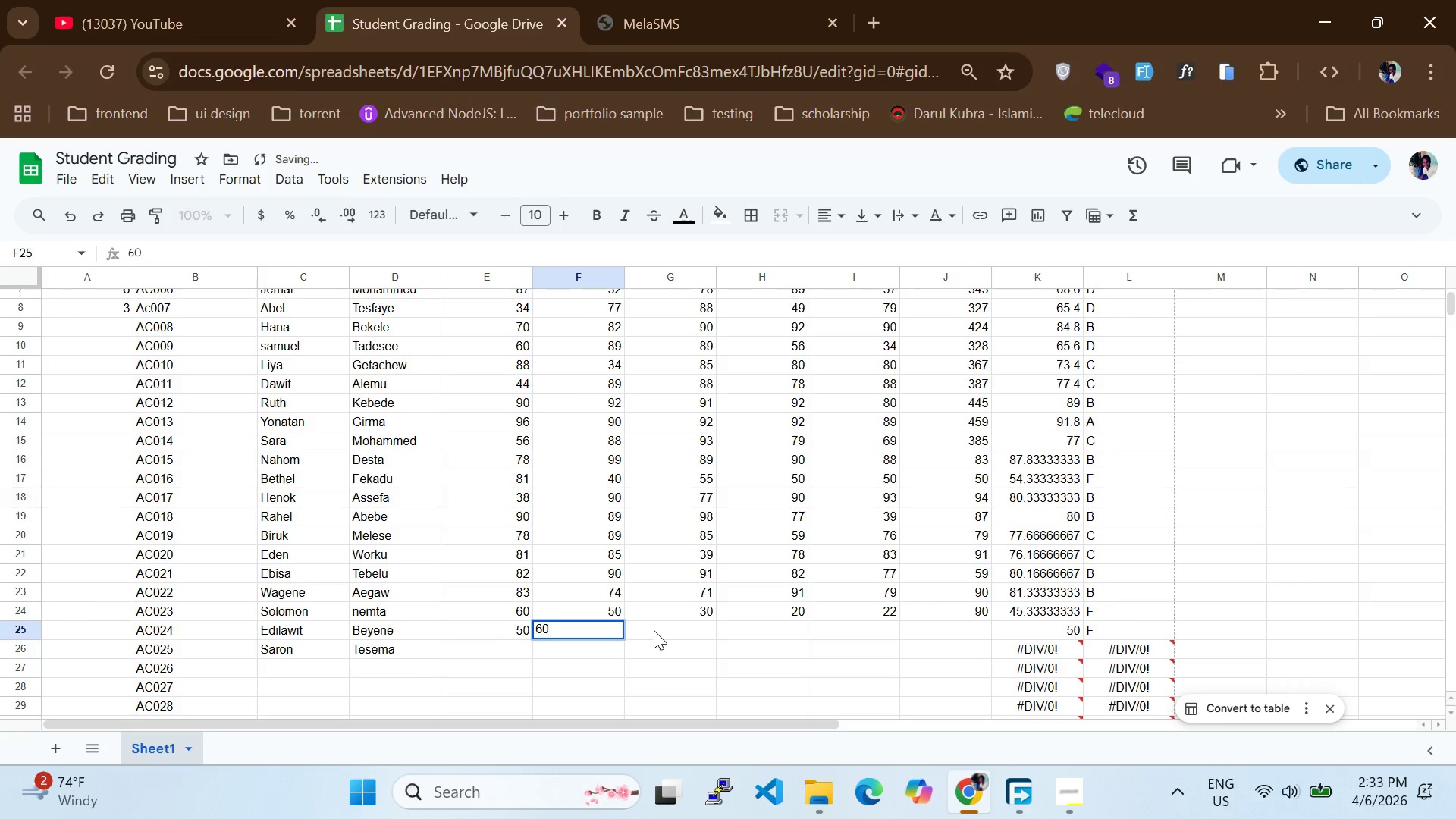 
left_click([654, 630])
 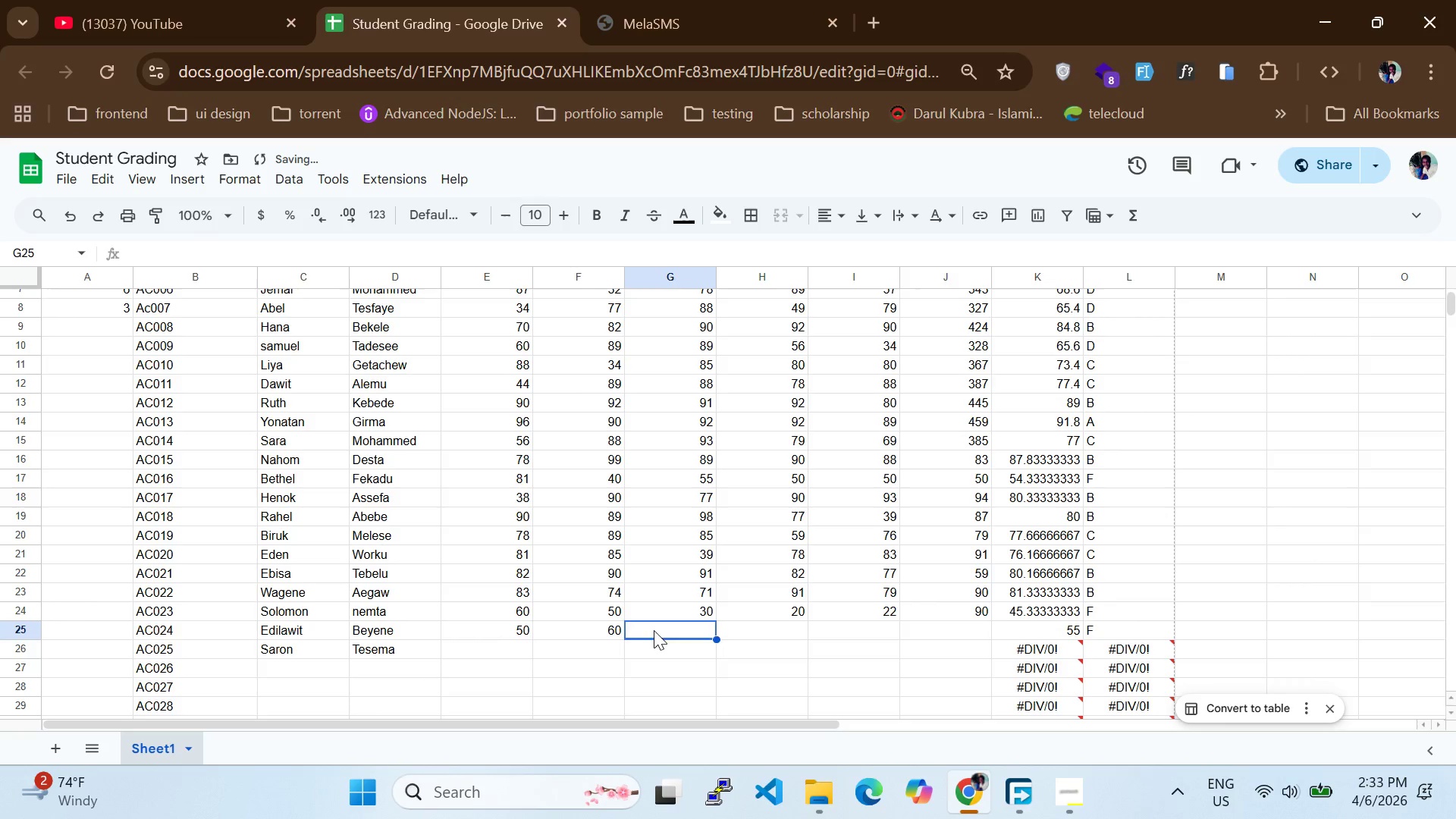 
type(69)
 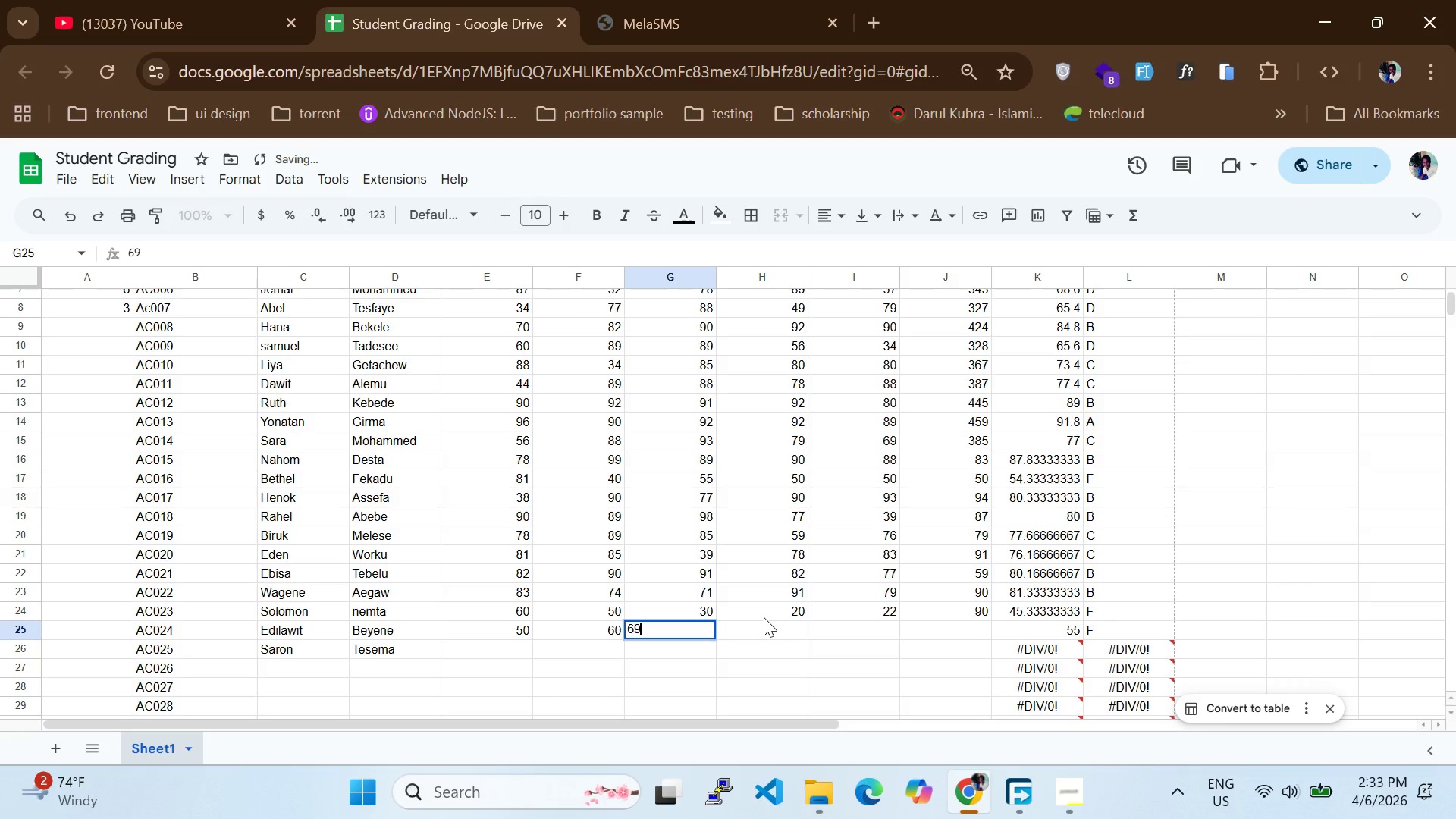 
left_click([764, 620])
 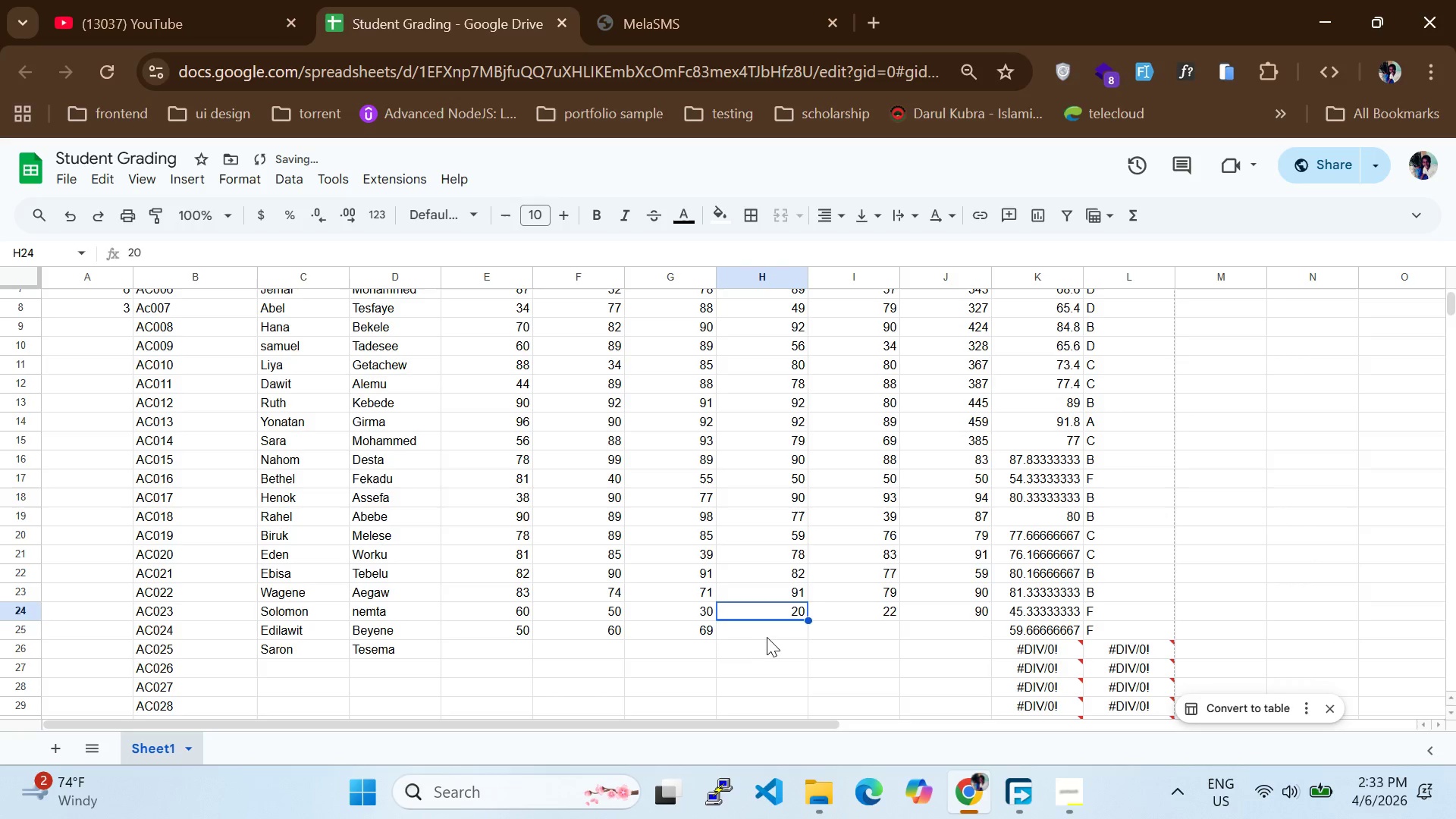 
left_click([768, 637])
 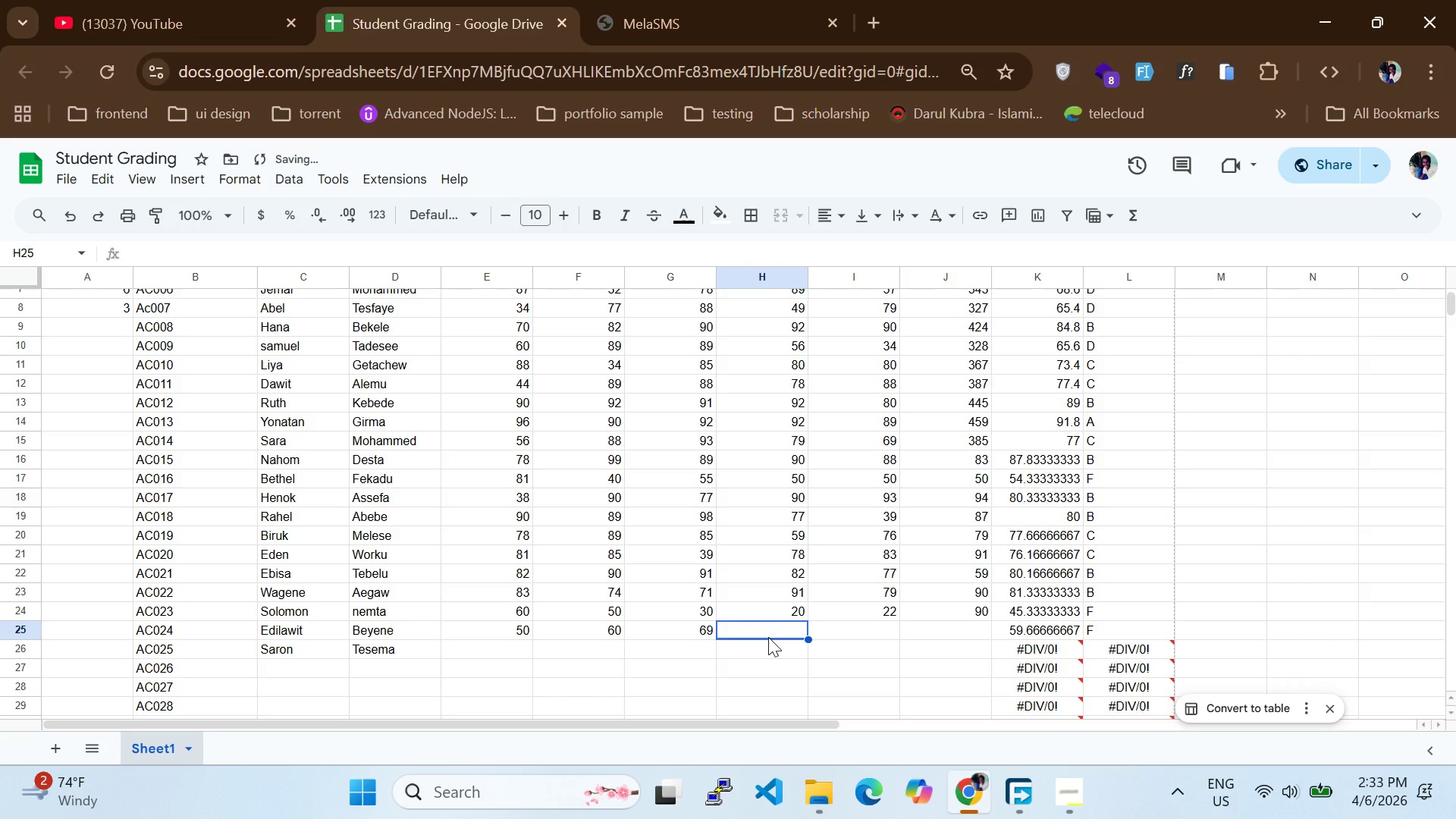 
type(83)
 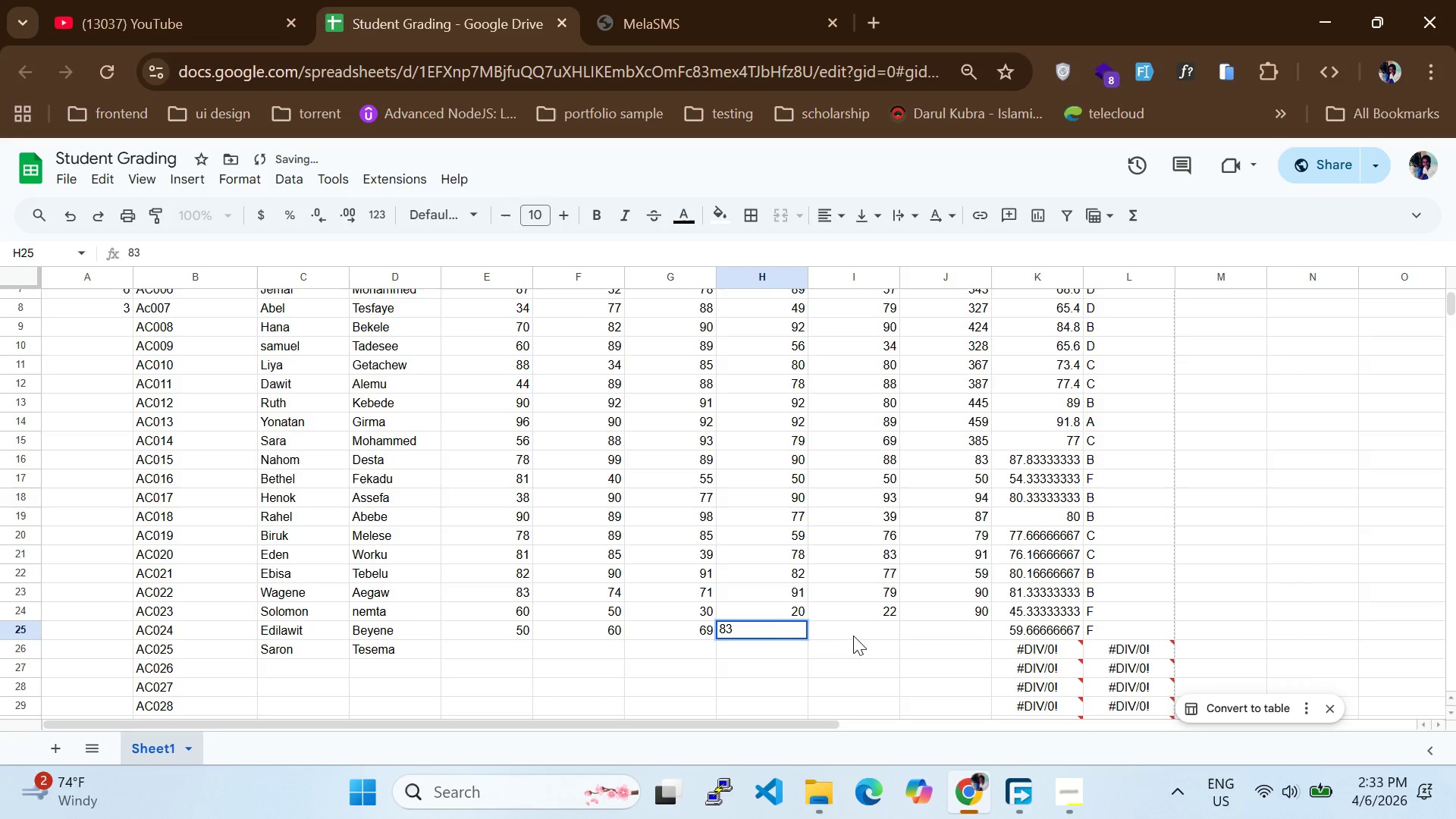 
left_click([856, 635])
 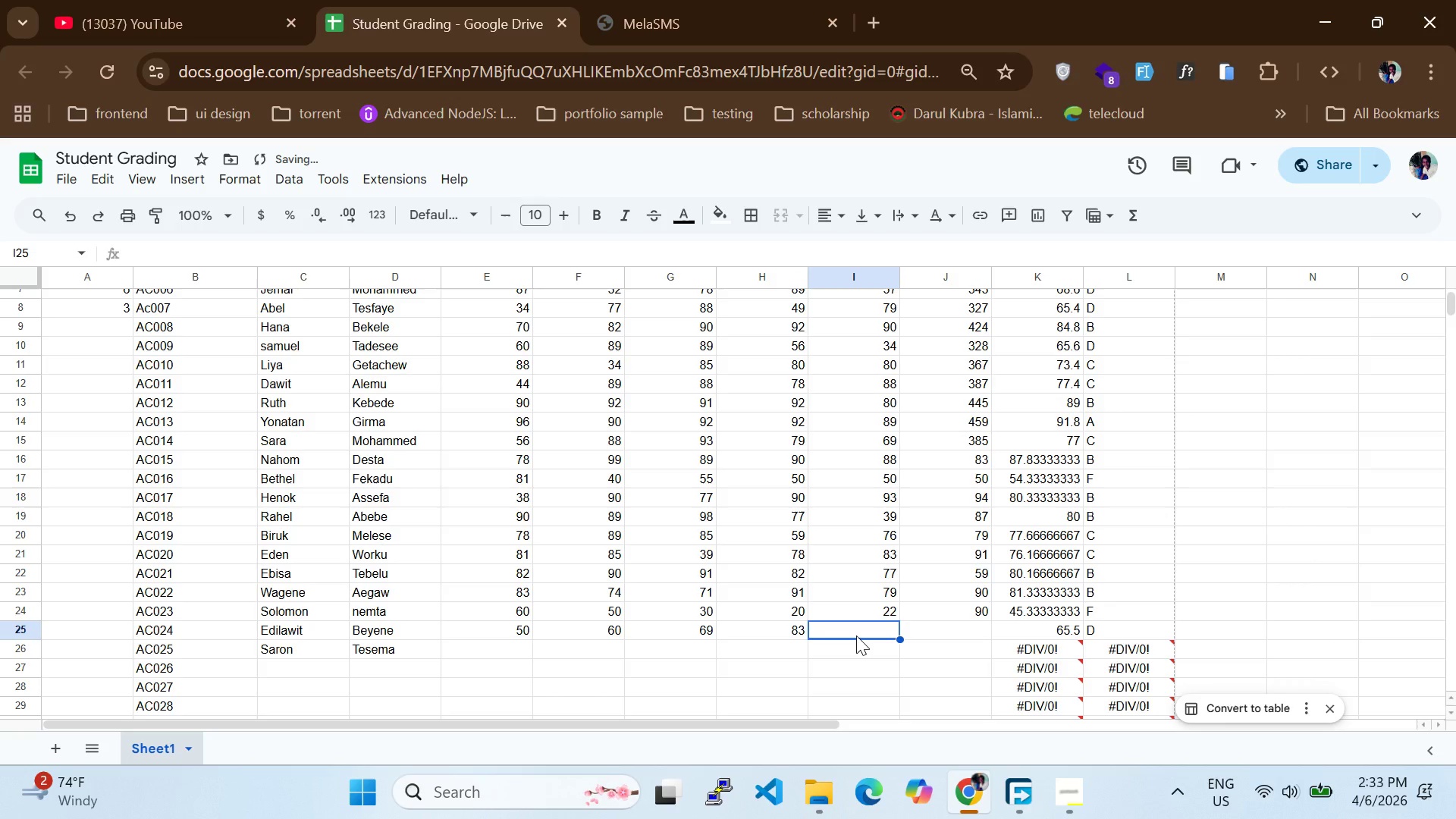 
type(81)
 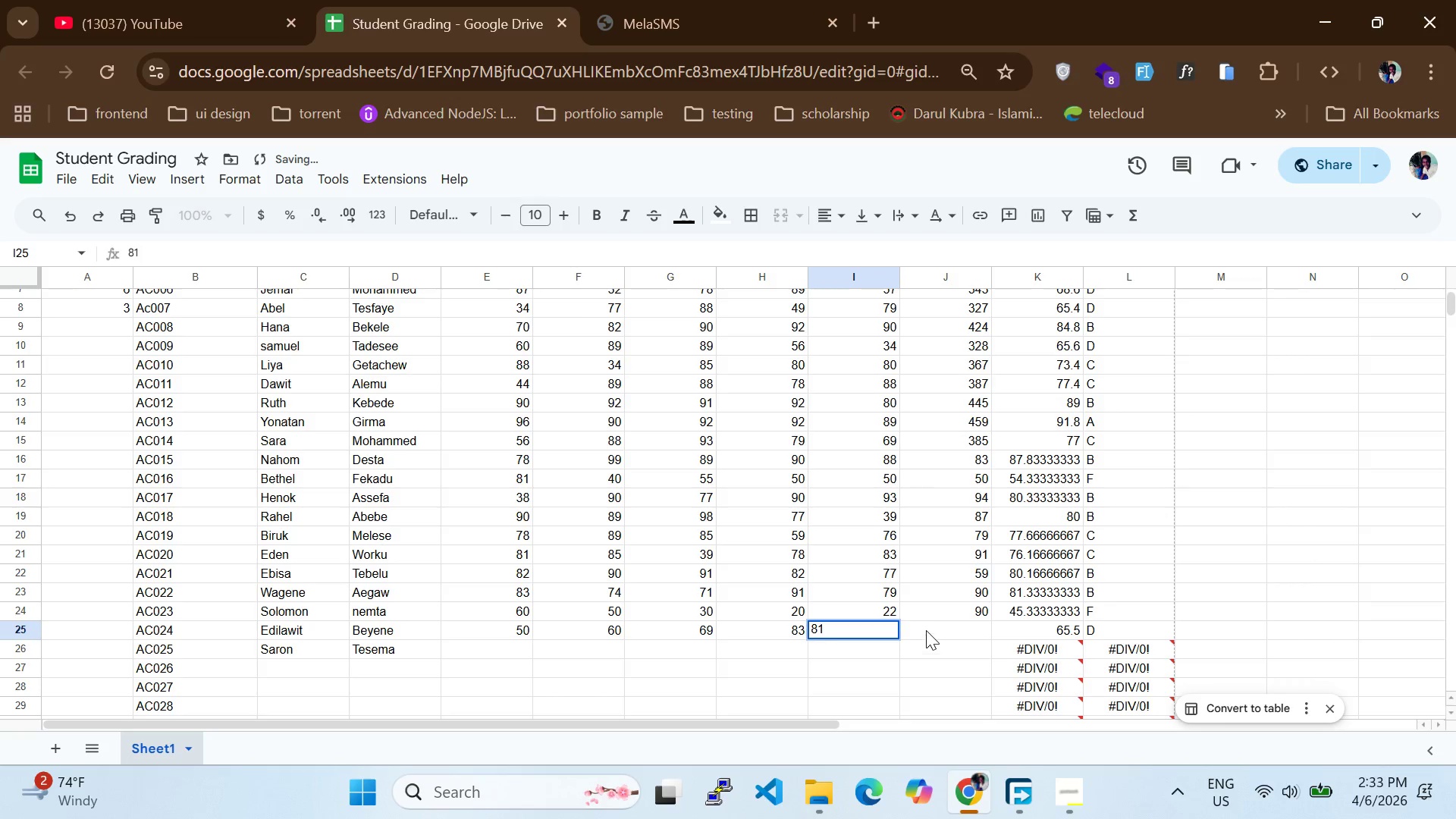 
left_click([927, 629])
 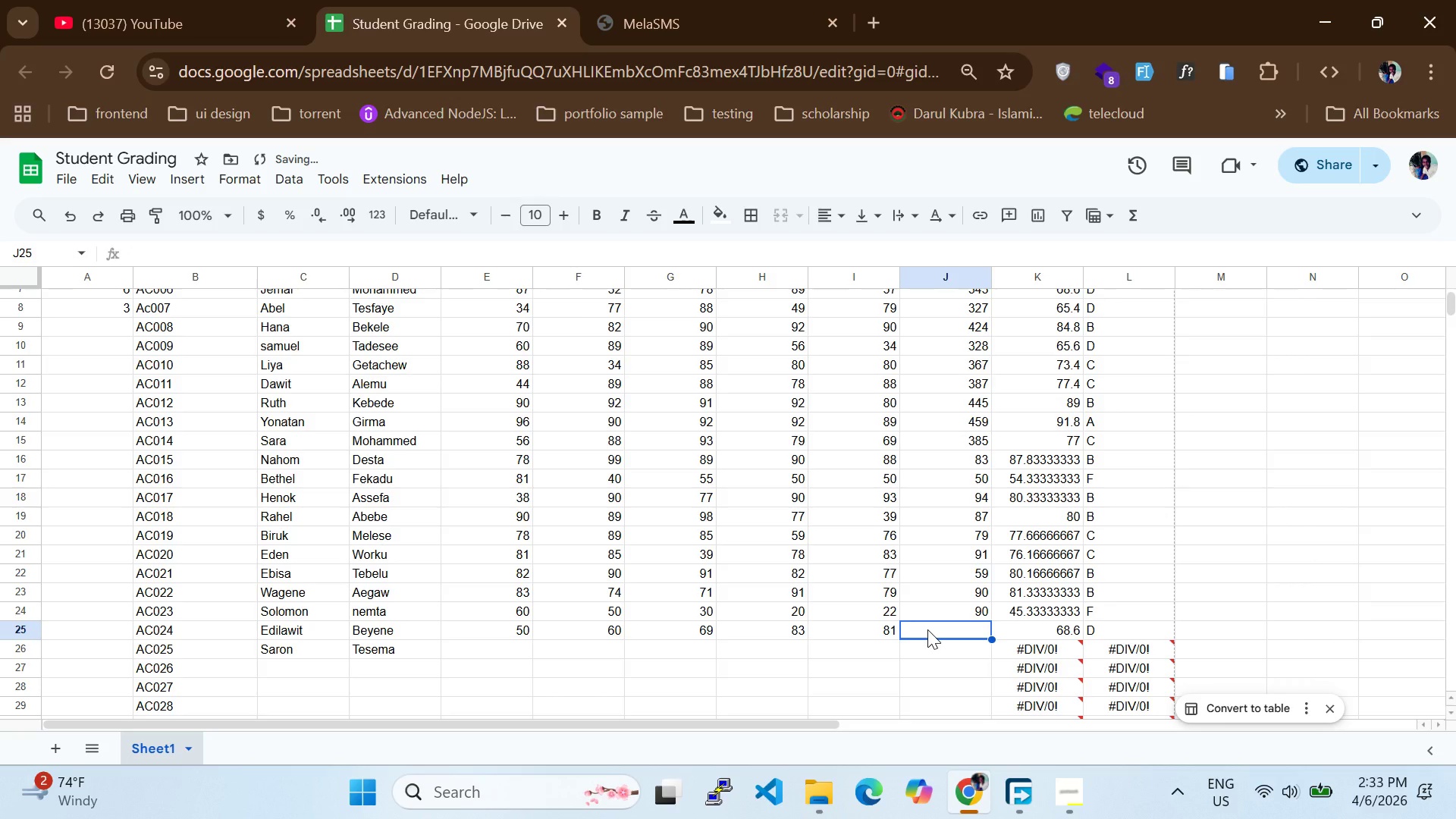 
type(81)
key(Backspace)
type(9)
 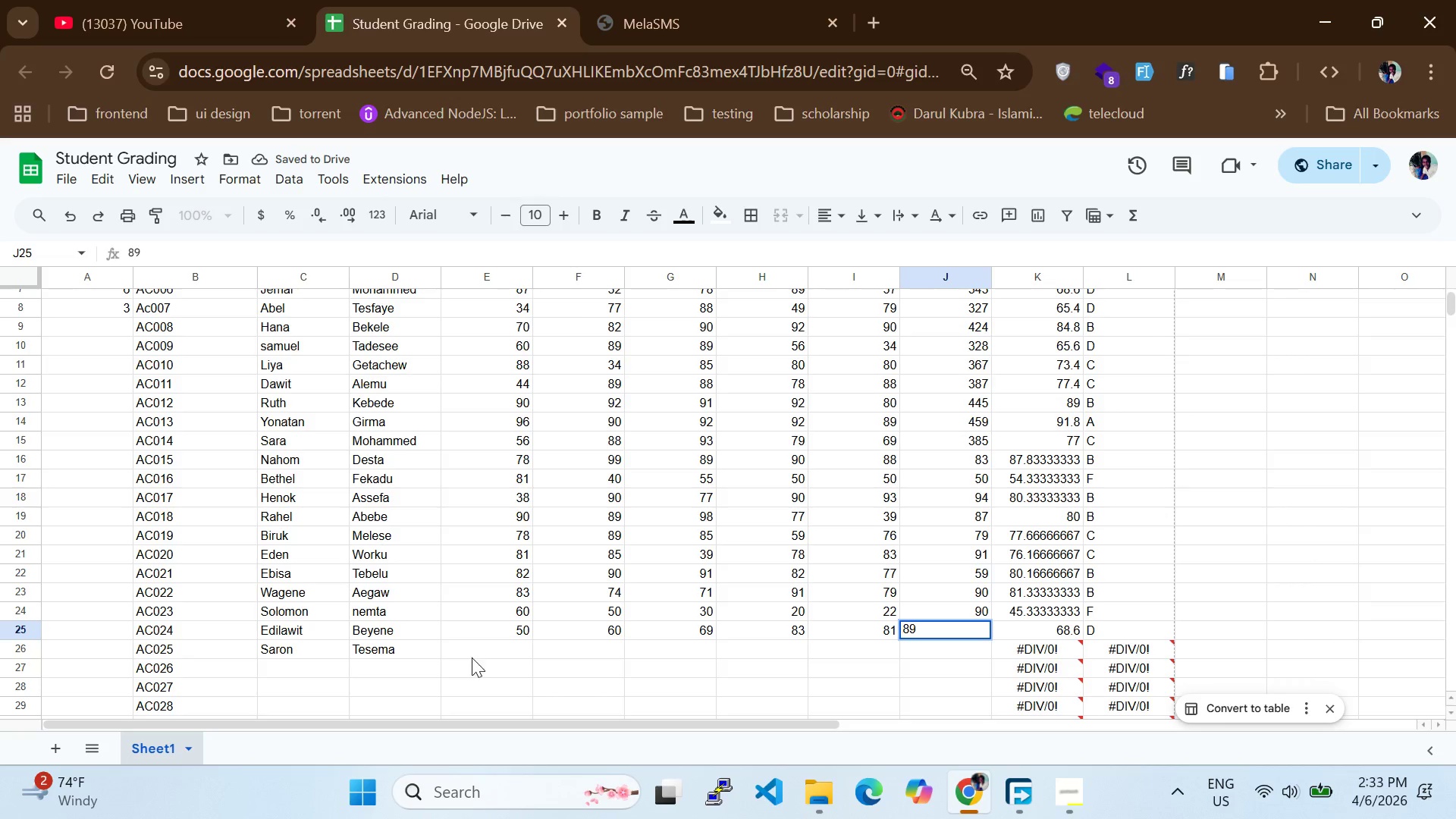 
left_click([508, 649])
 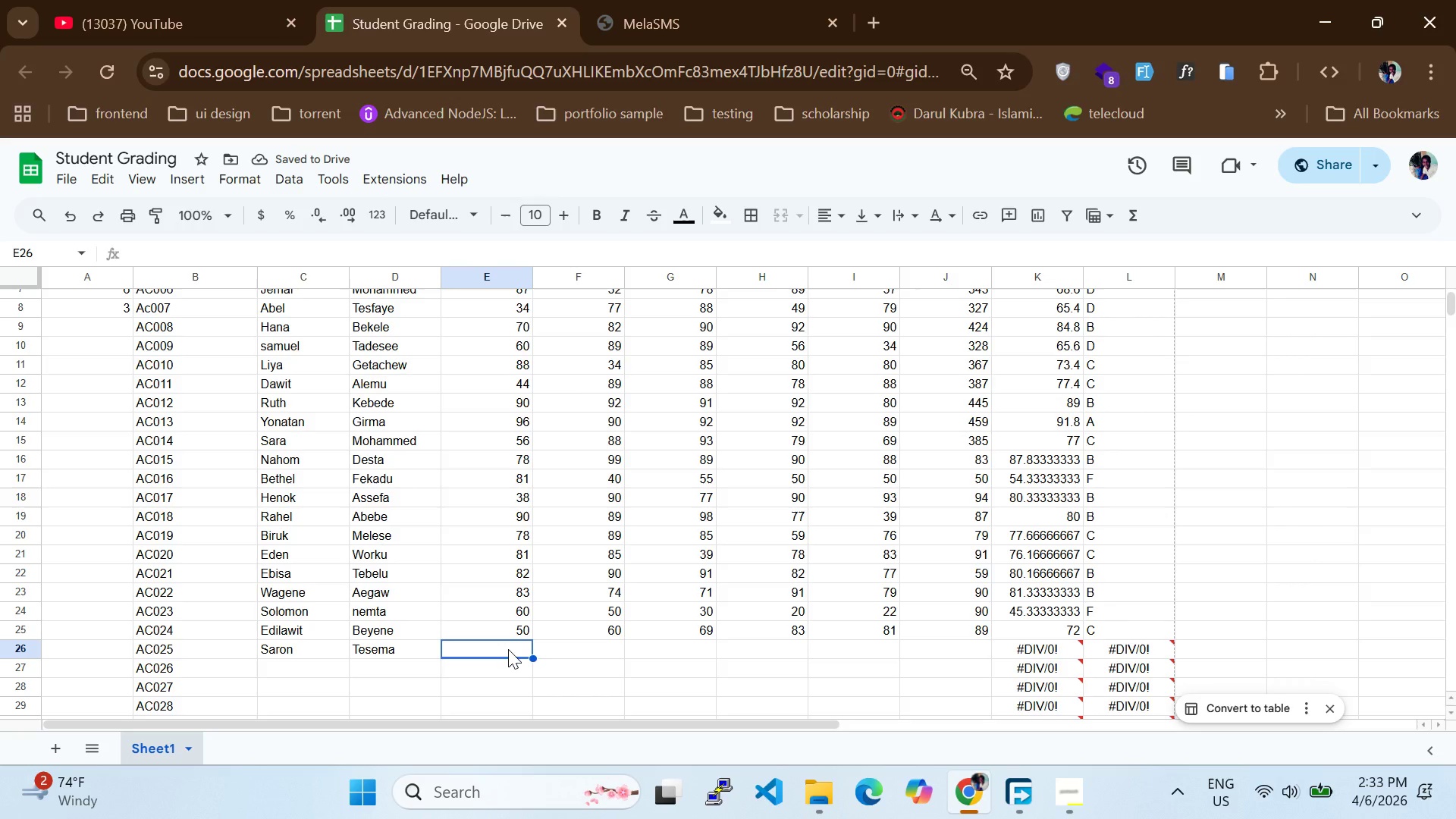 
type(72)
 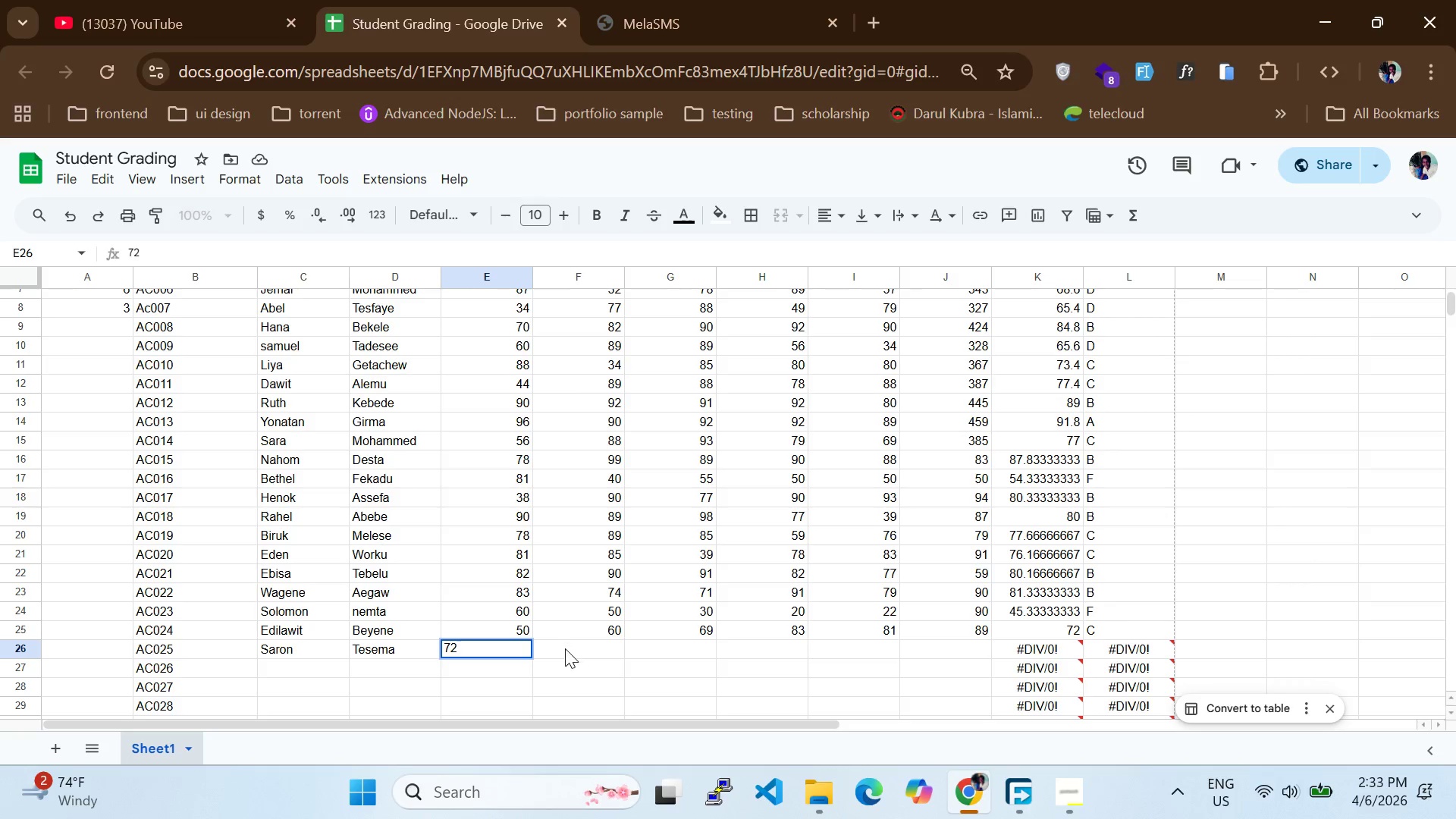 
left_click([565, 651])
 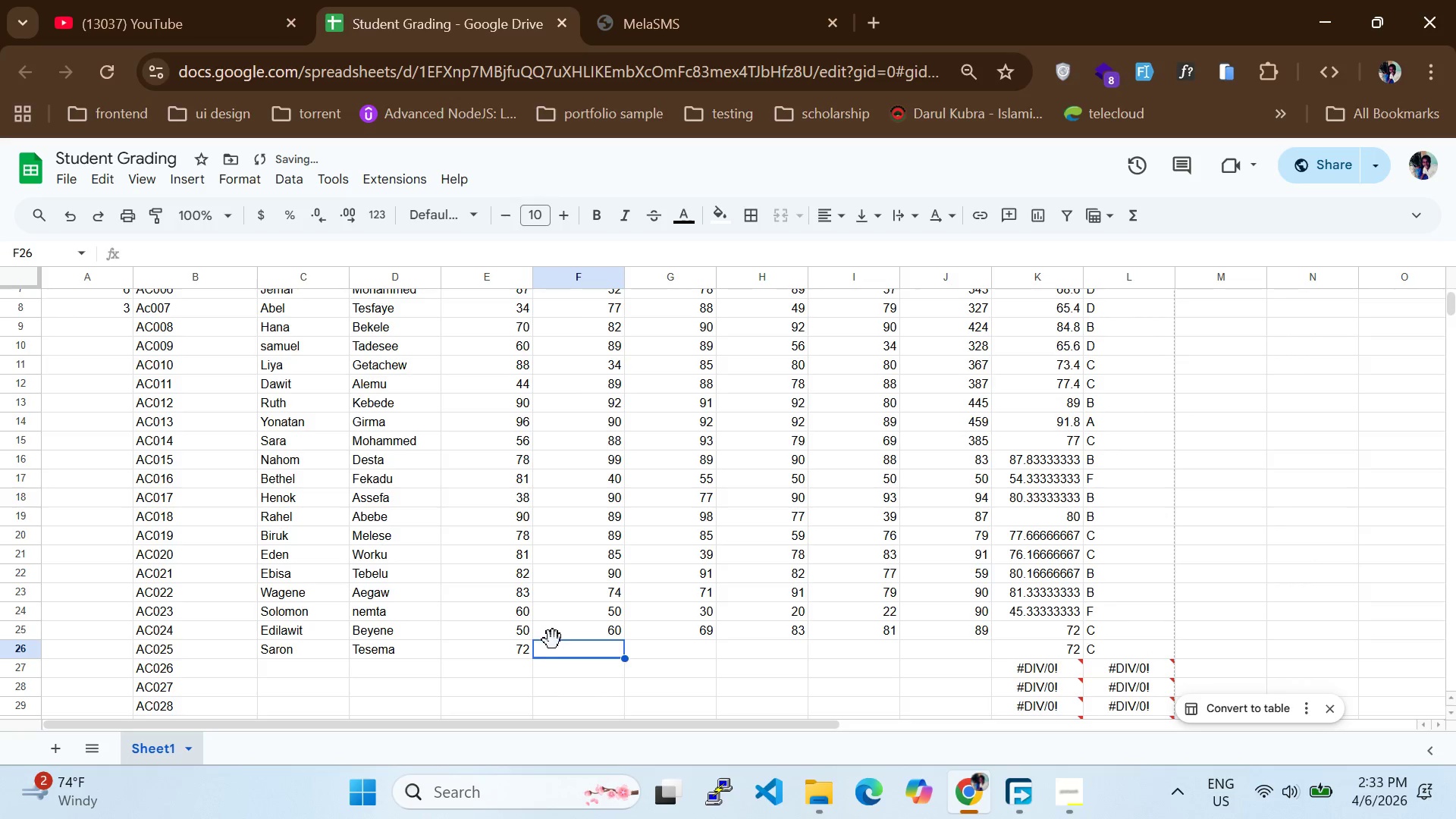 
type(74)
 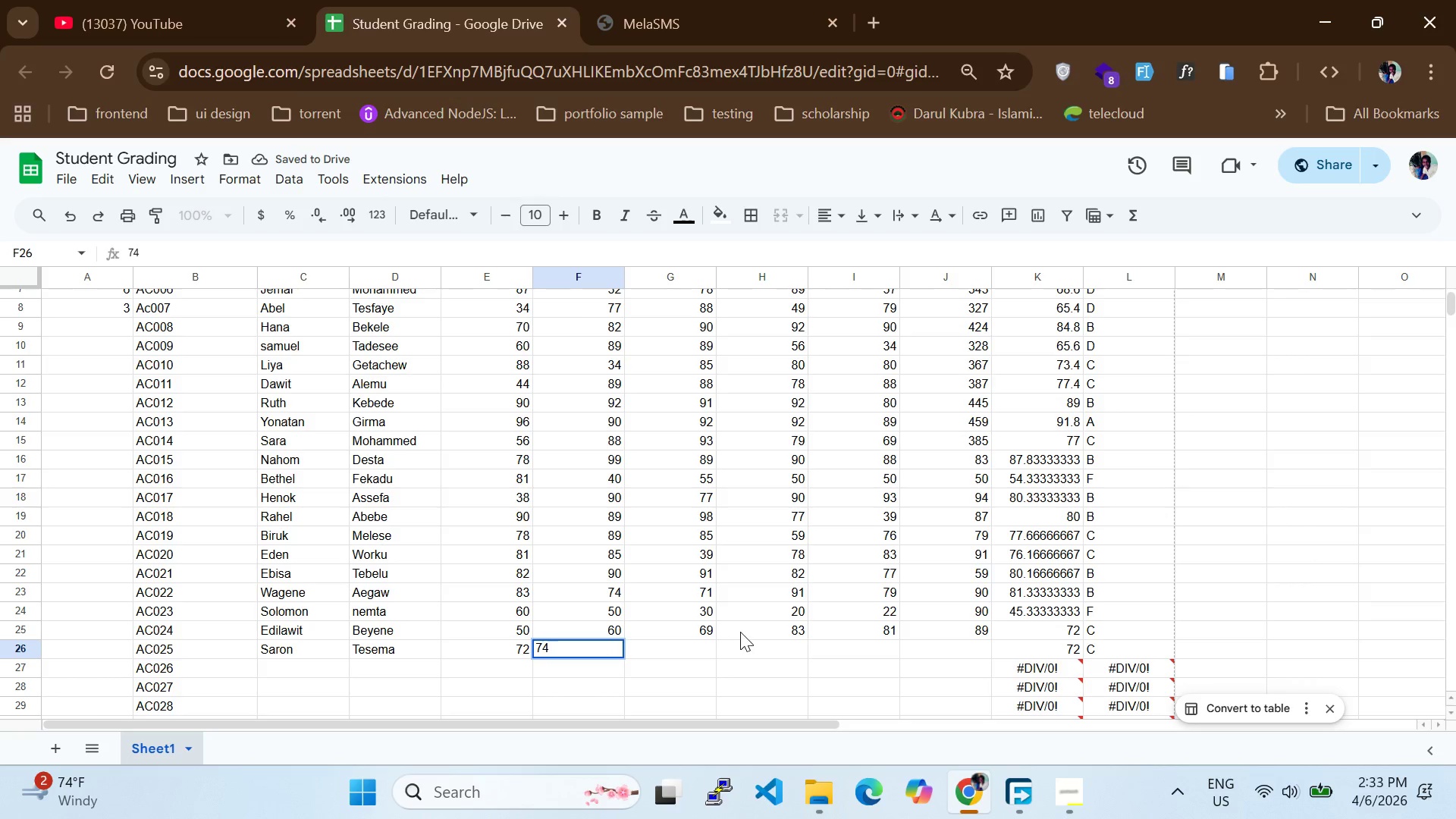 
left_click([700, 642])
 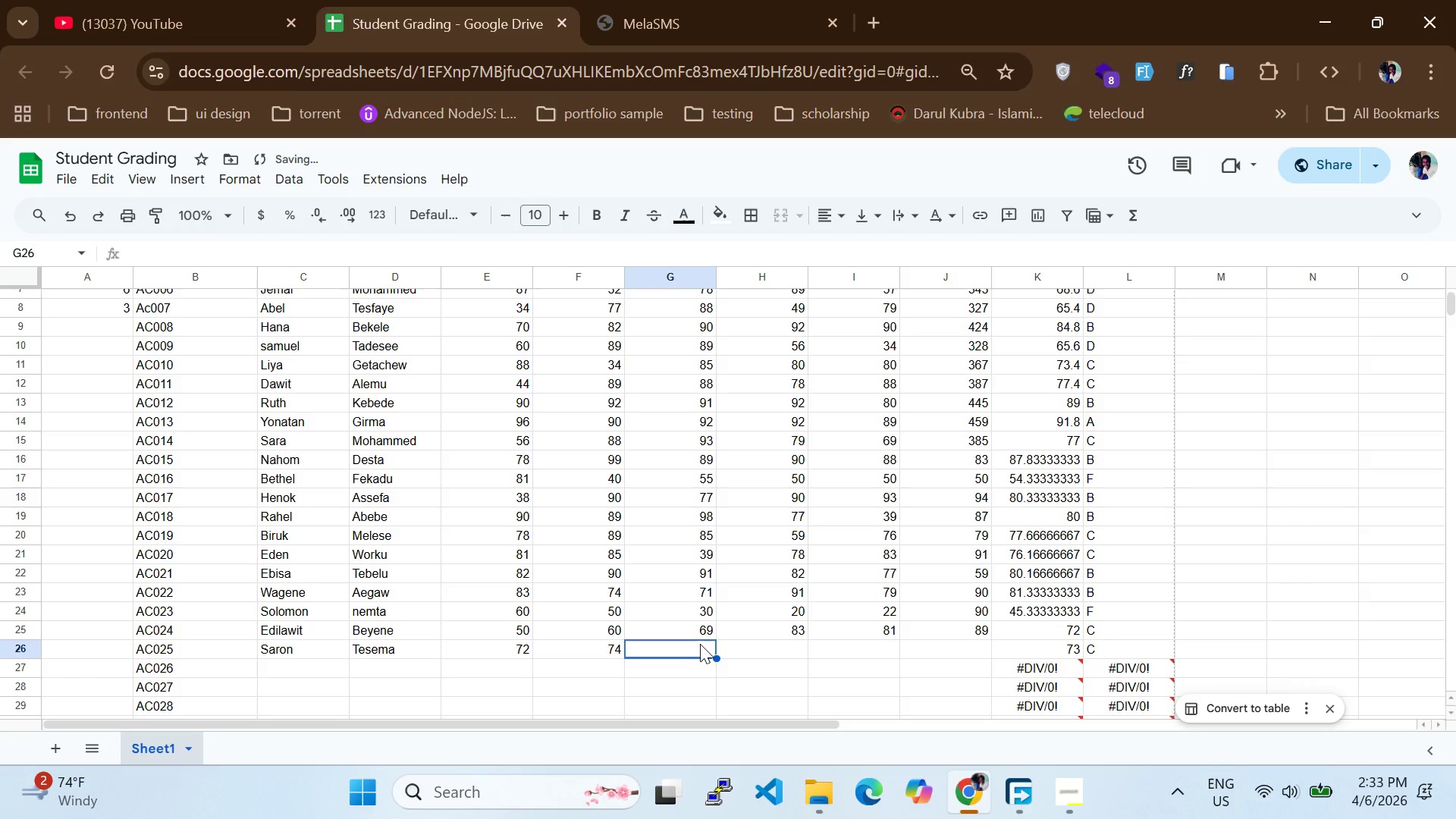 
type(74)
 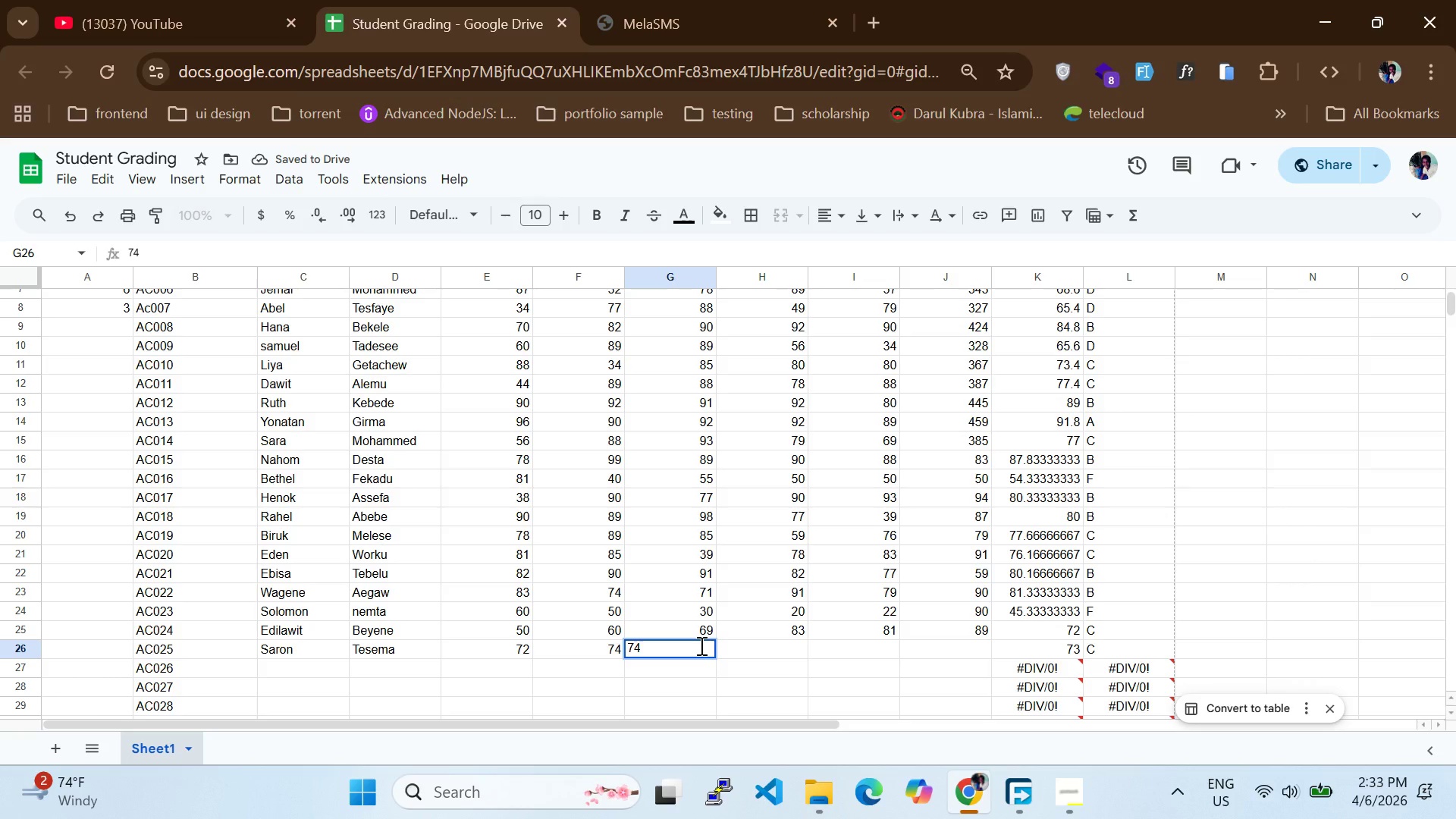 
key(Backspace)
 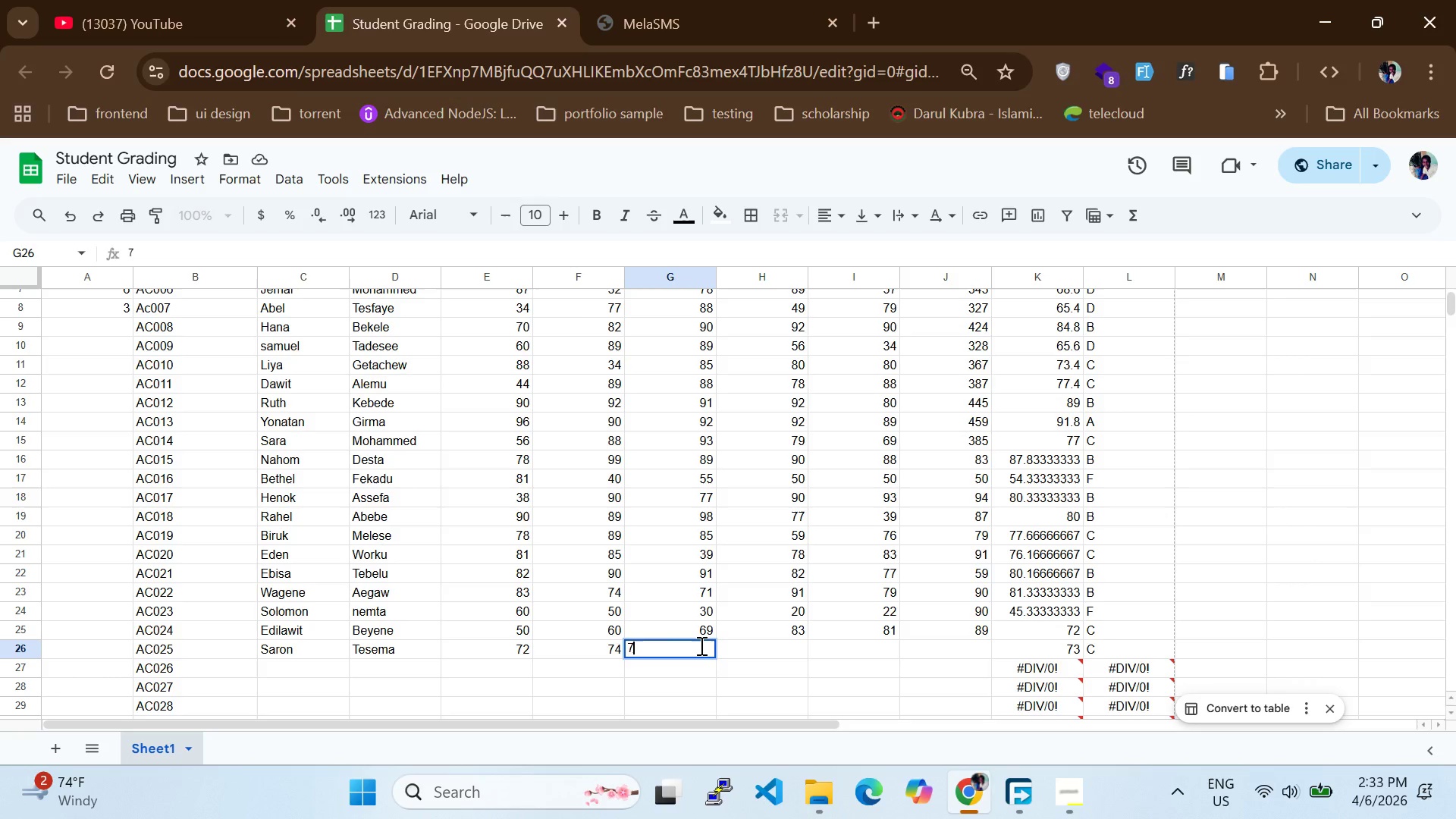 
key(1)
 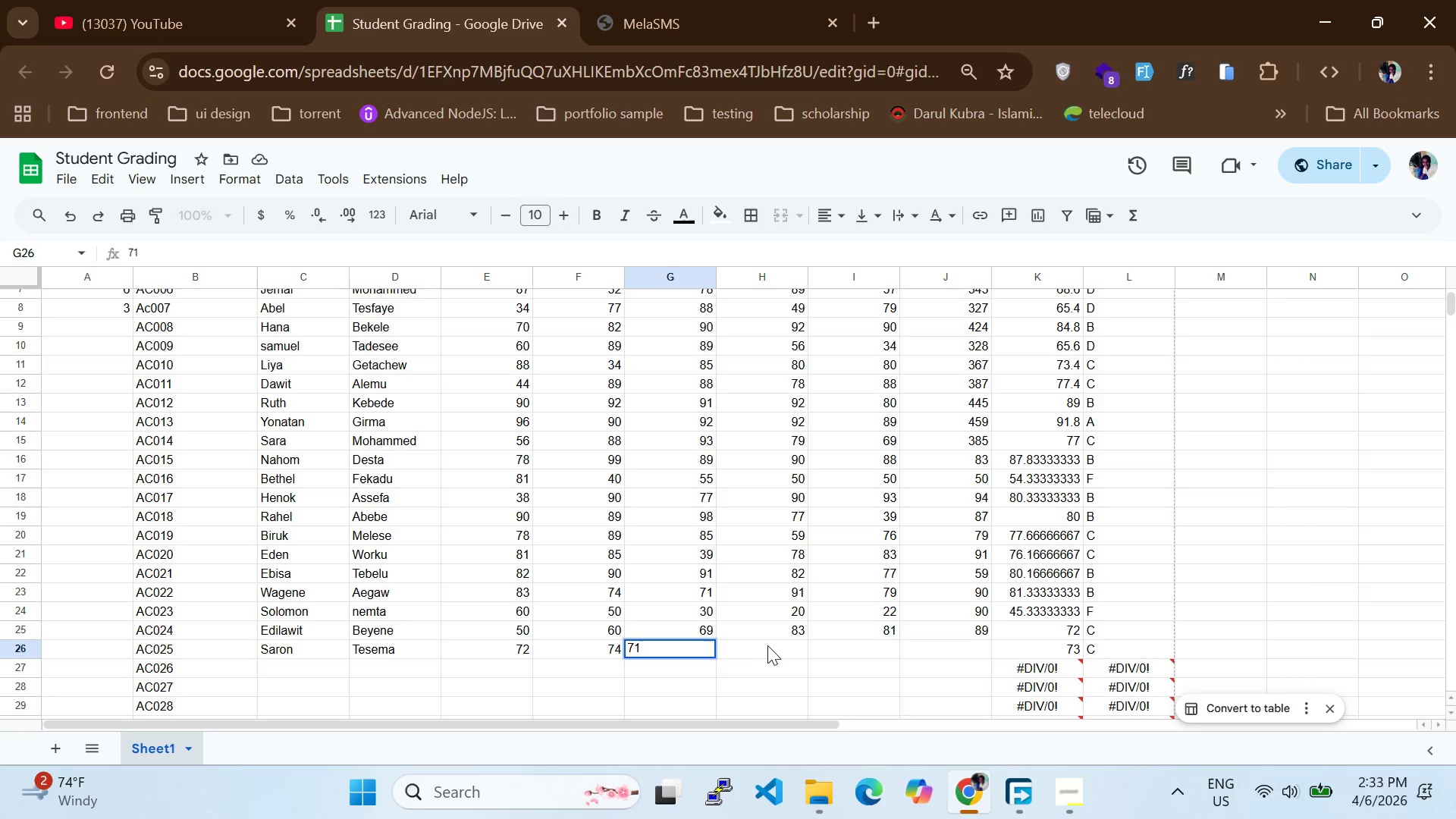 
left_click([770, 645])
 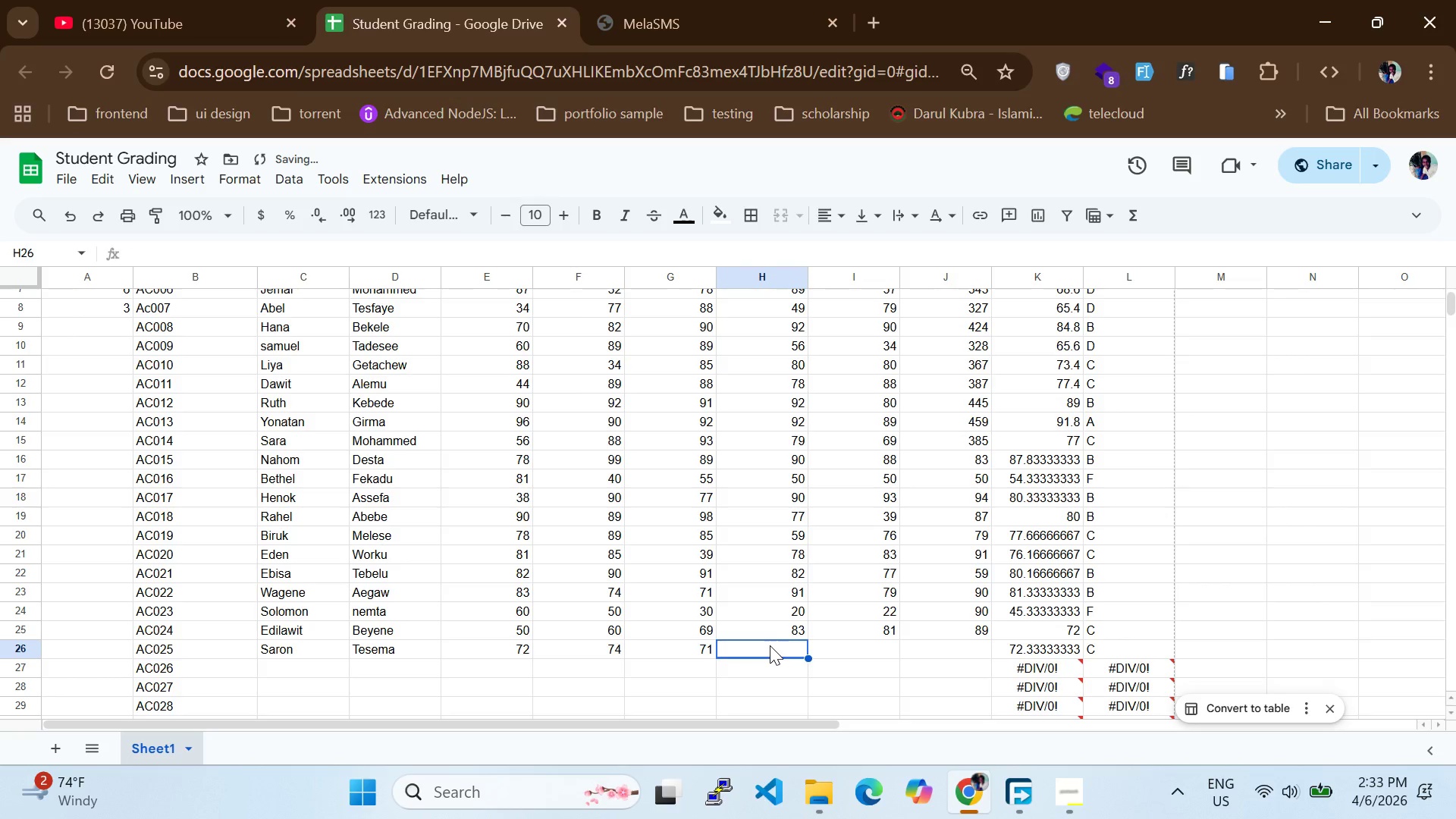 
type(89)
 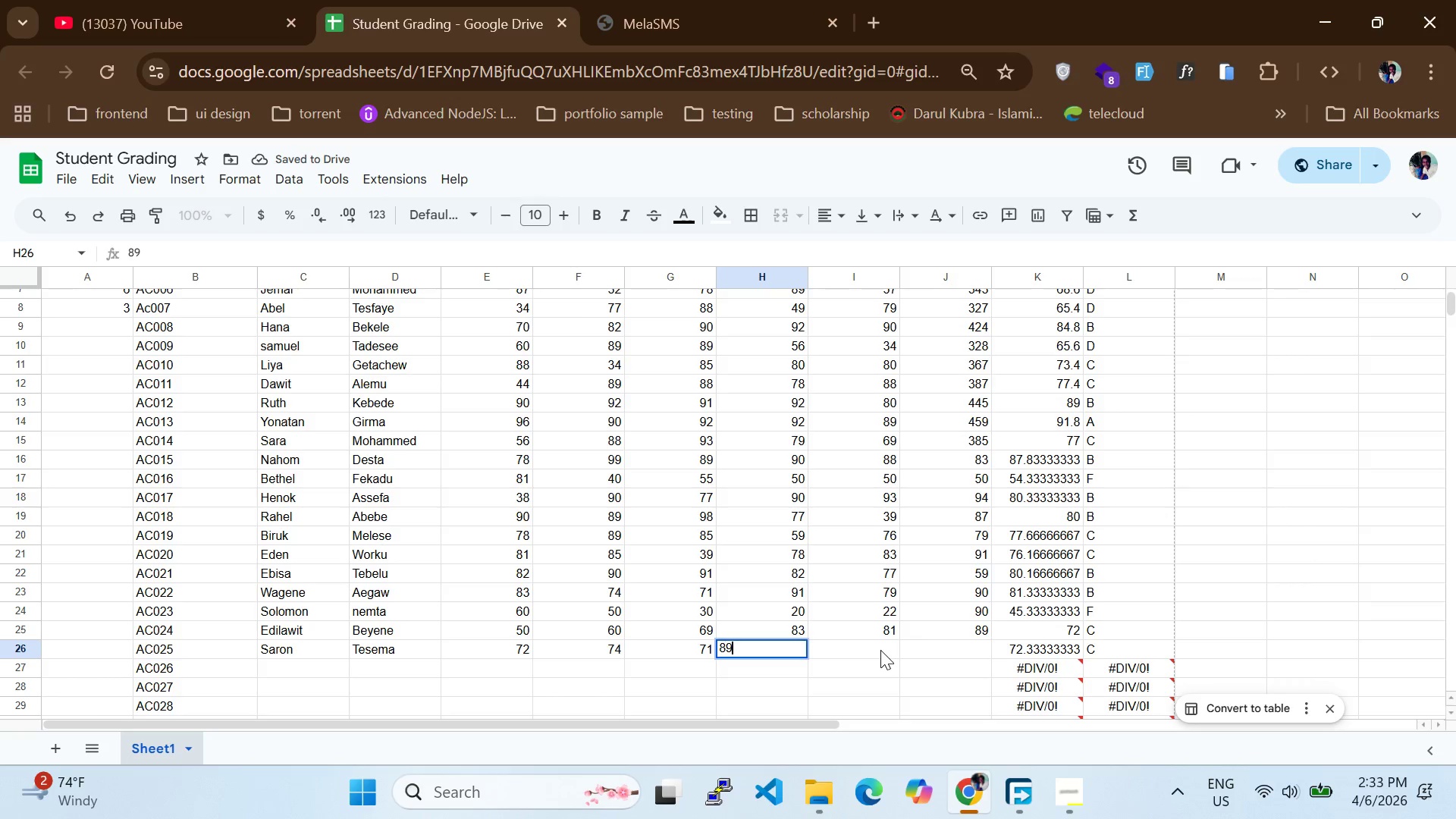 
left_click([880, 650])
 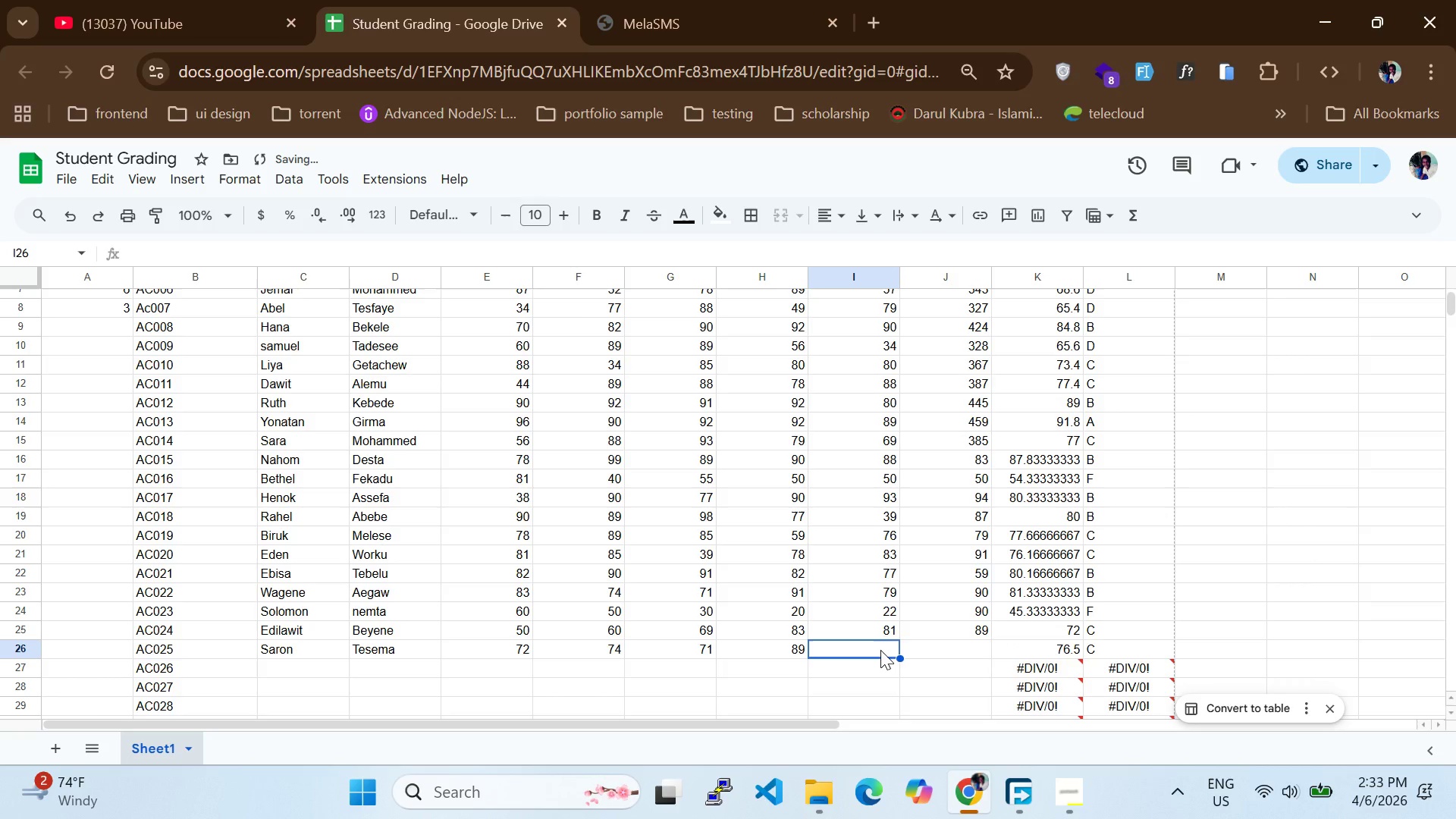 
type(90)
 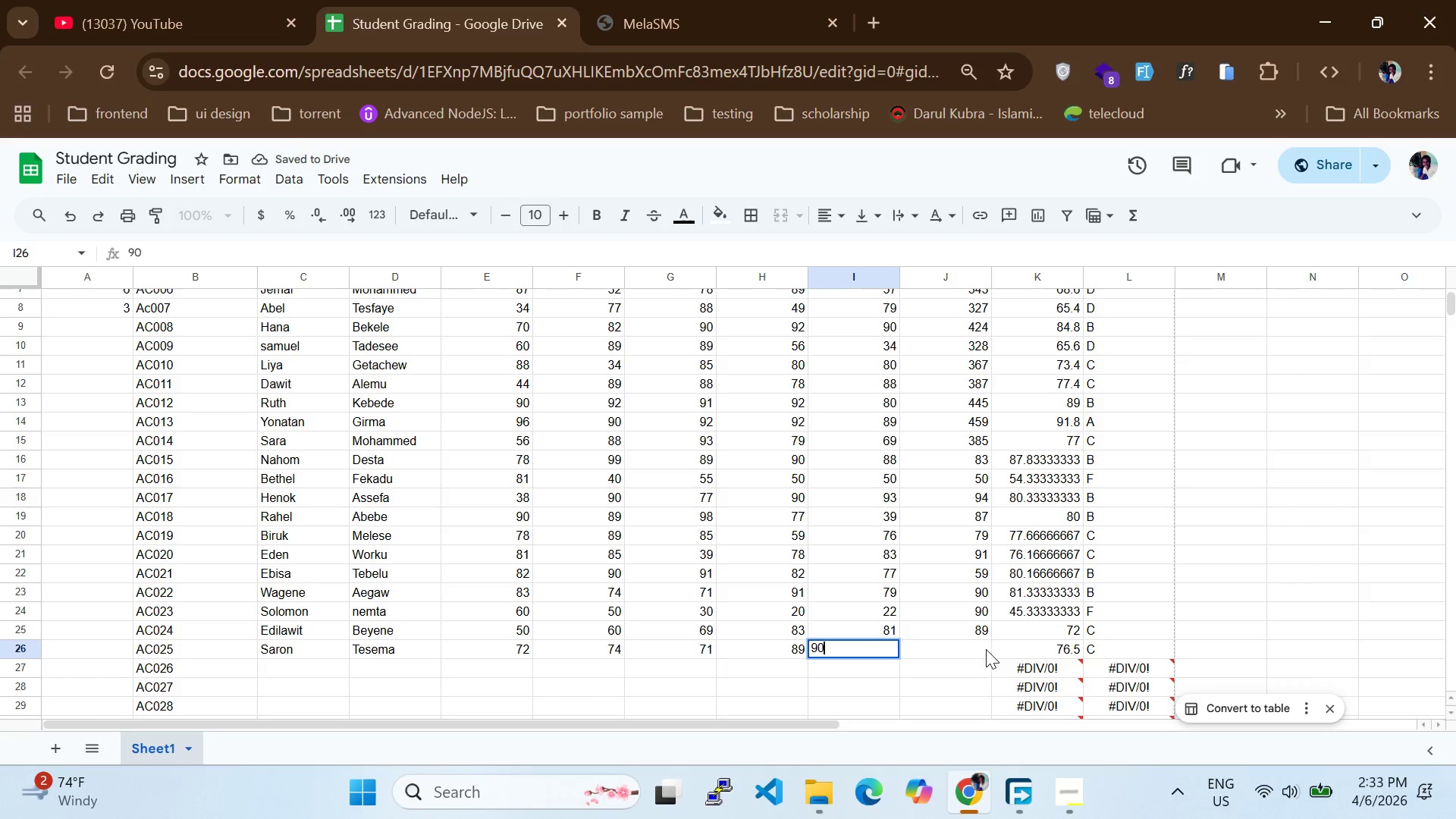 
left_click([977, 651])
 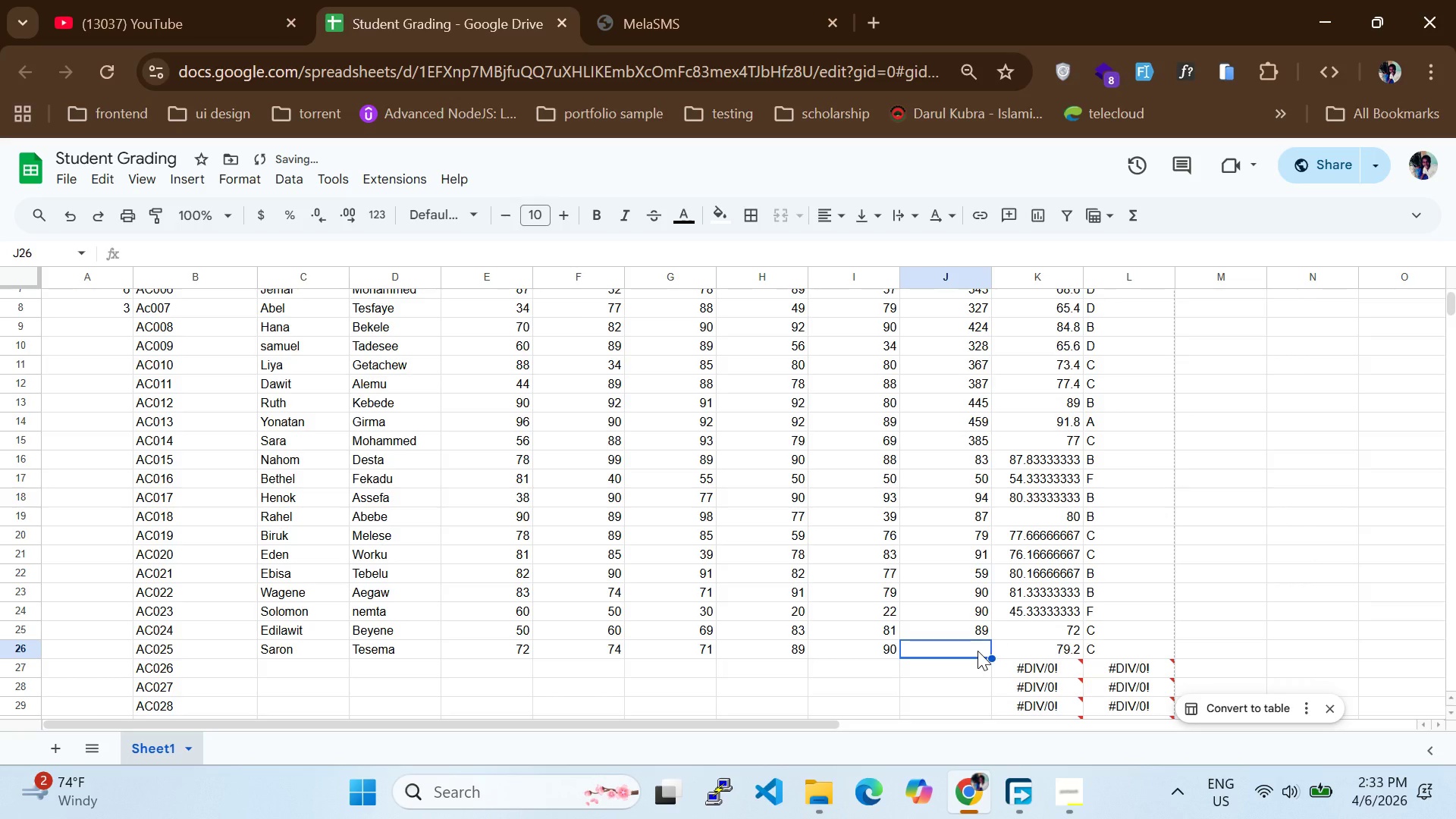 
type(72)
 